 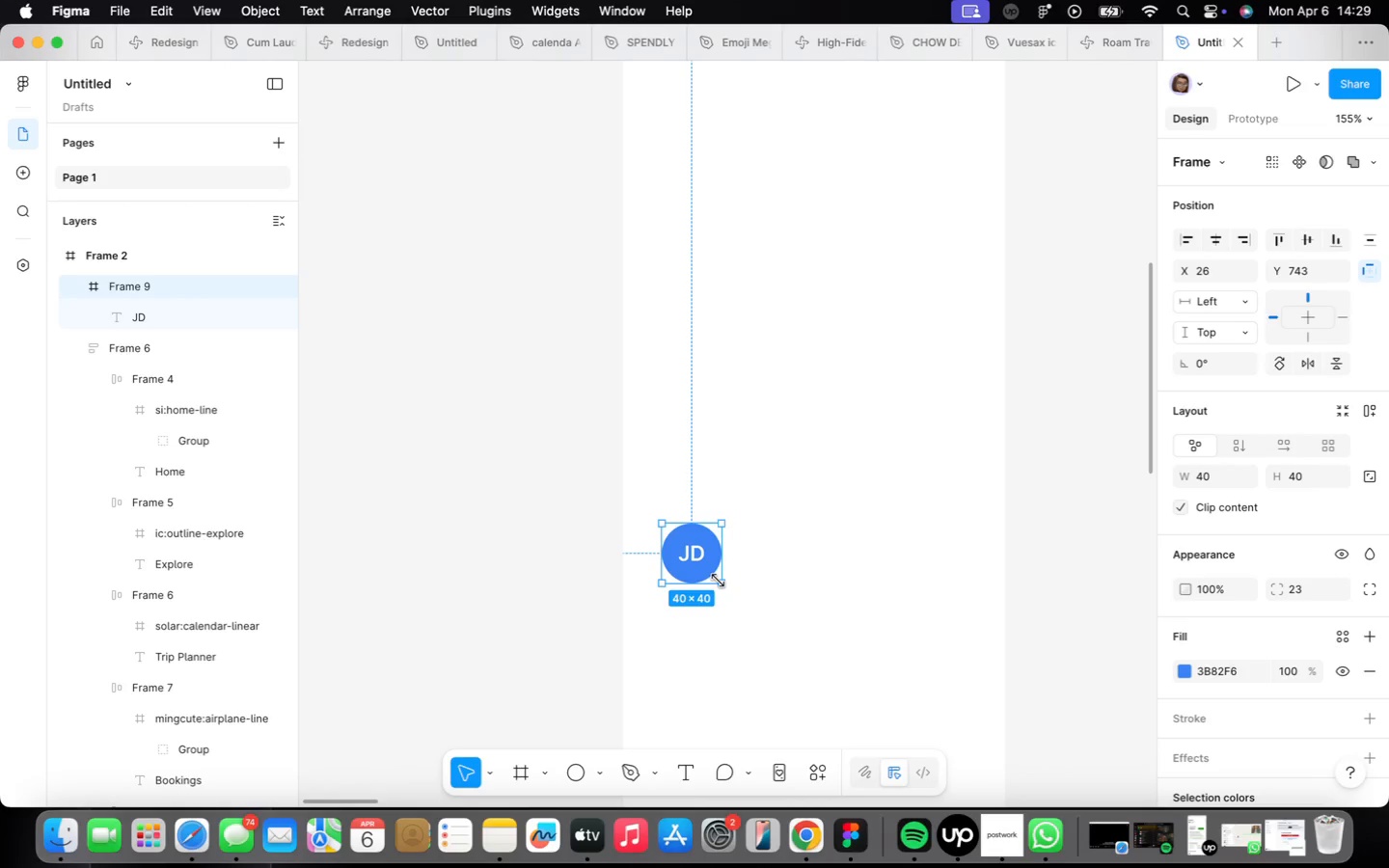 
scroll: coordinate [718, 581], scroll_direction: up, amount: 2.0
 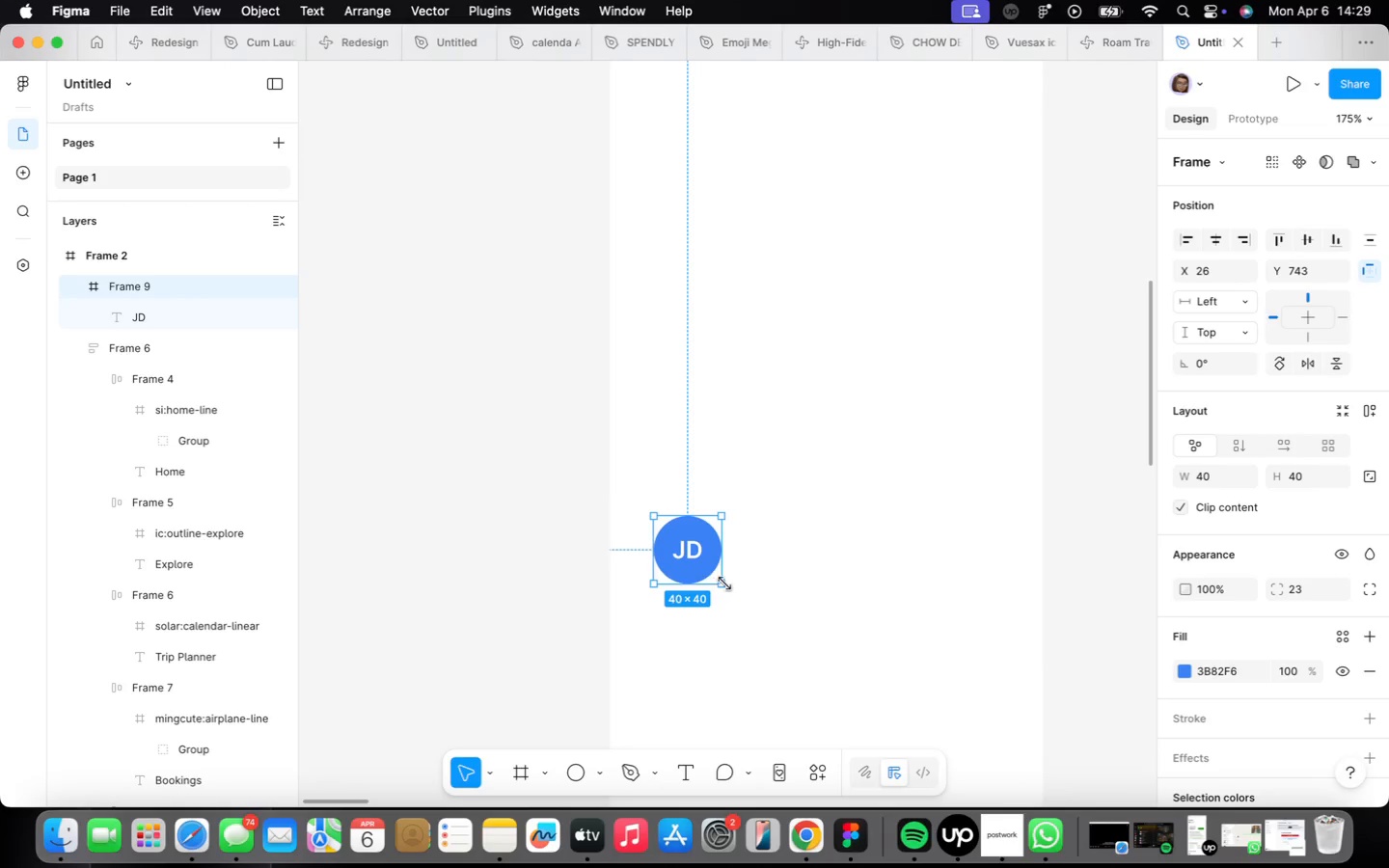 
left_click([764, 571])
 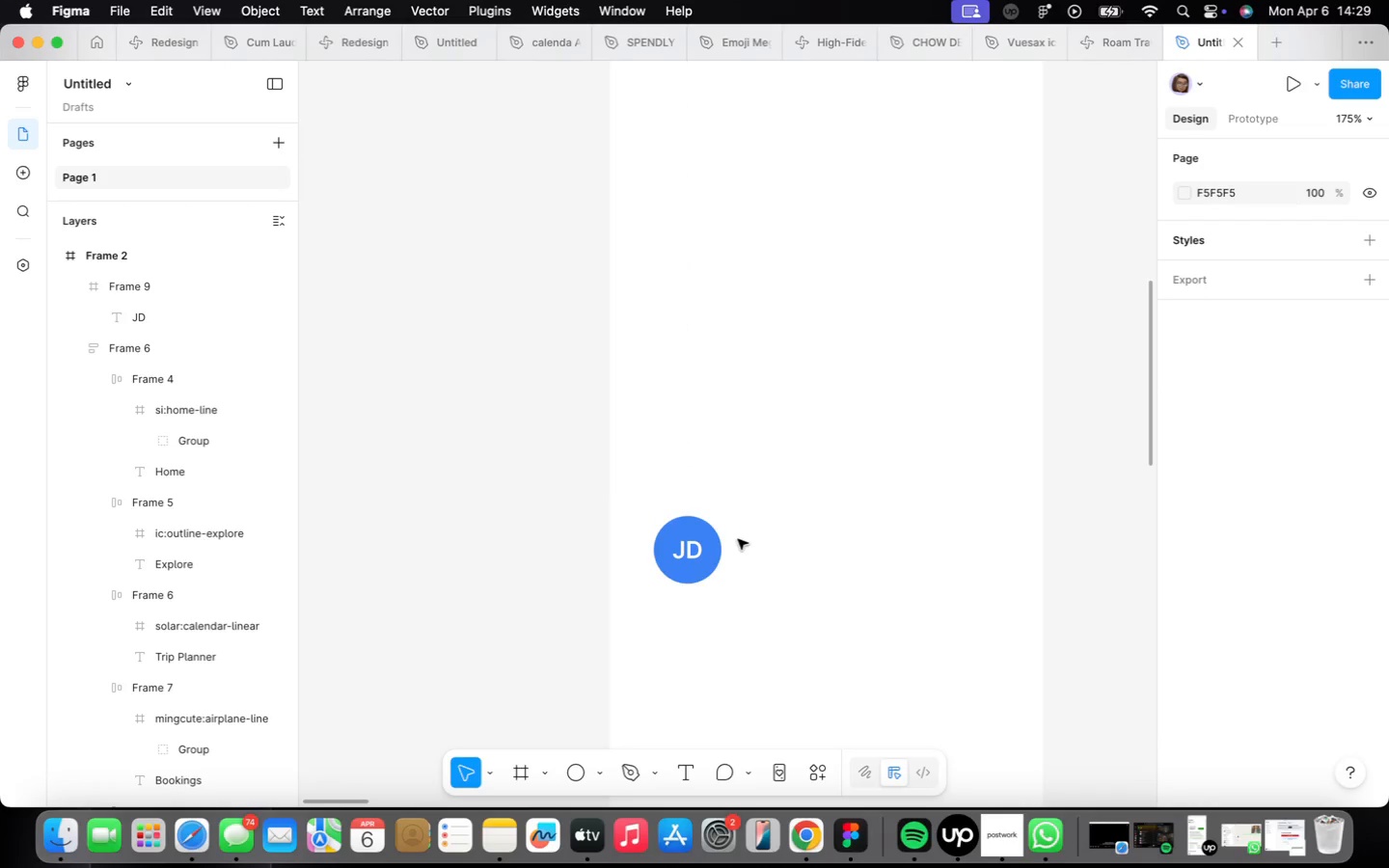 
type(TJohn Doe)
 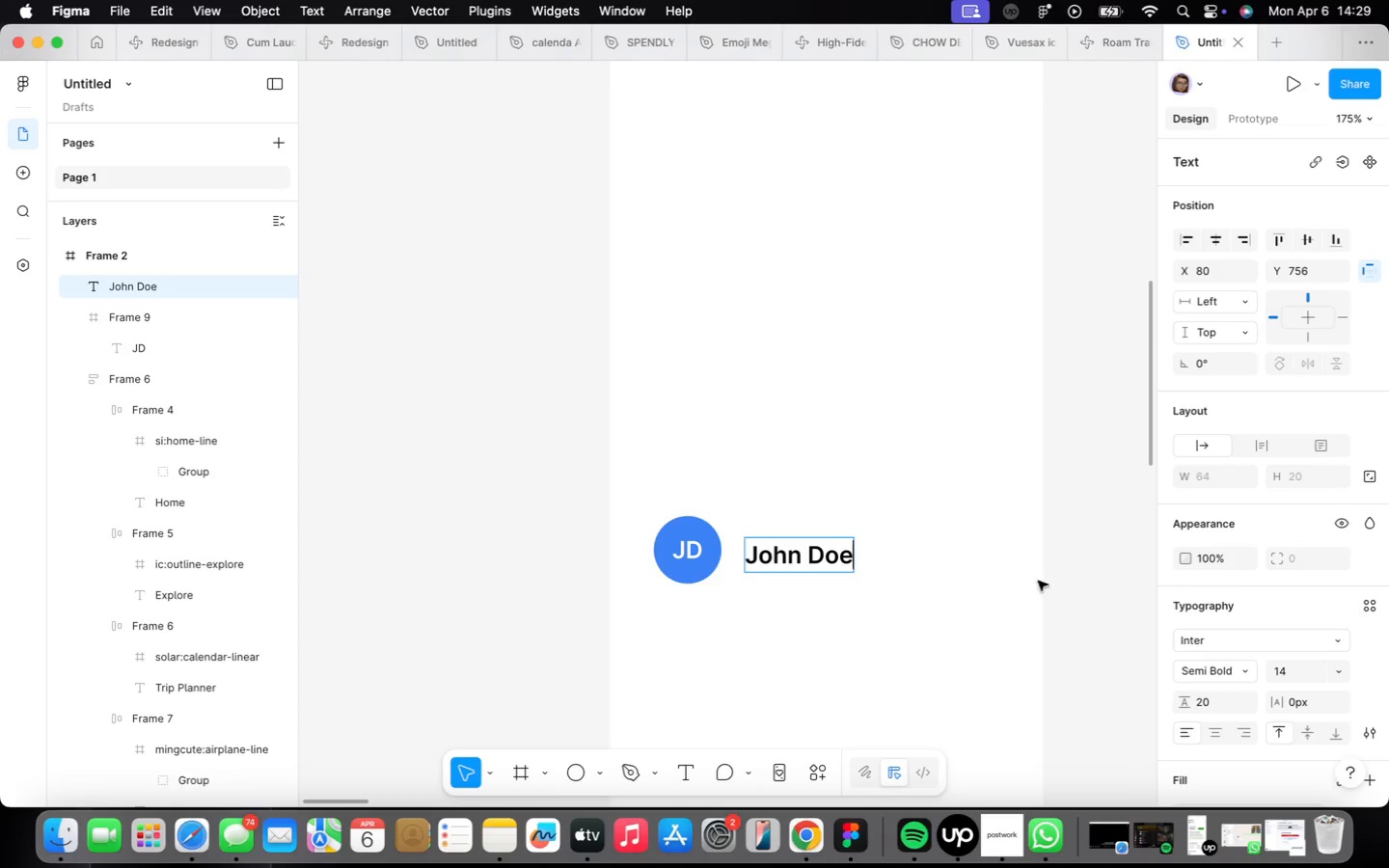 
left_click([971, 602])
 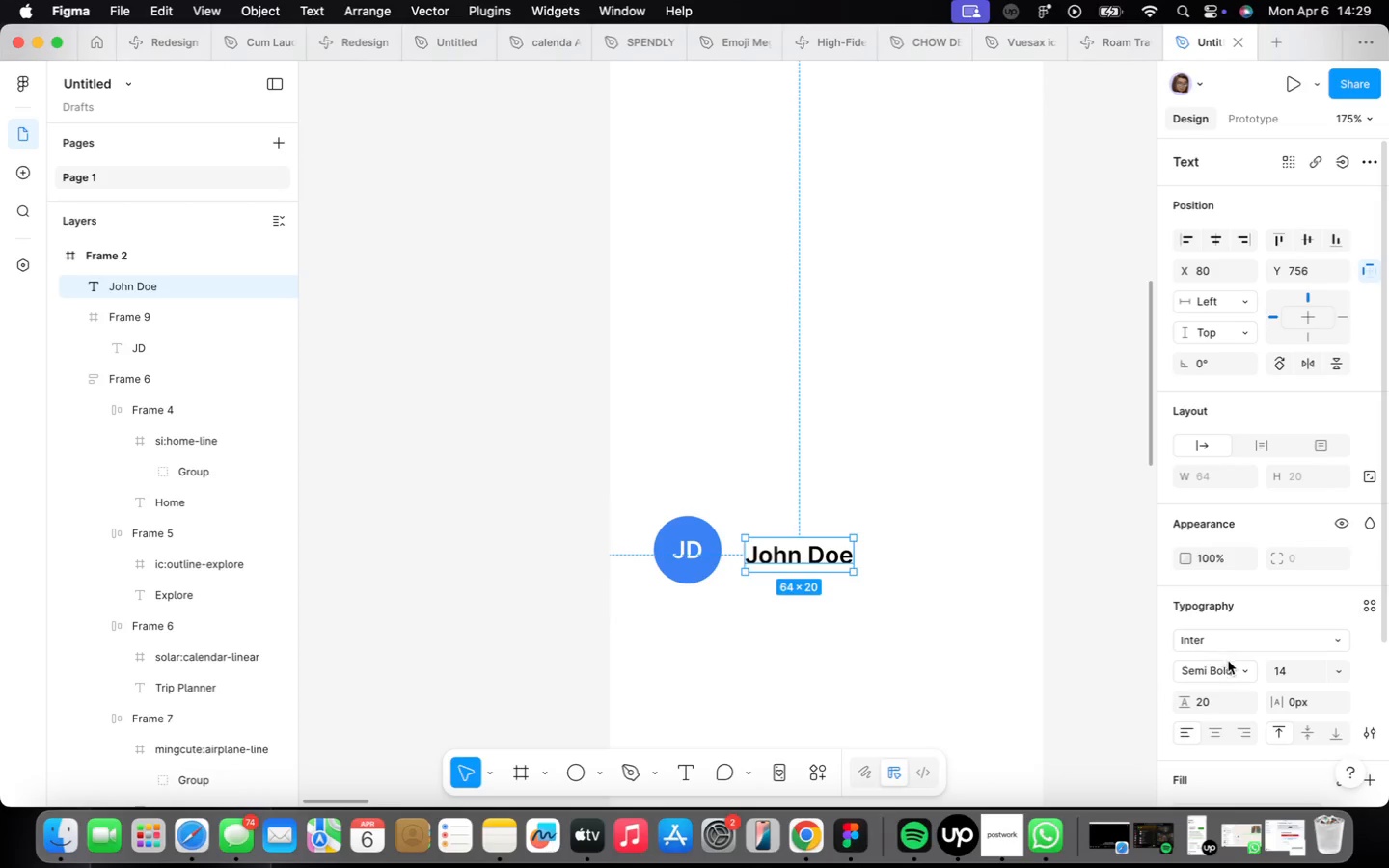 
left_click([1244, 668])
 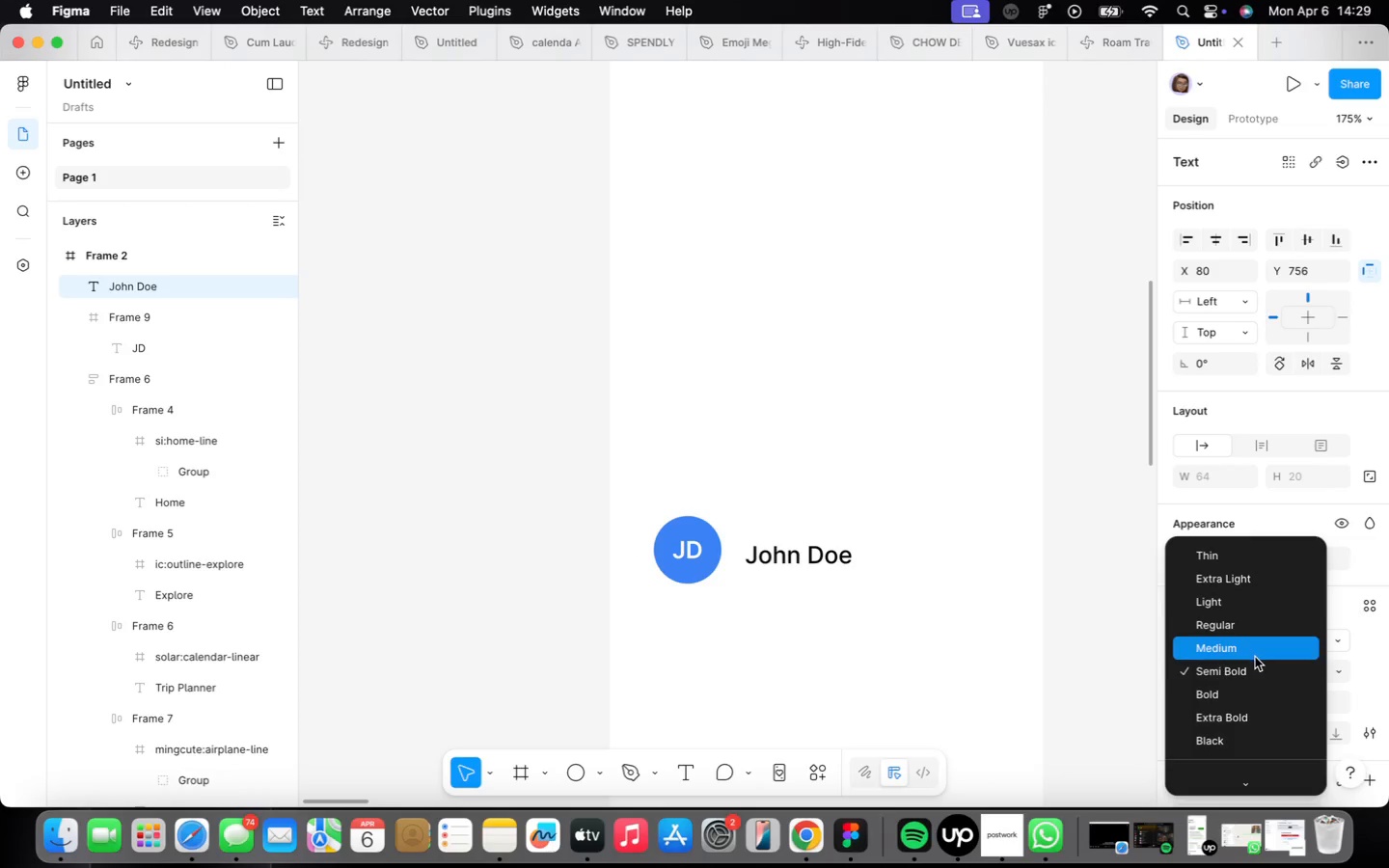 
left_click([1258, 690])
 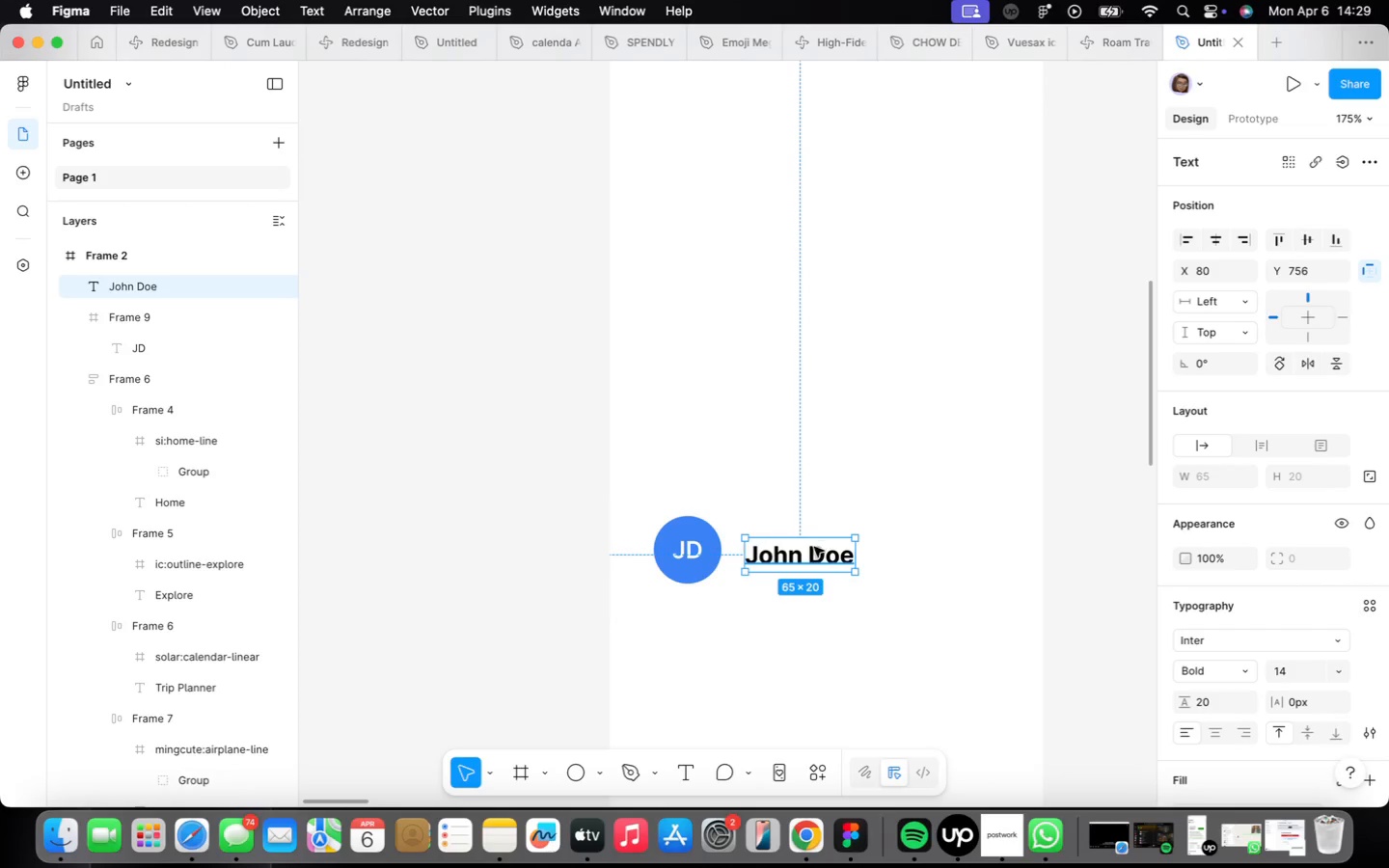 
left_click_drag(start_coordinate=[814, 550], to_coordinate=[815, 528])
 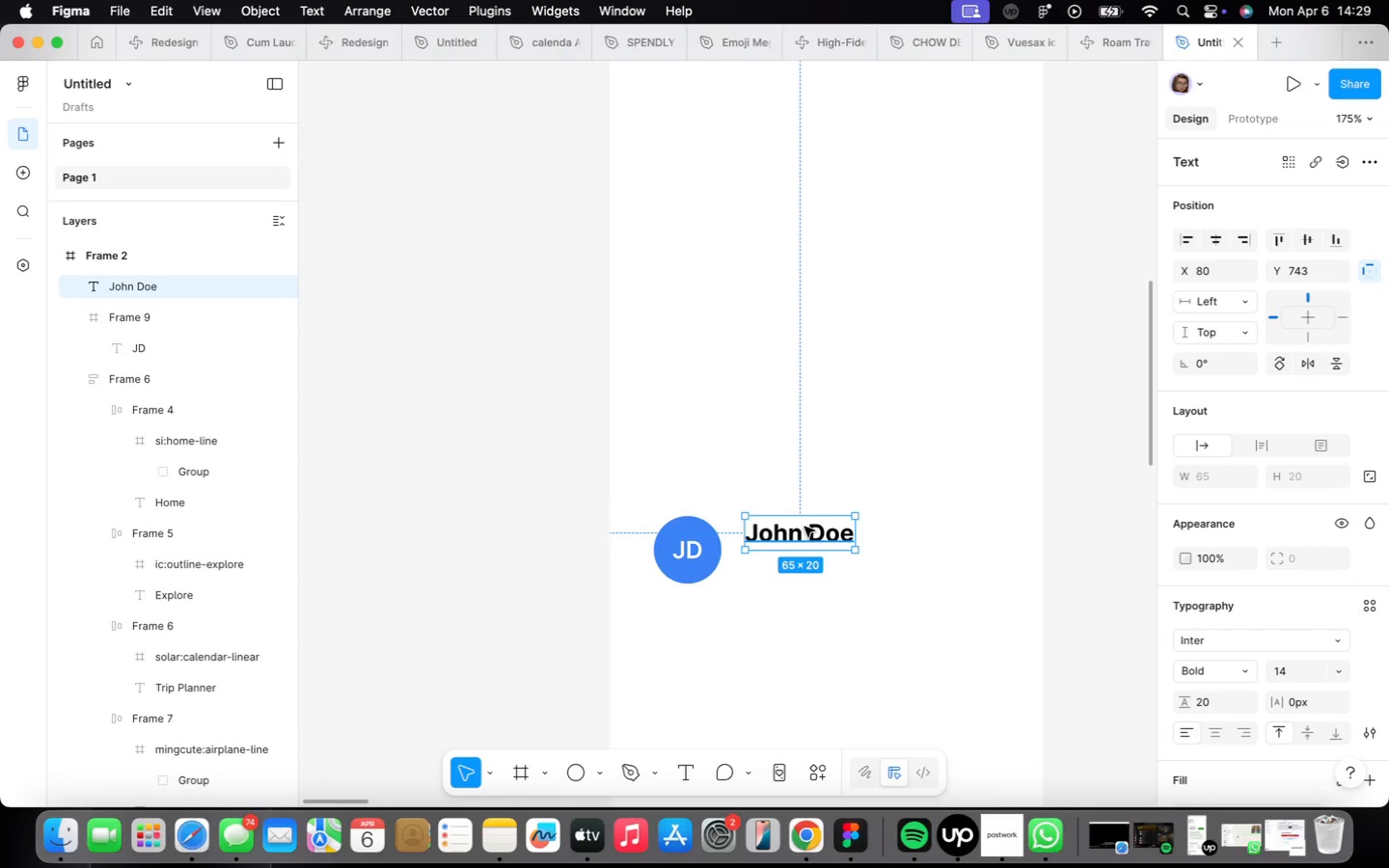 
scroll: coordinate [804, 526], scroll_direction: up, amount: 3.0
 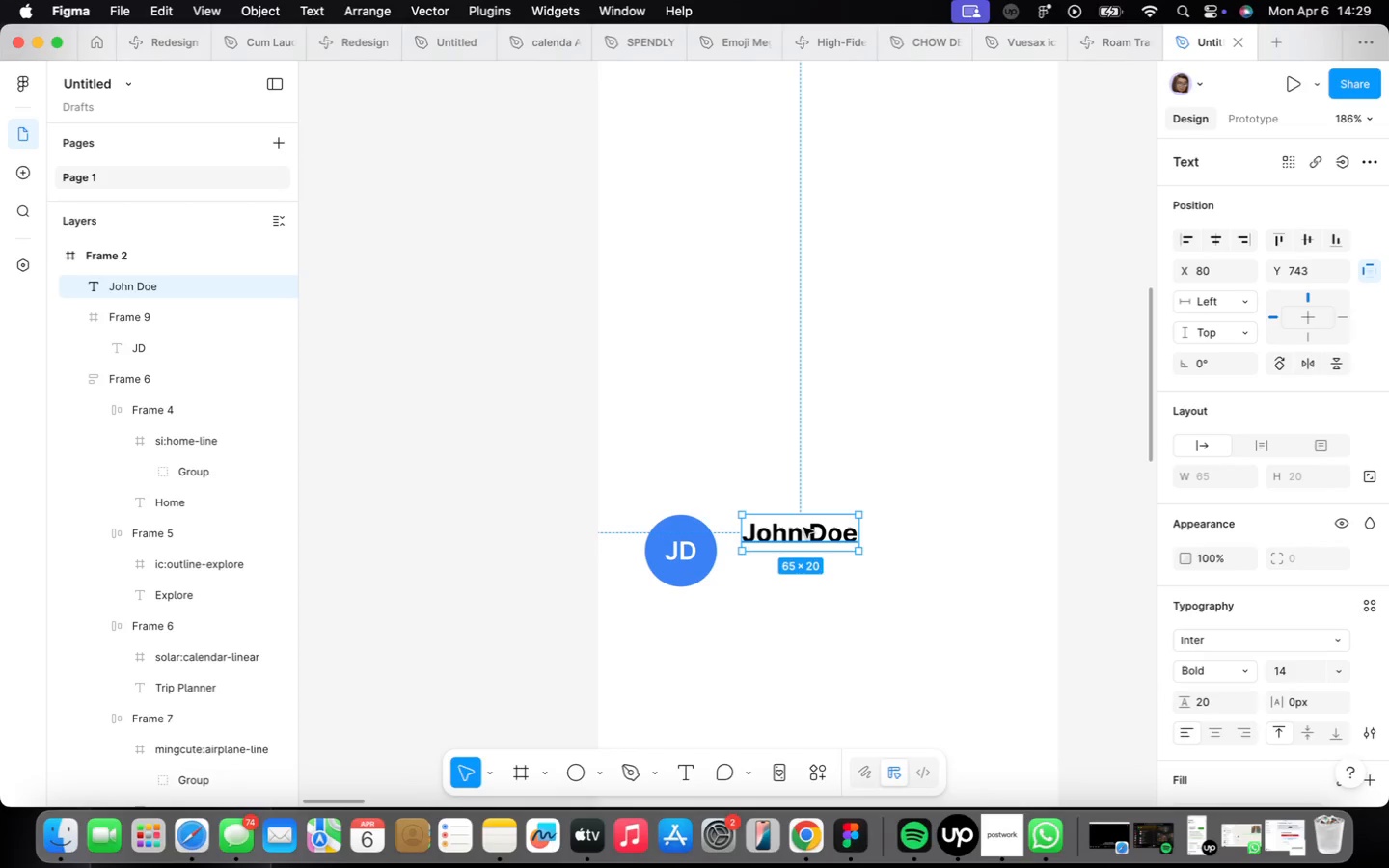 
hold_key(key=OptionLeft, duration=1.78)
left_click_drag(start_coordinate=[803, 528], to_coordinate=[802, 578])
 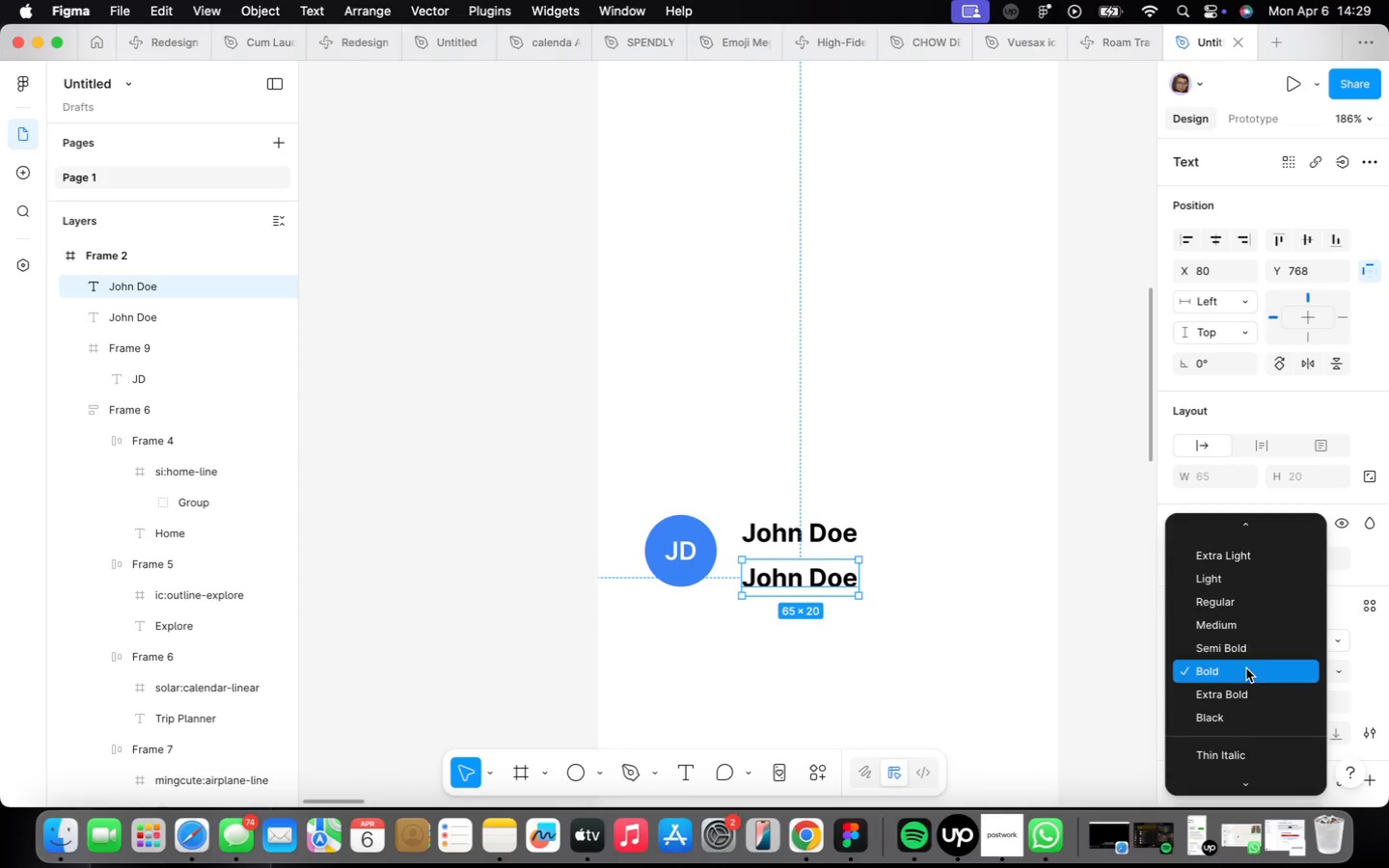 
left_click([1231, 610])
 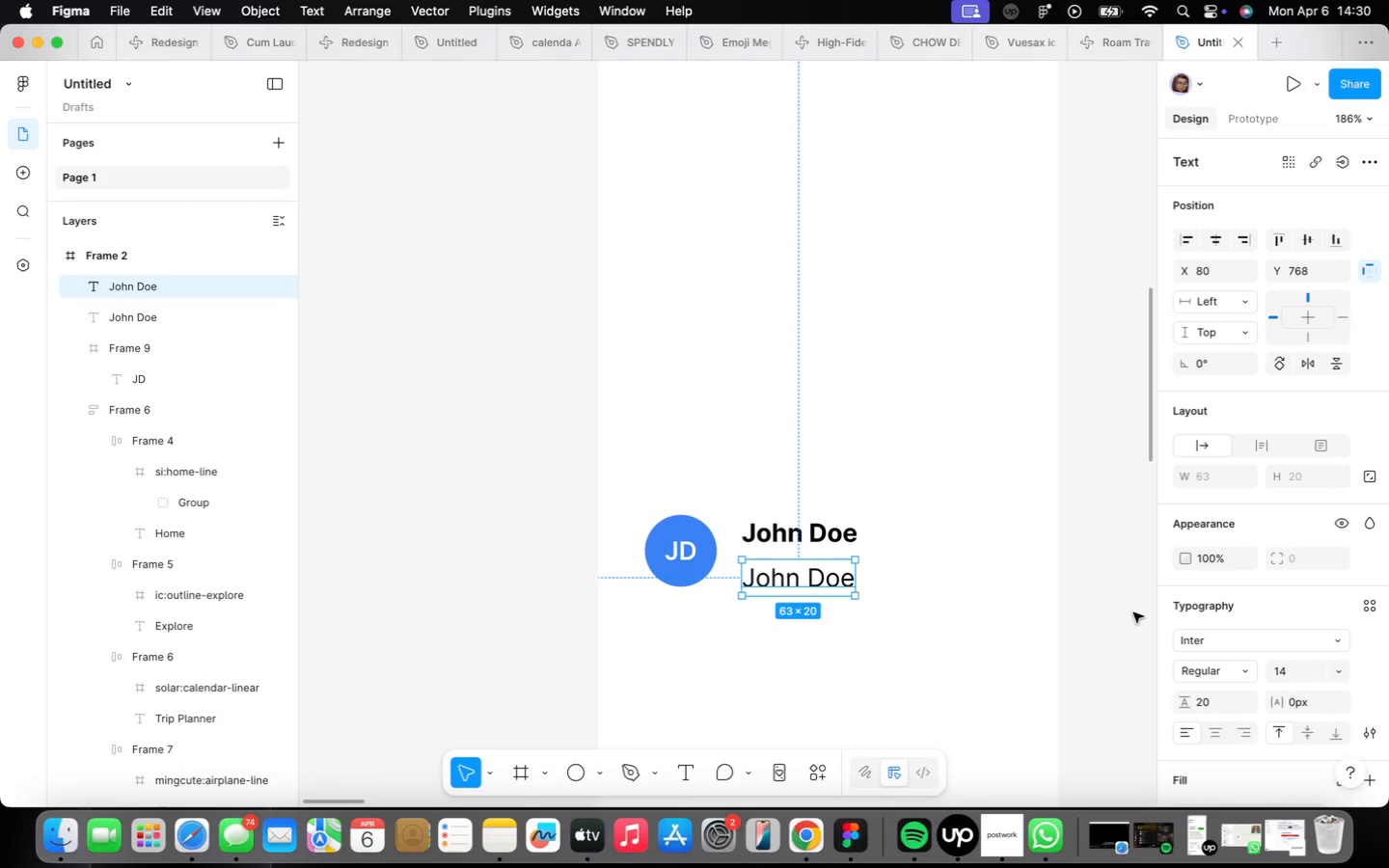 
left_click([813, 573])
 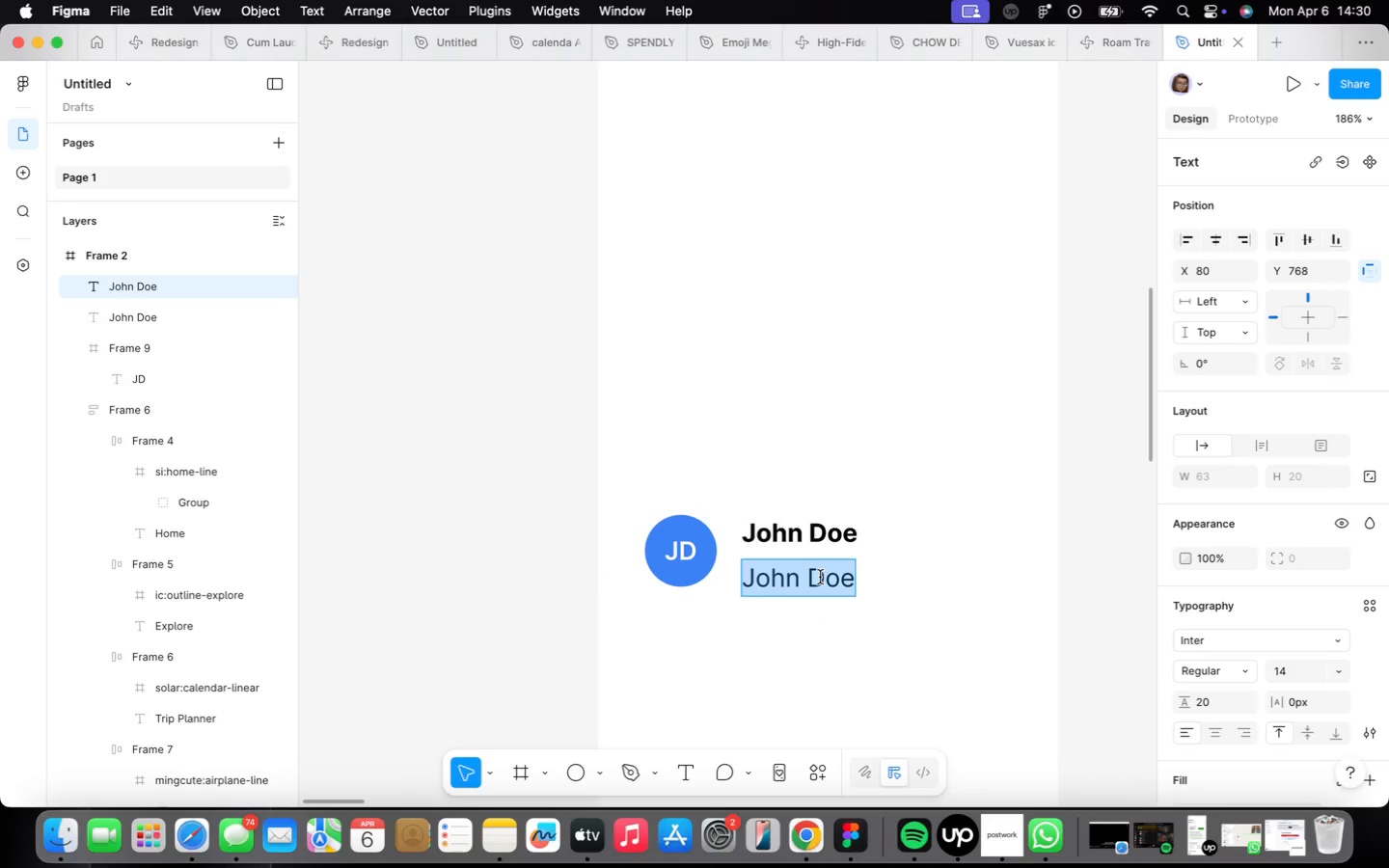 
triple_click([820, 577])
 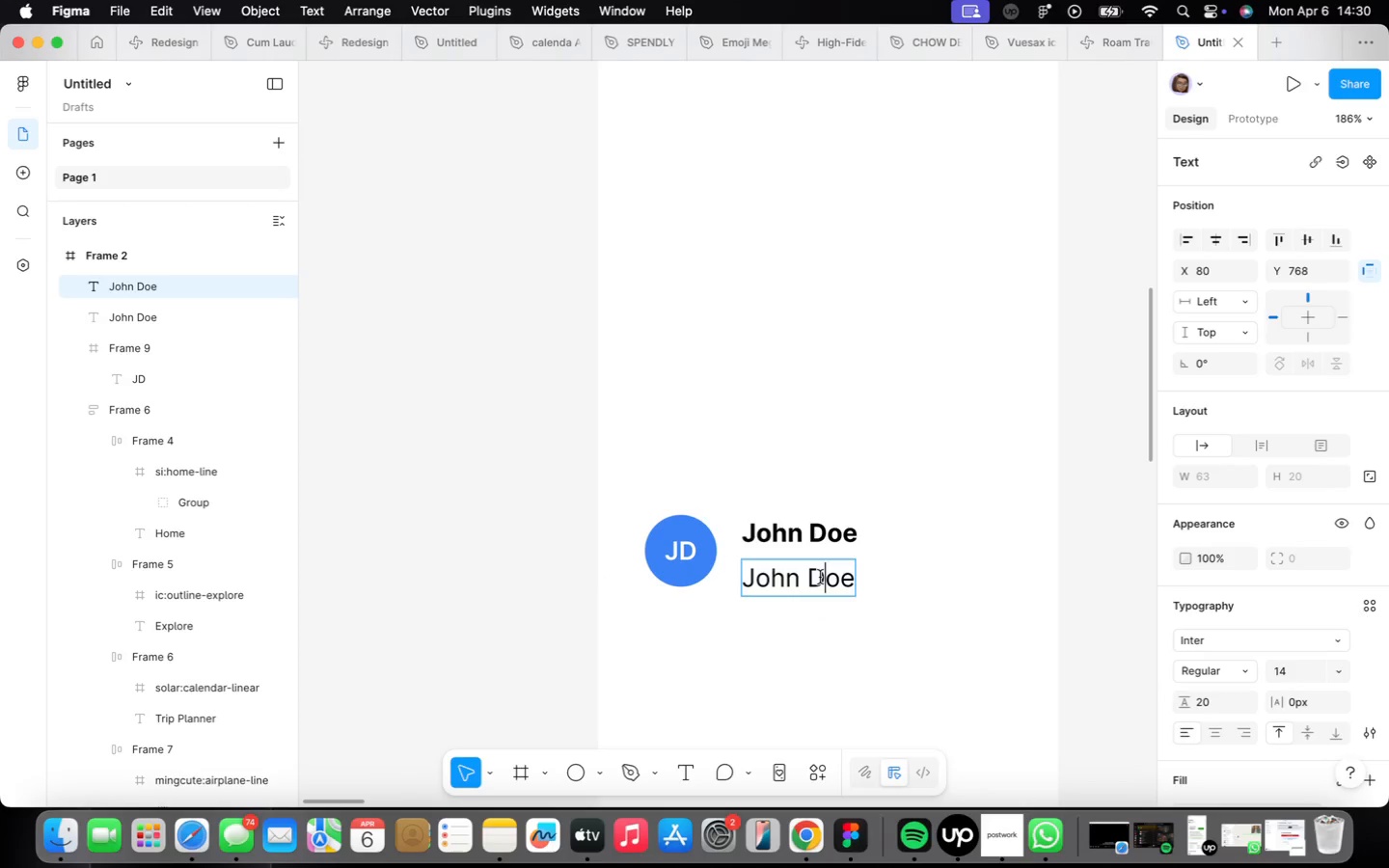 
triple_click([820, 577])
 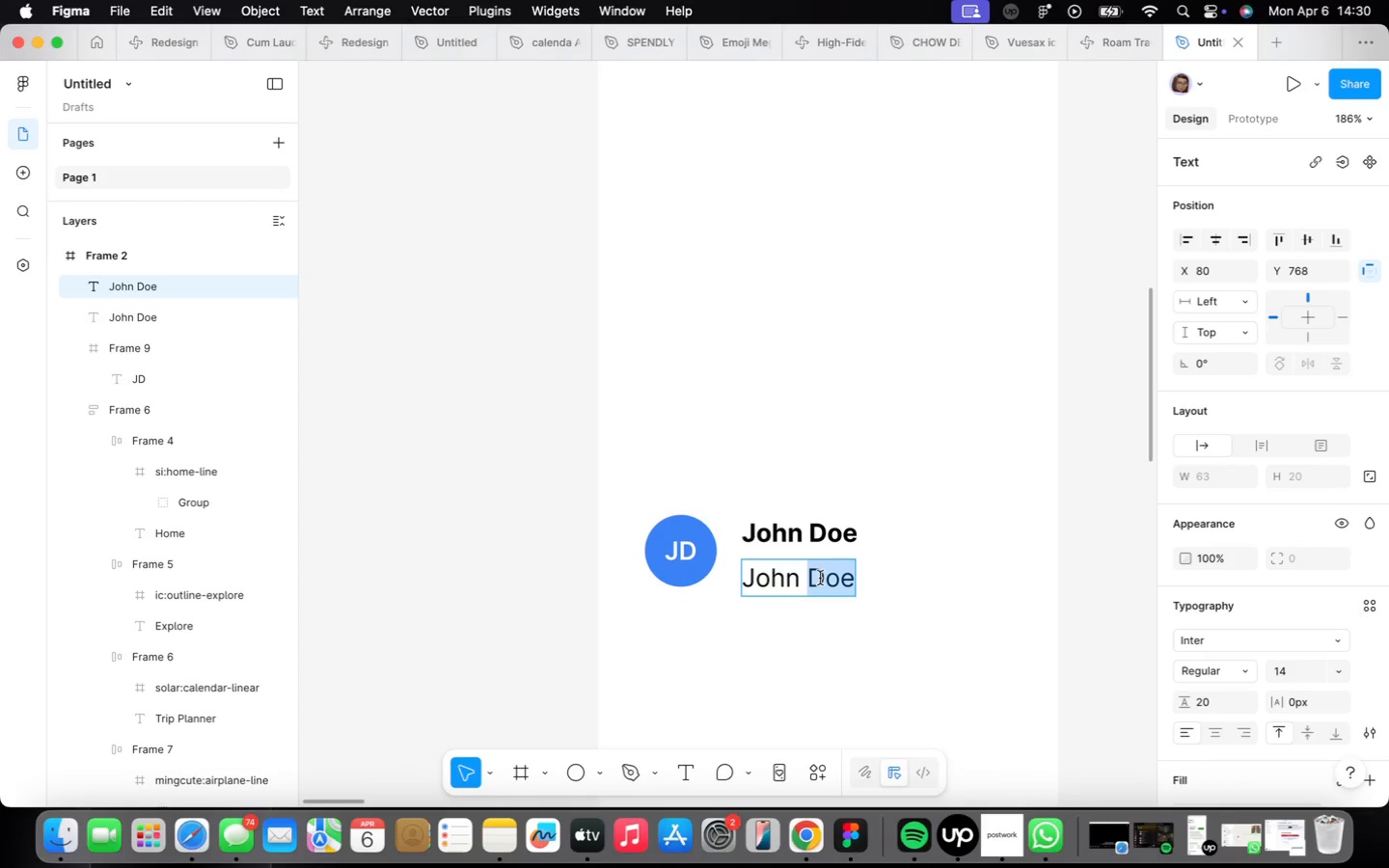 
key(Backspace)
 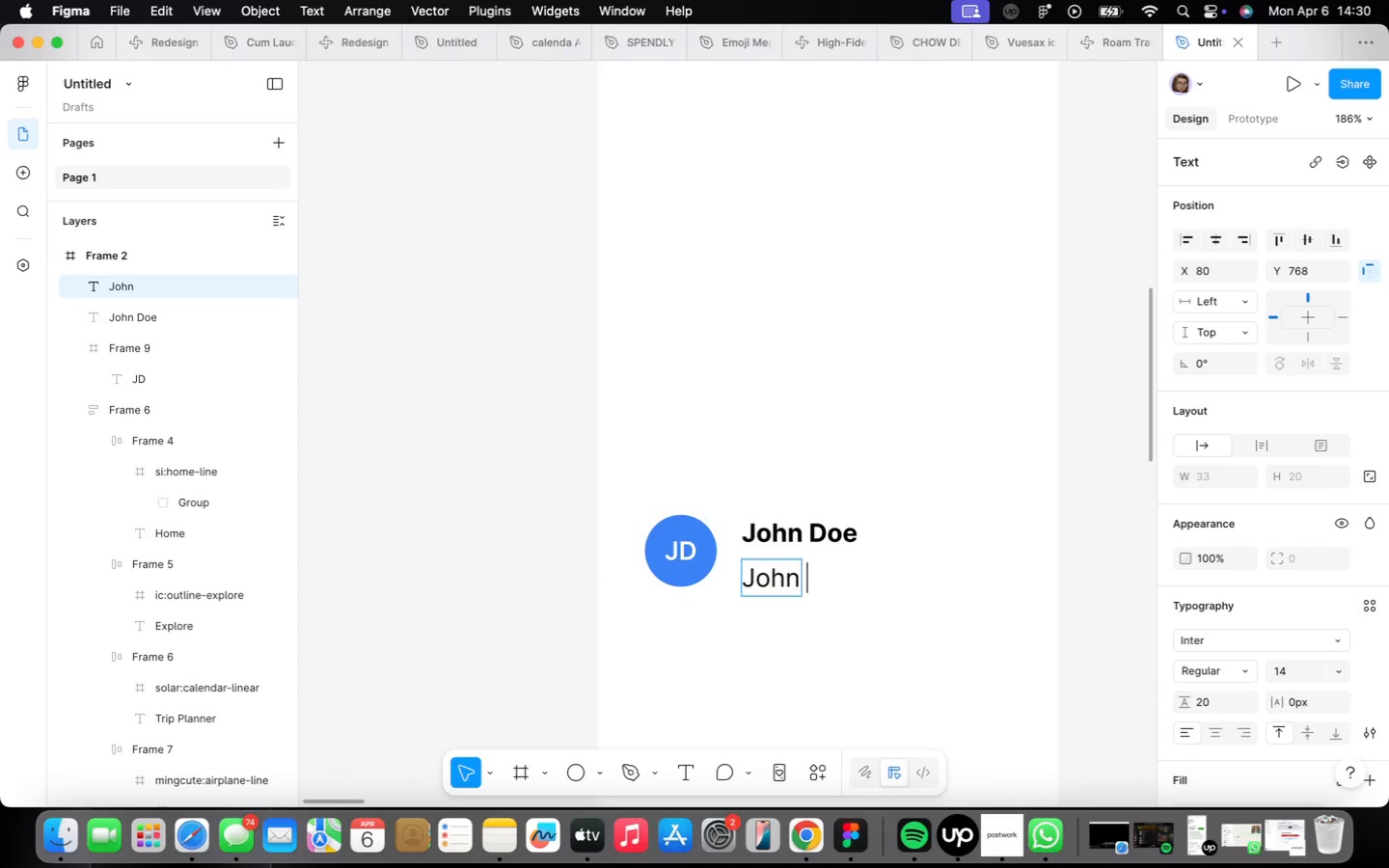 
key(Backspace)
 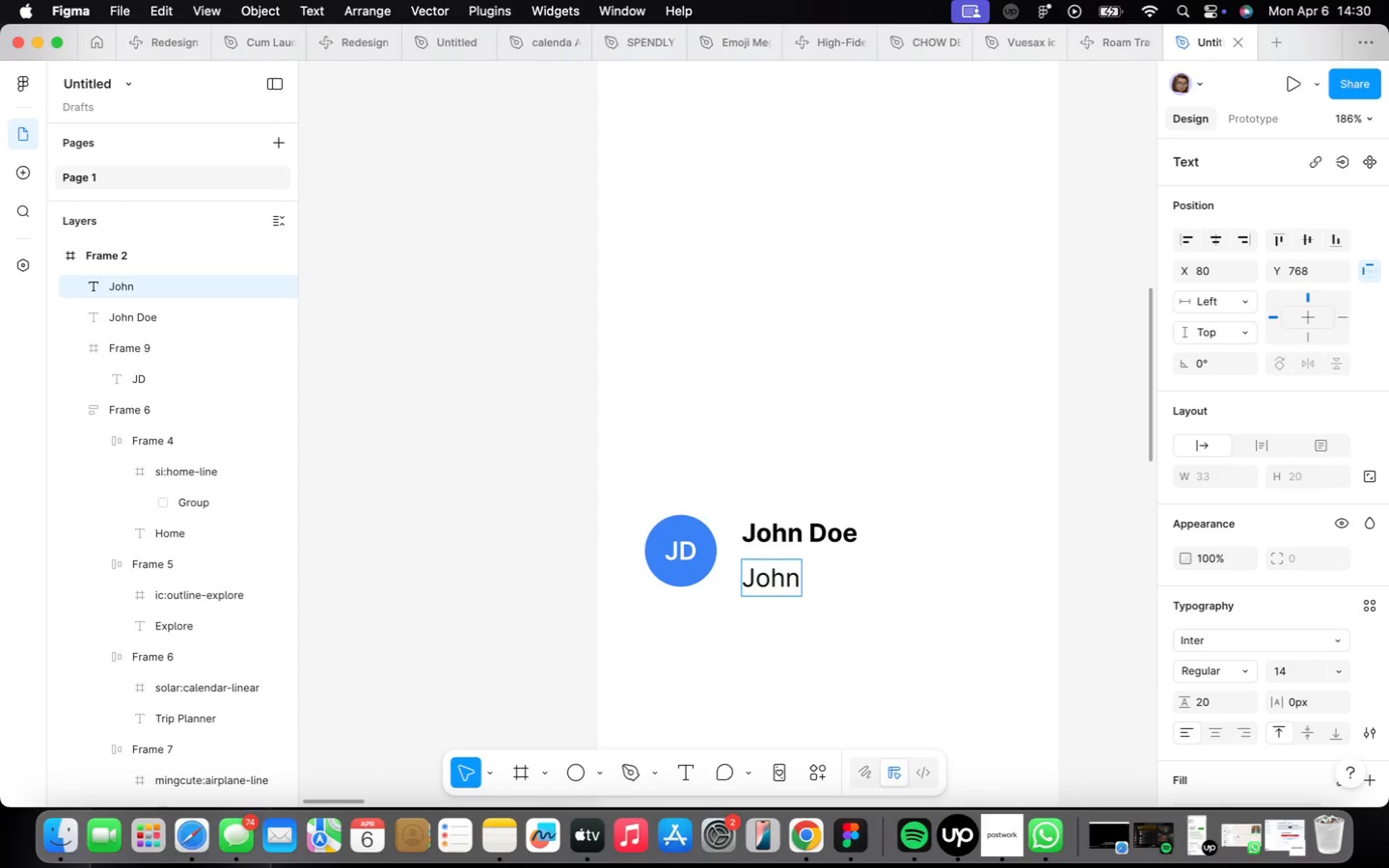 
type(@gmail.com)
 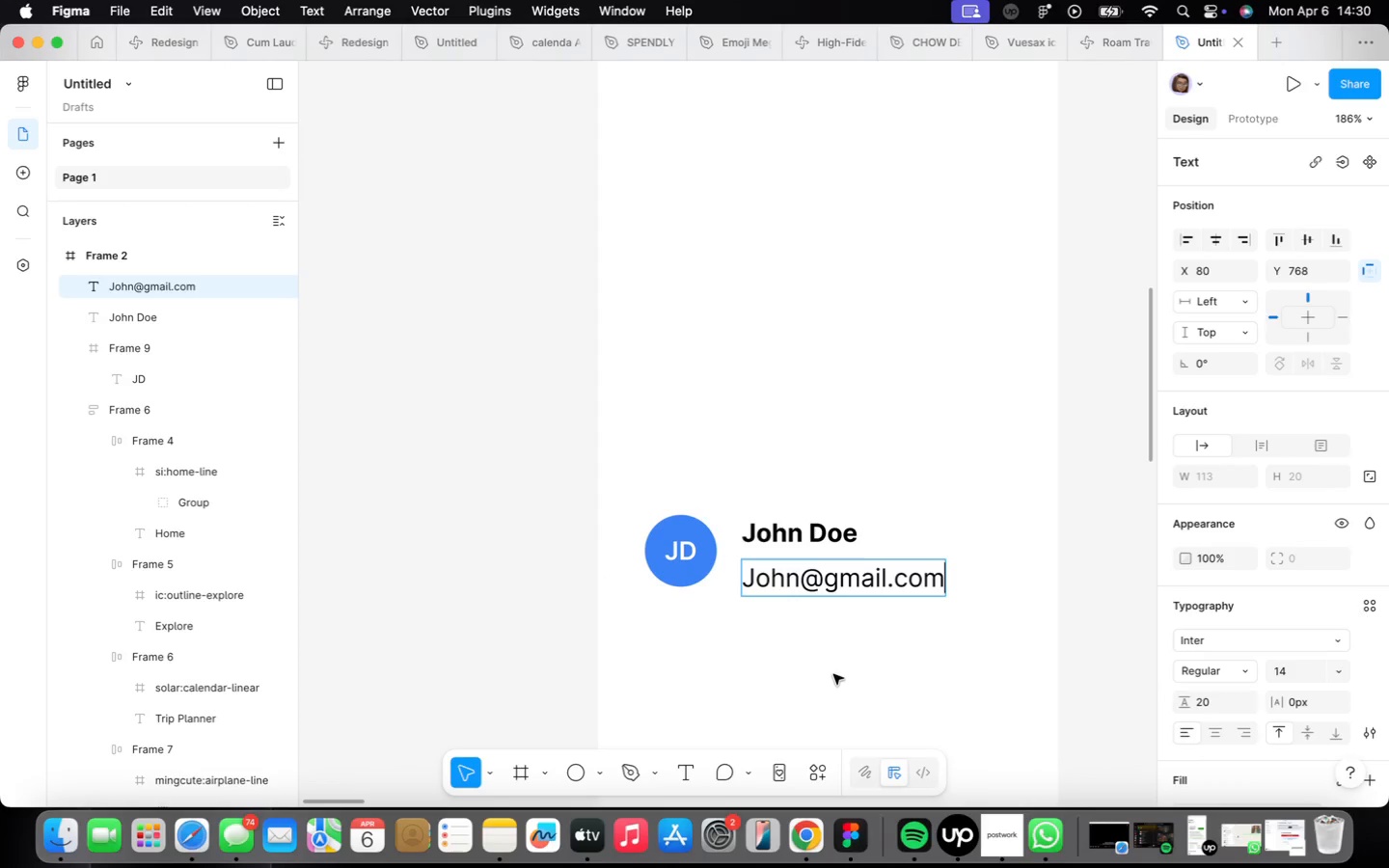 
left_click([874, 619])
 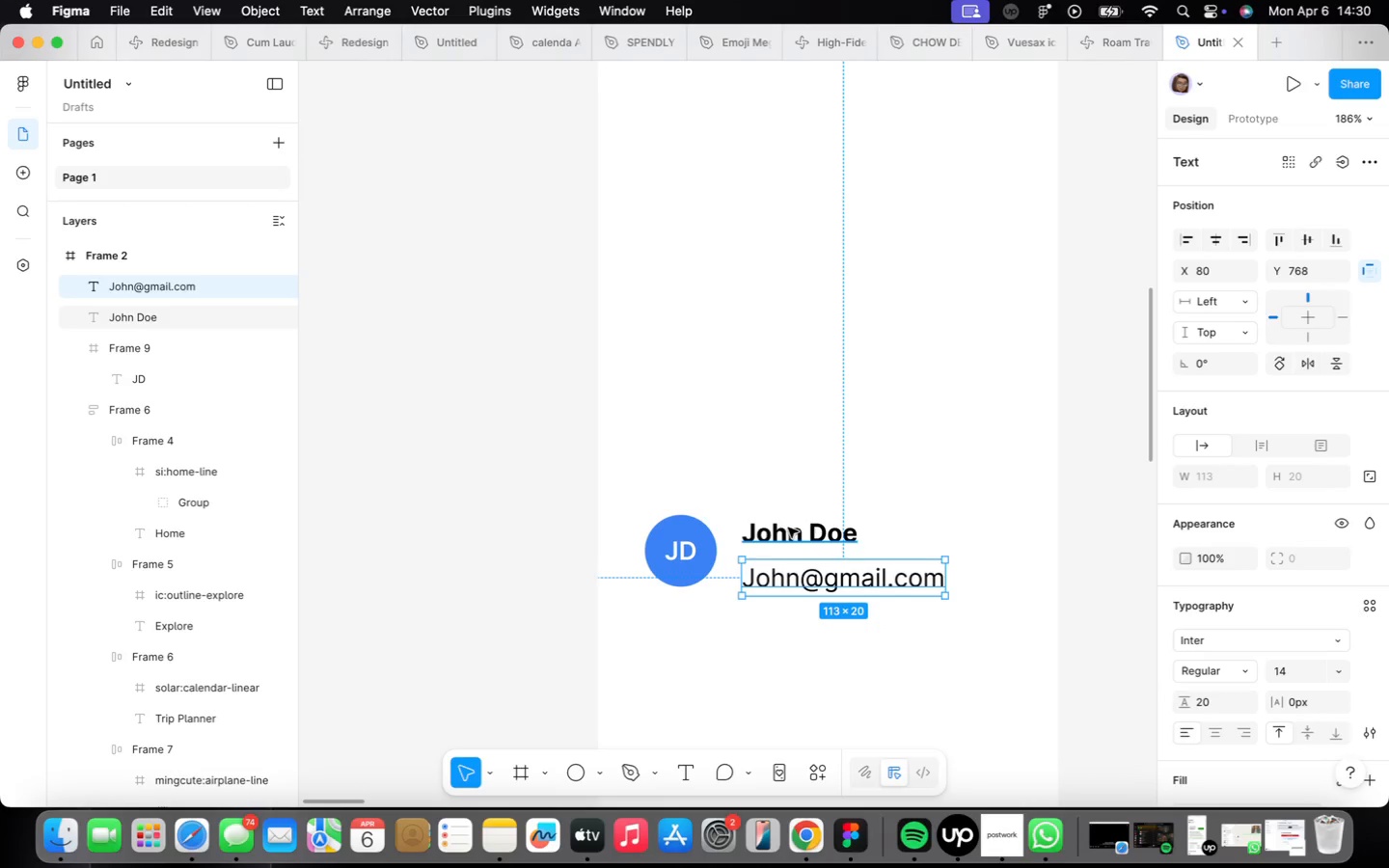 
hold_key(key=ShiftLeft, duration=0.42)
left_click([788, 529])
 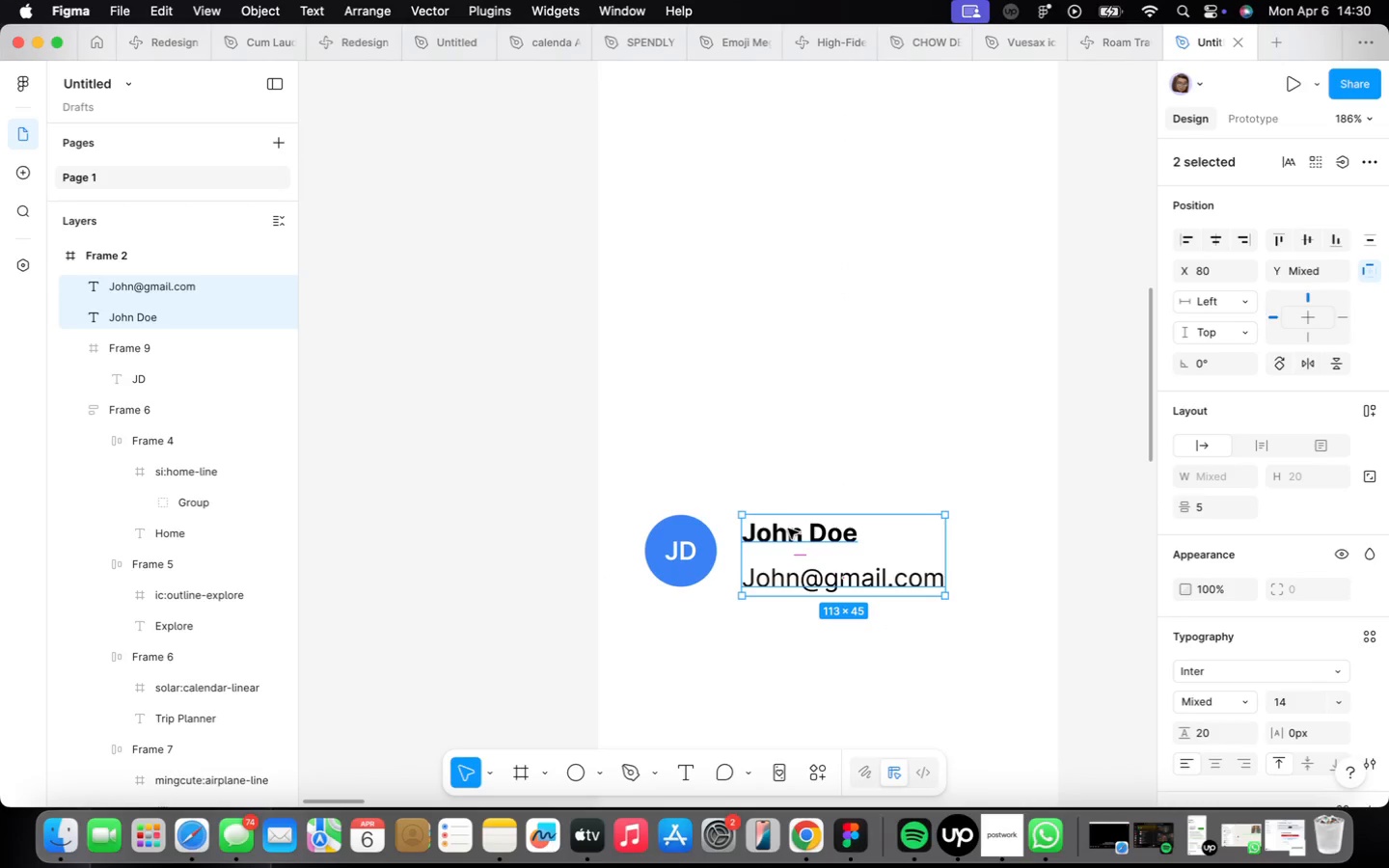 
key(Shift+ShiftLeft)
 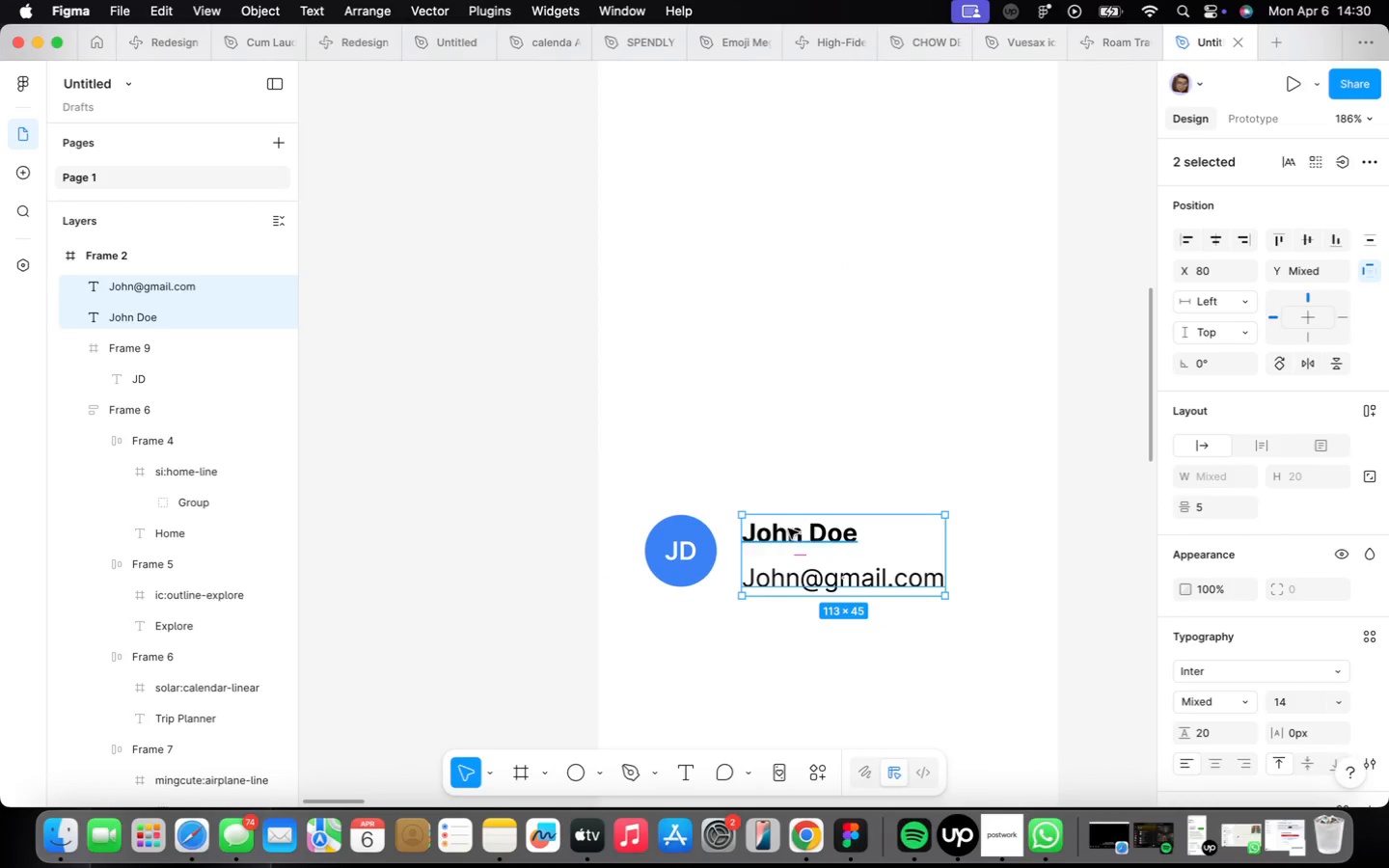 
key(Shift+A)
 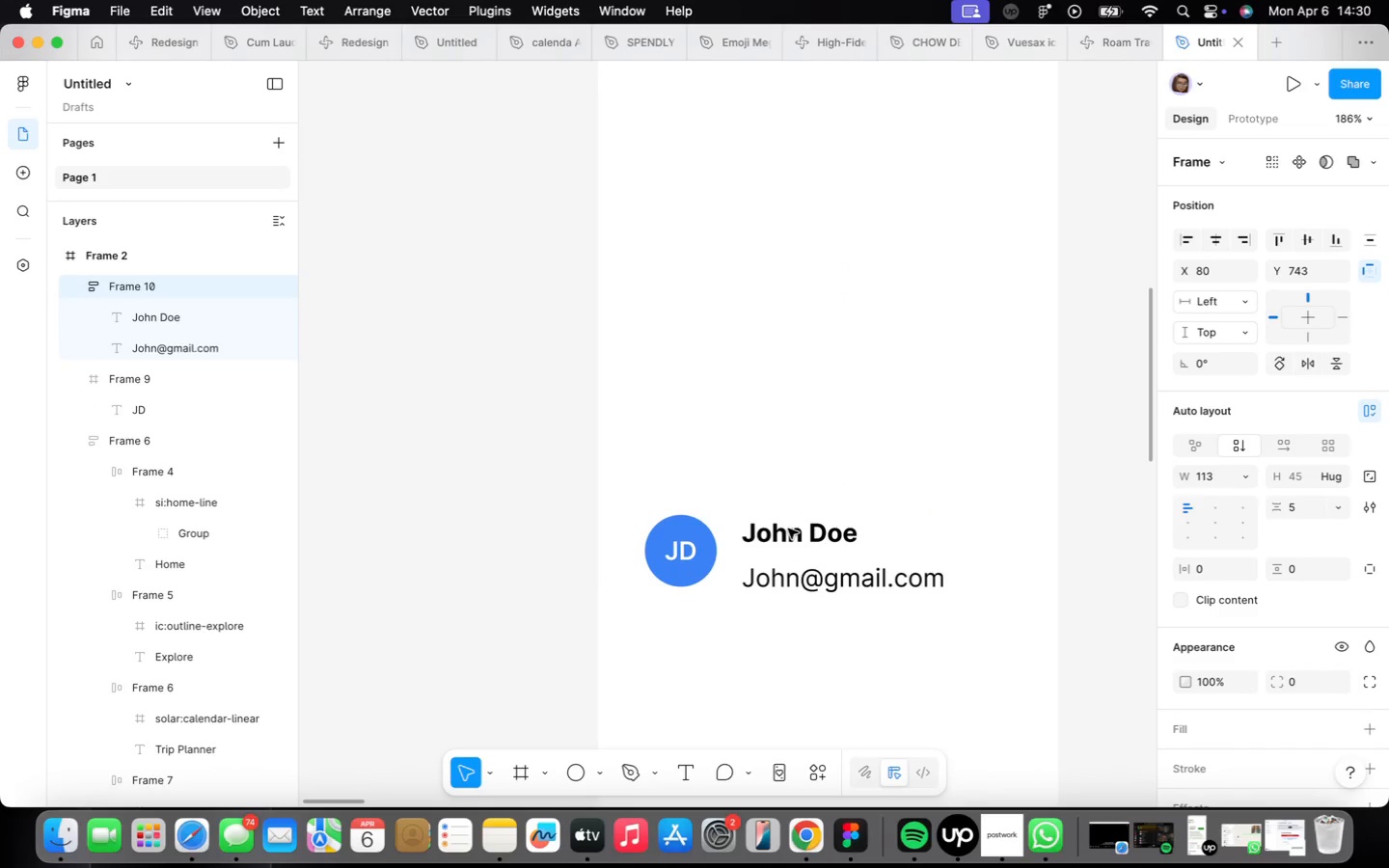 
hold_key(key=ShiftLeft, duration=1.35)
left_click([701, 545])
 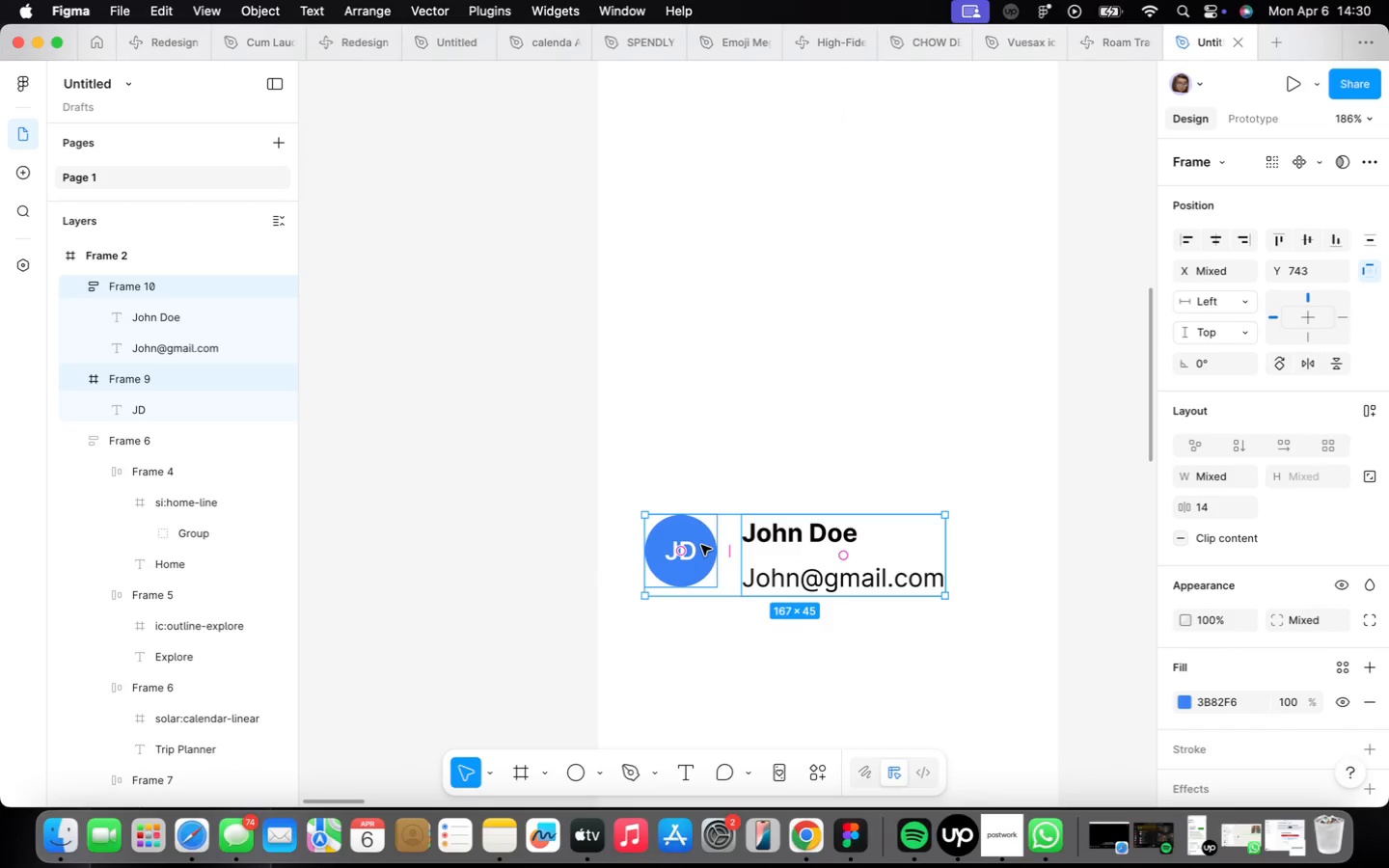 
key(Shift+A)
 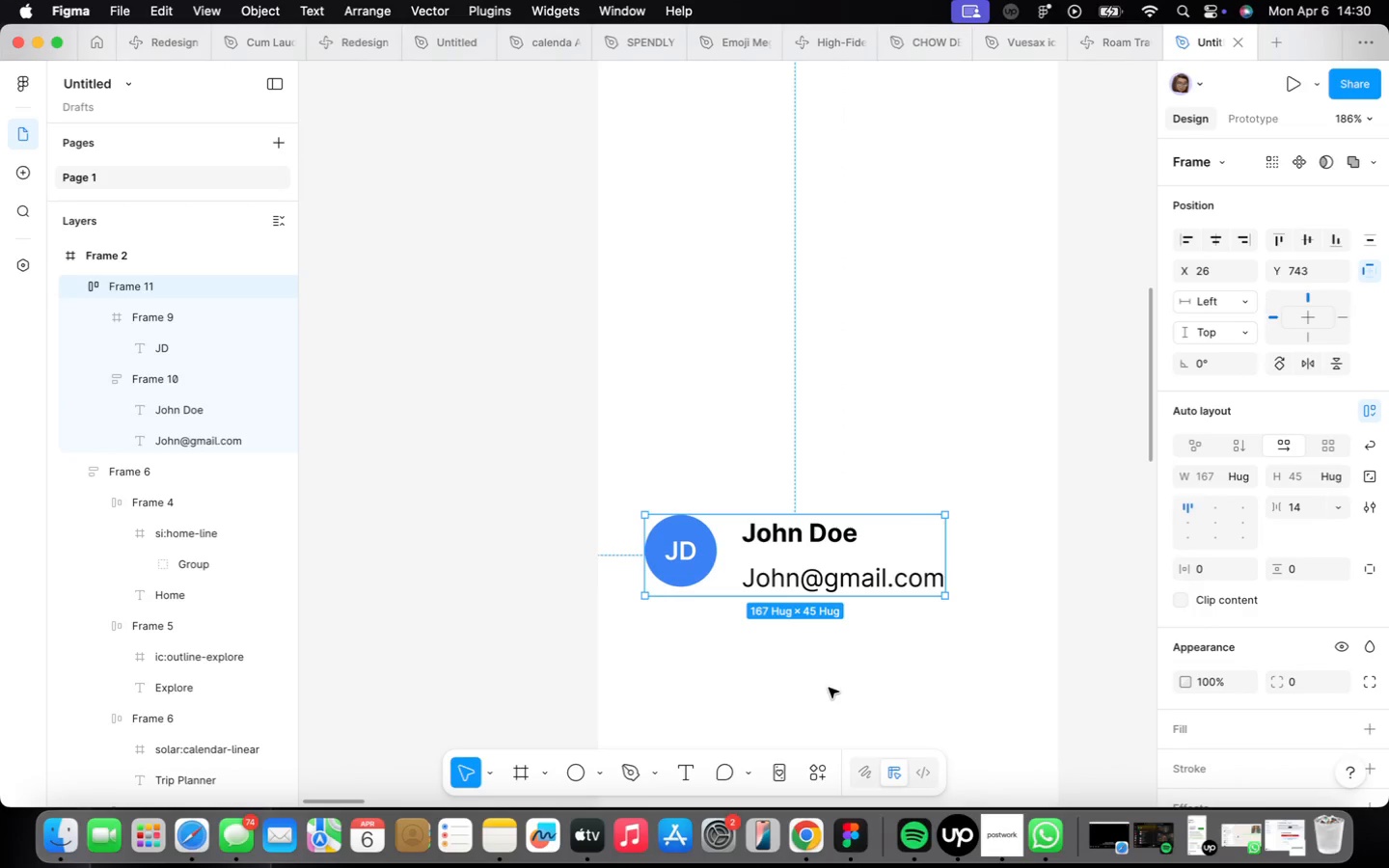 
left_click([817, 773])
 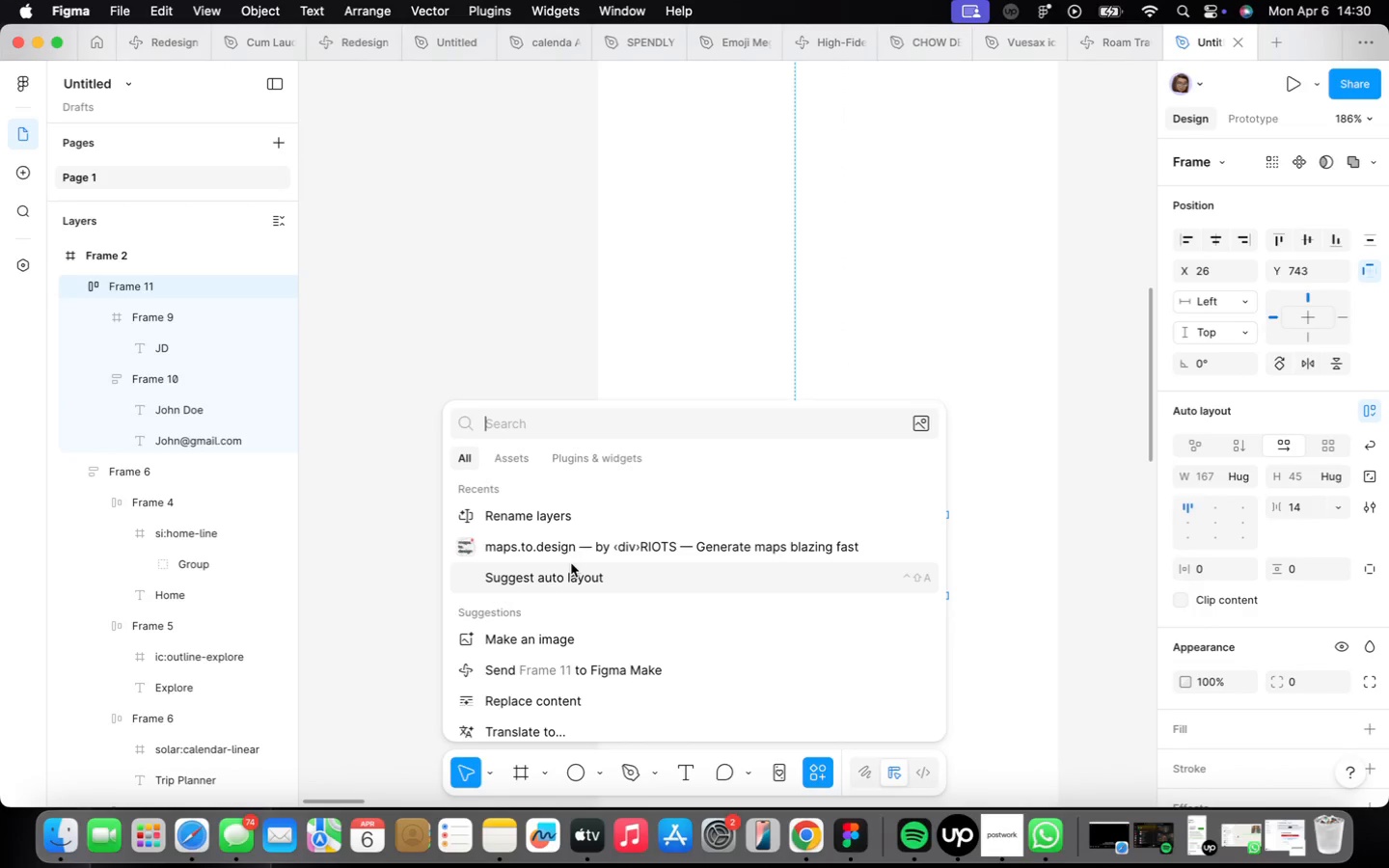 
left_click([533, 515])
 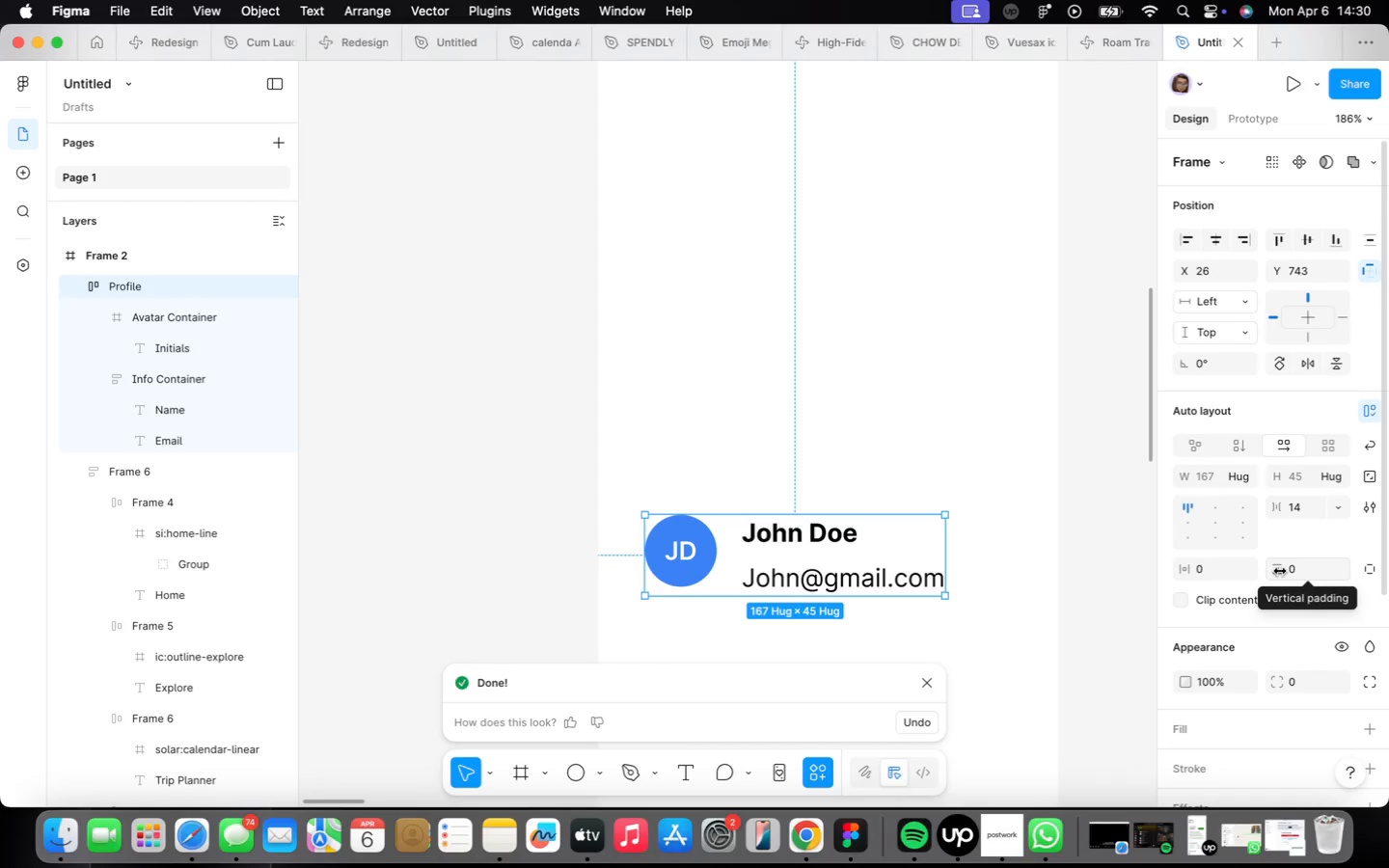 
wait(18.93)
 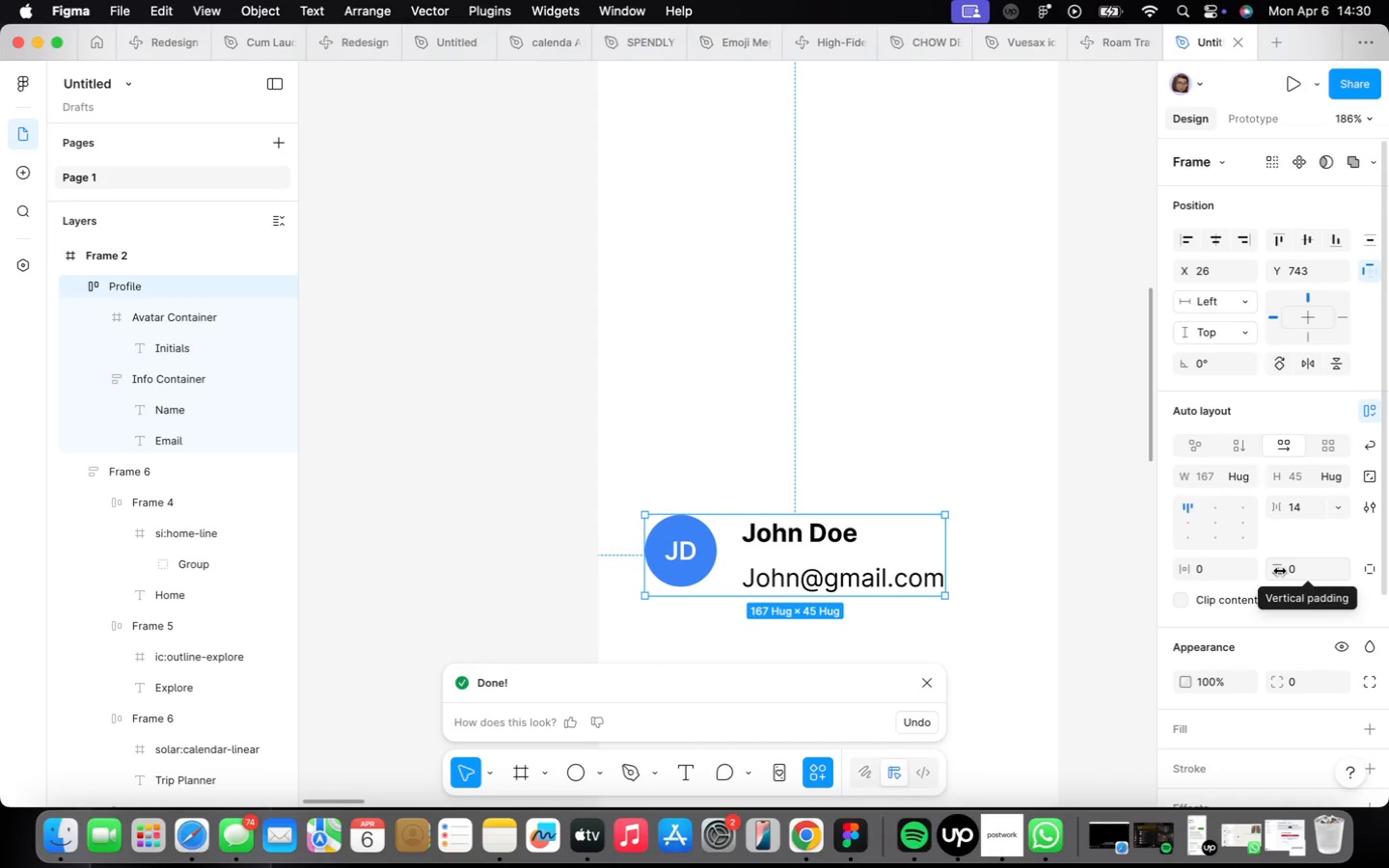 
scroll: coordinate [1249, 699], scroll_direction: down, amount: 5.0
 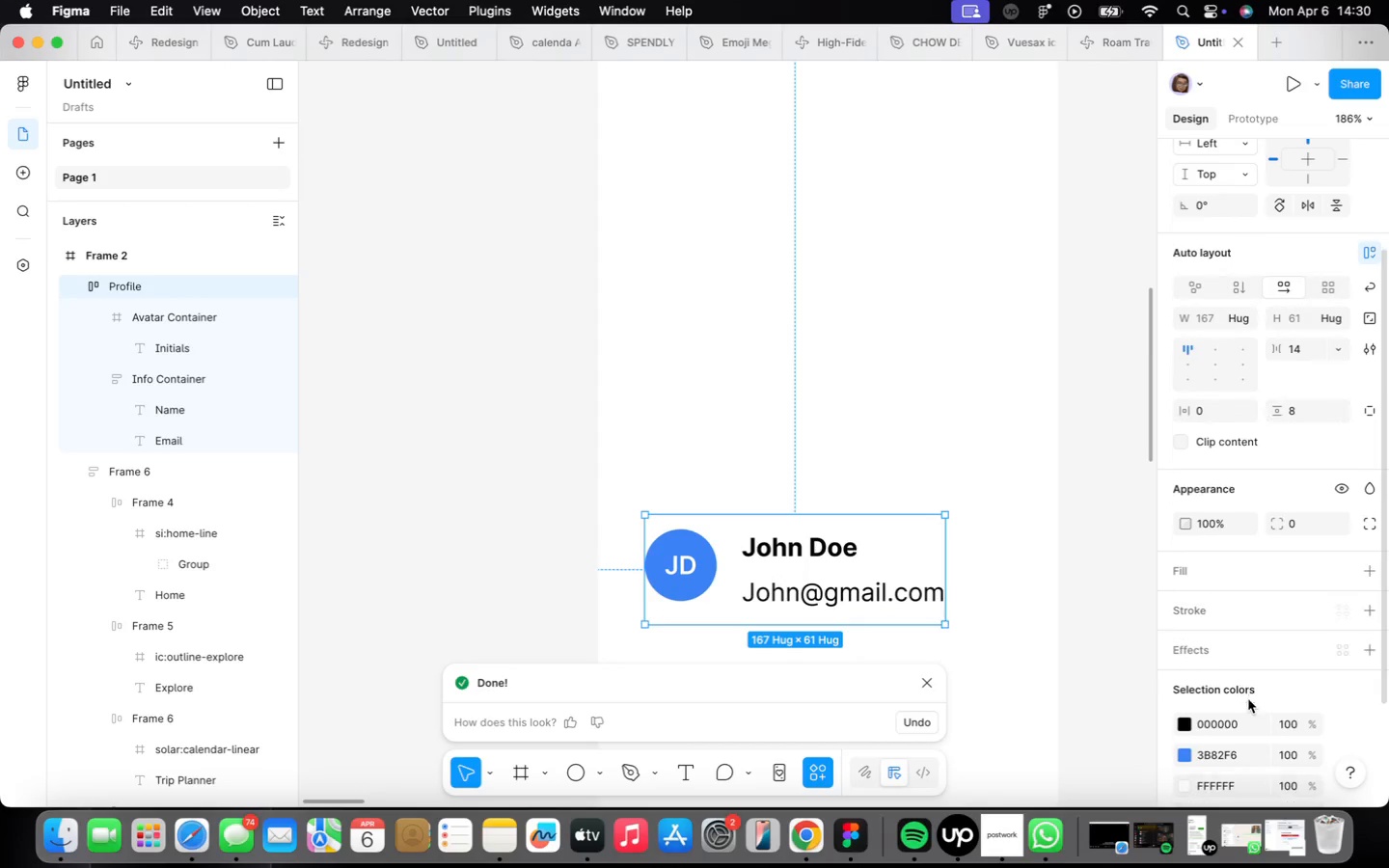 
mouse_move([1360, 607])
 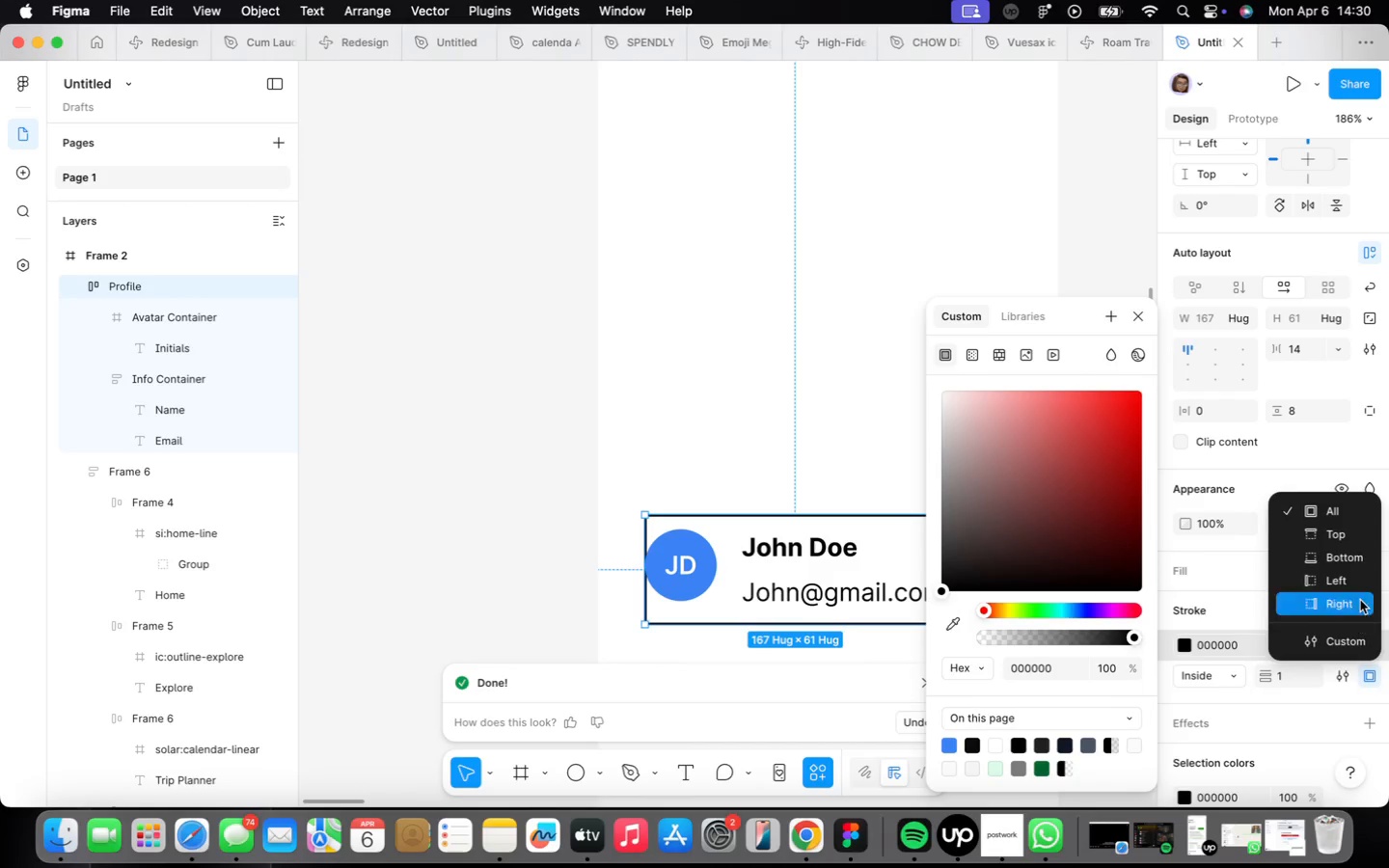 
left_click([1347, 540])
 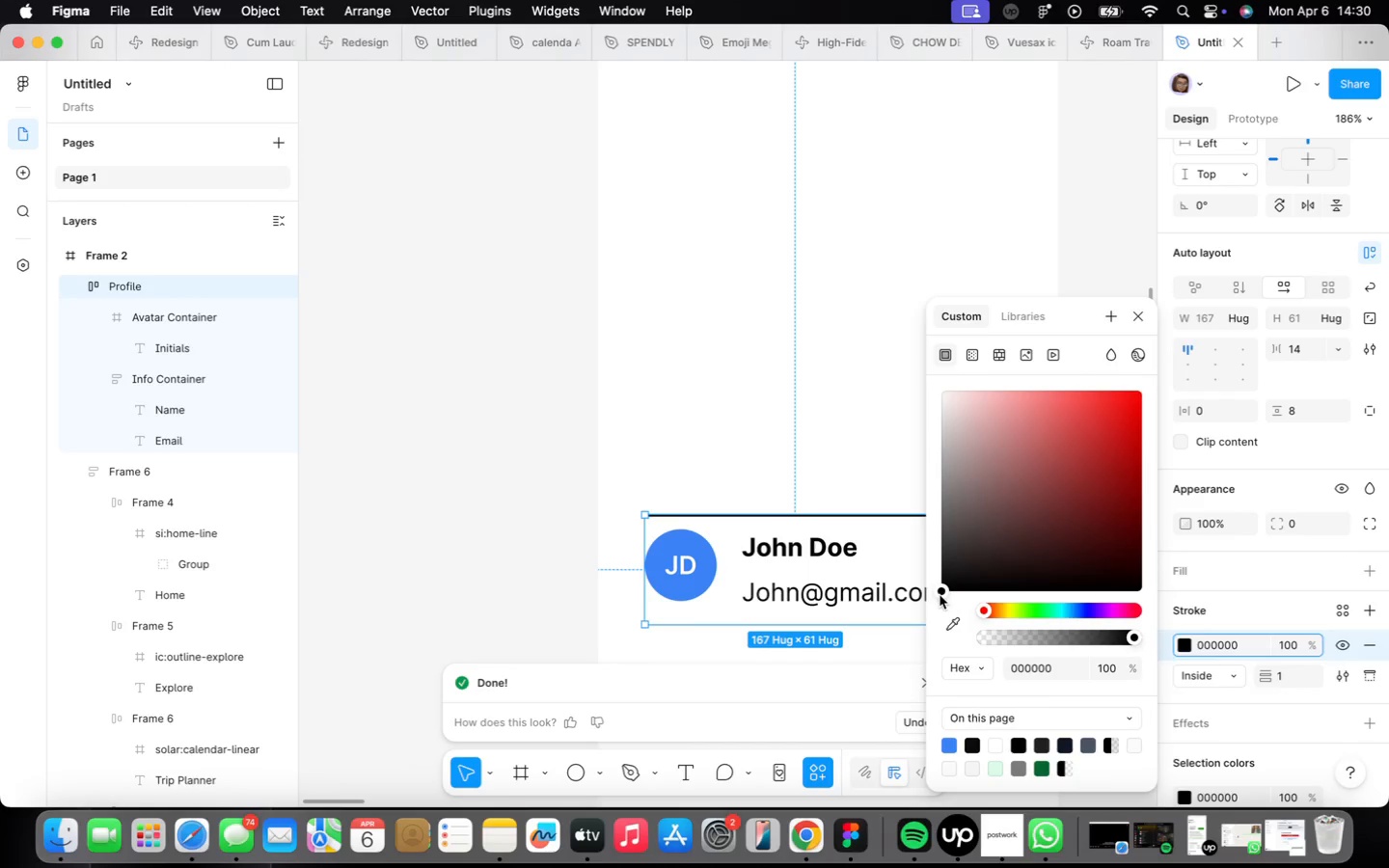 
wait(5.26)
 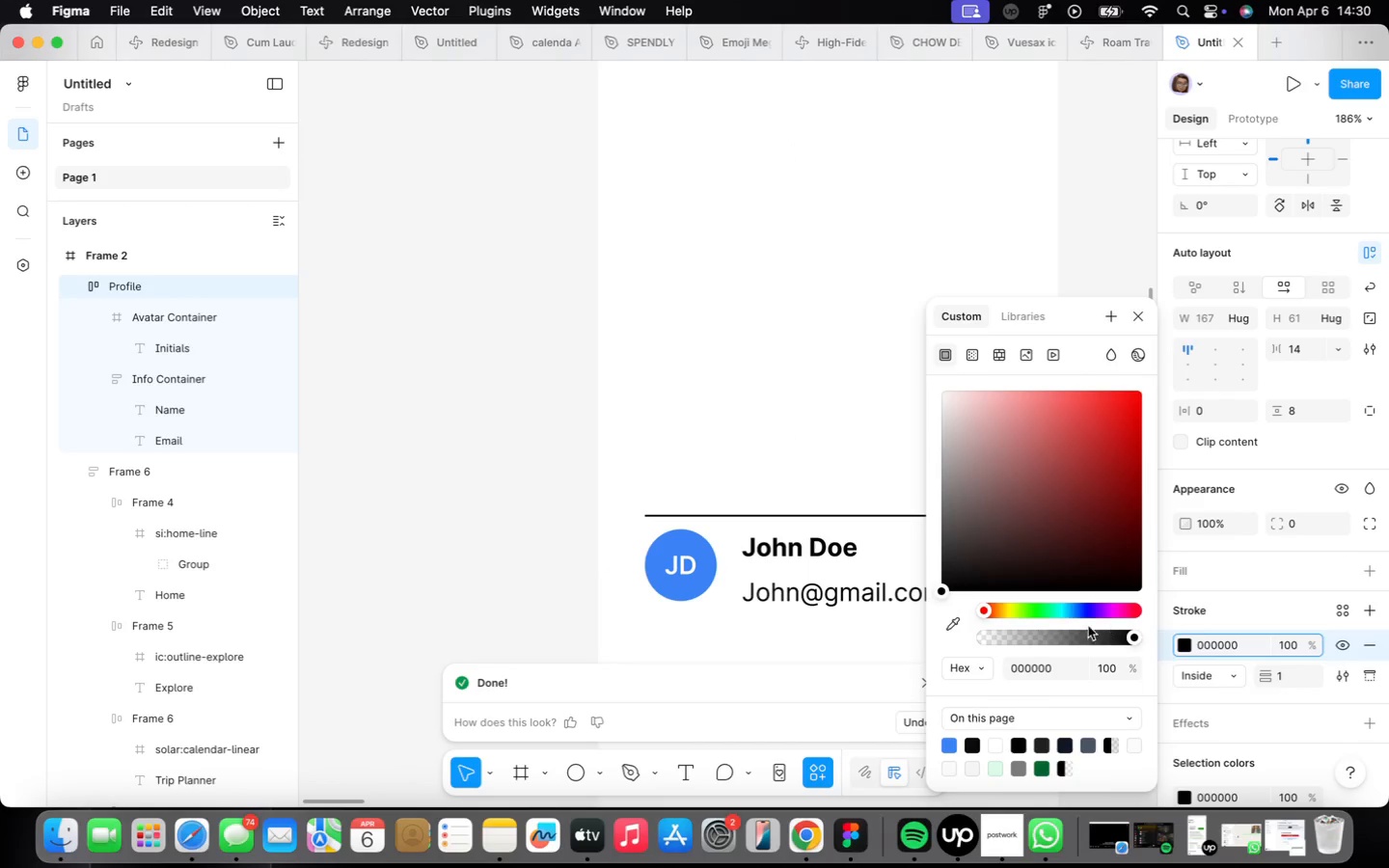 
left_click_drag(start_coordinate=[940, 595], to_coordinate=[909, 405])
 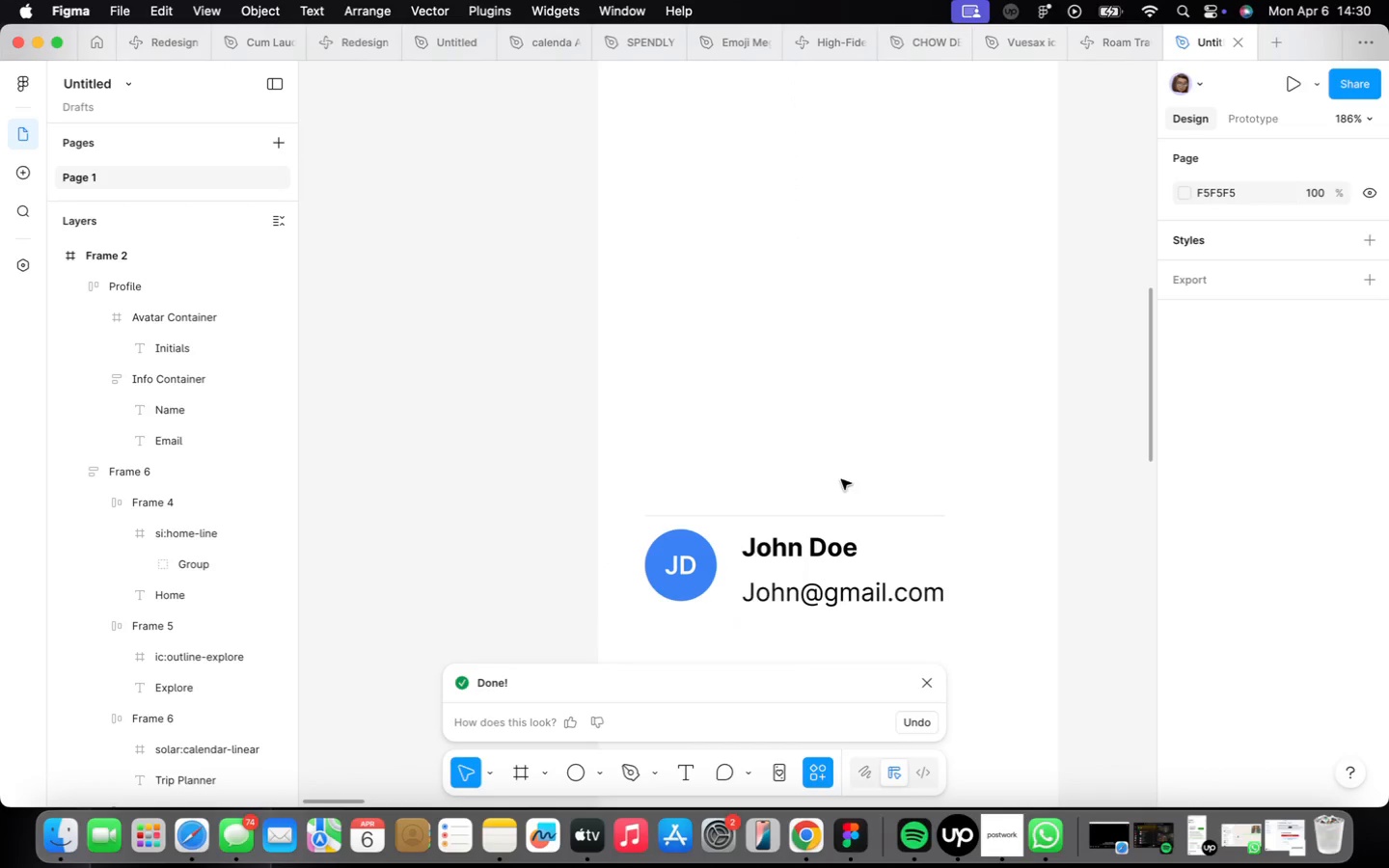 
scroll: coordinate [846, 483], scroll_direction: down, amount: 9.0
 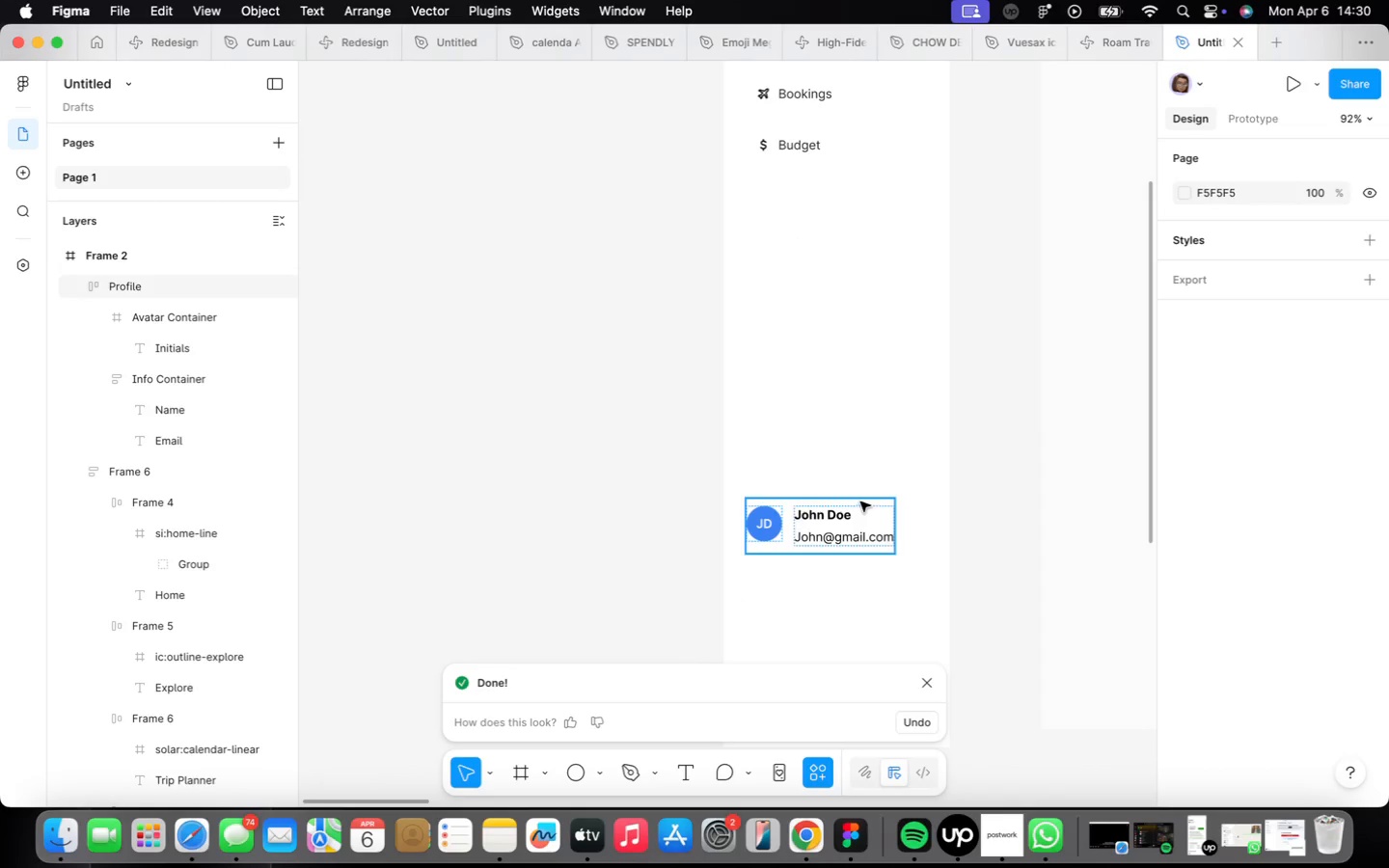 
left_click([860, 510])
 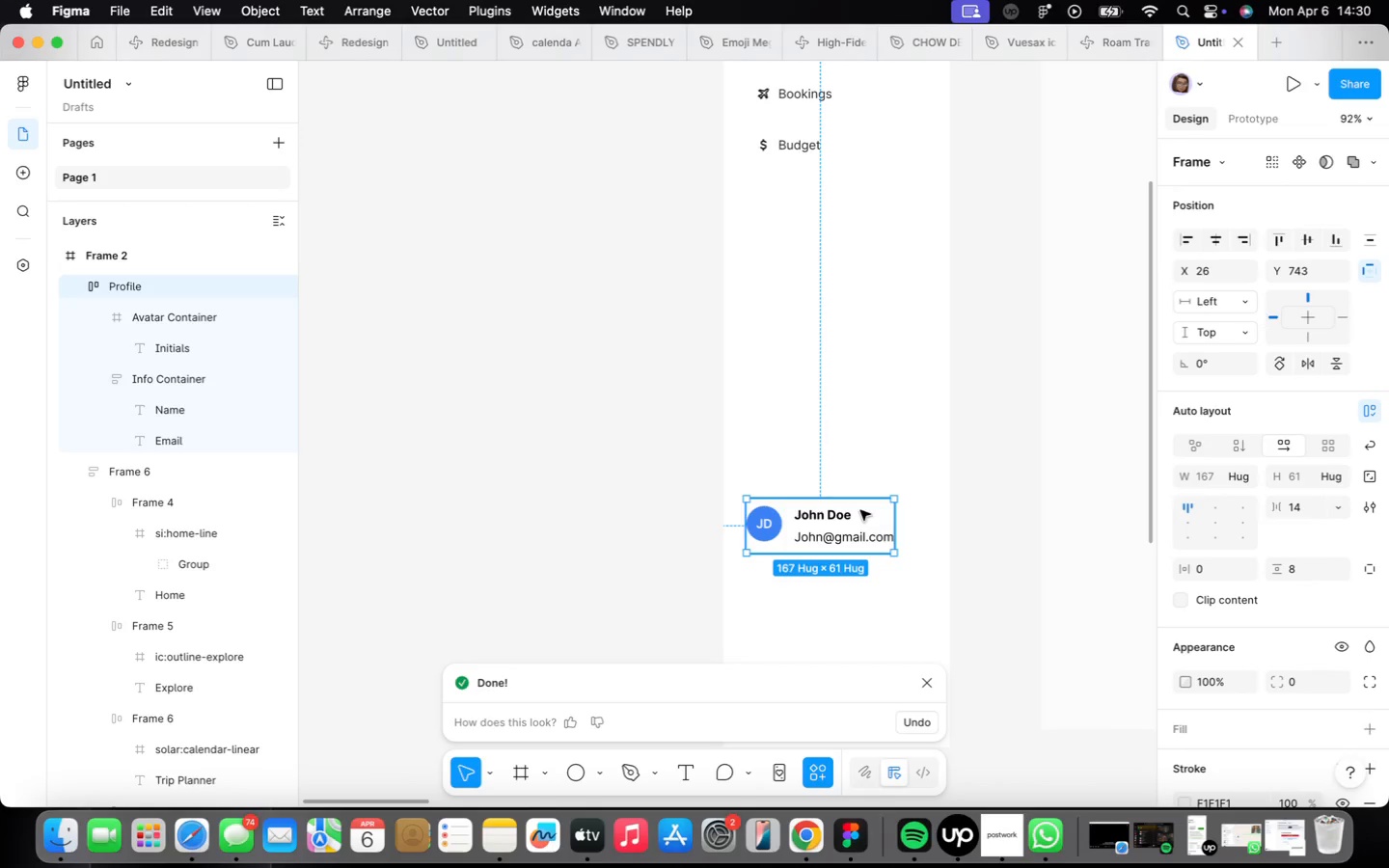 
scroll: coordinate [860, 510], scroll_direction: up, amount: 9.0
 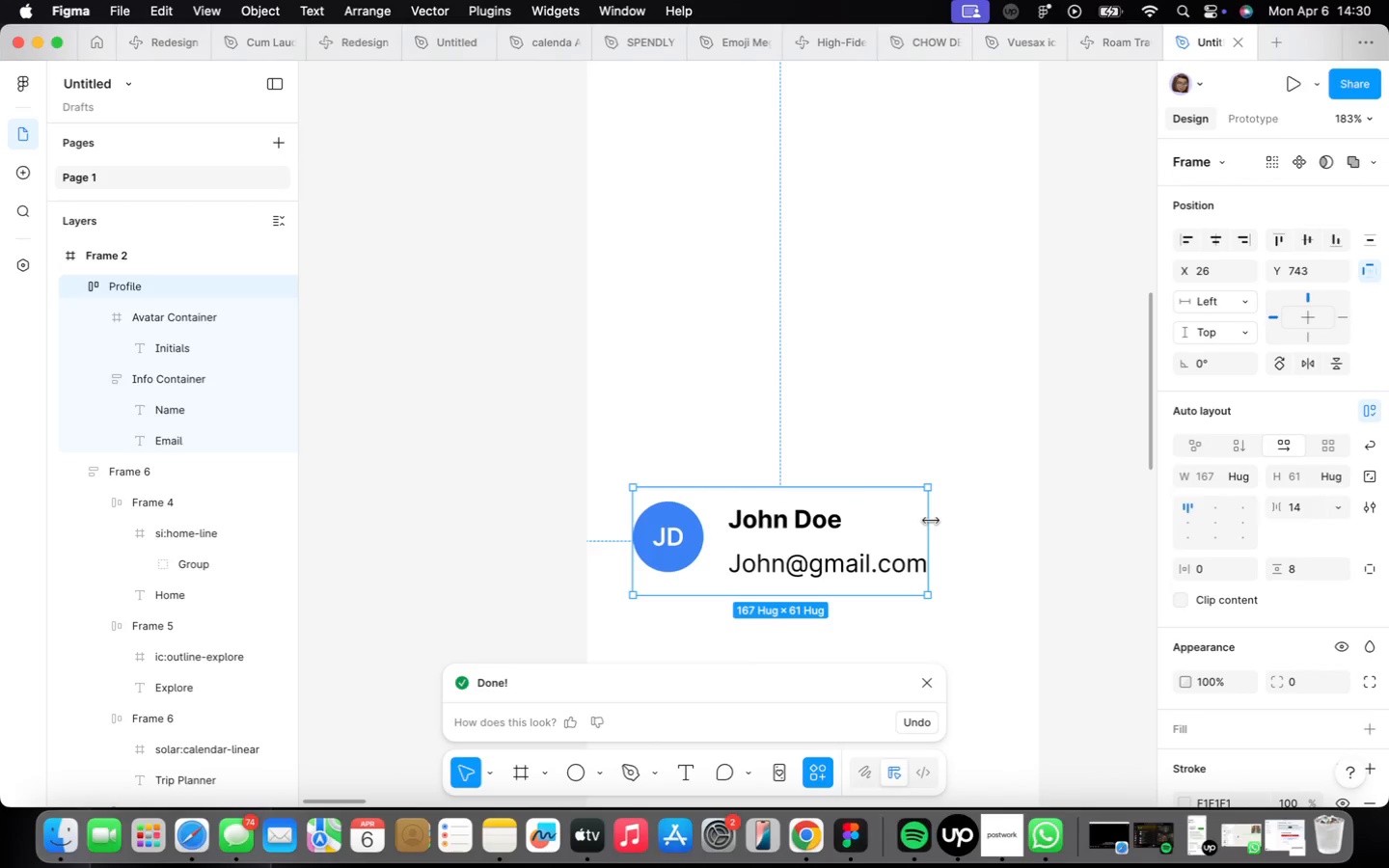 
left_click_drag(start_coordinate=[929, 521], to_coordinate=[1021, 523])
 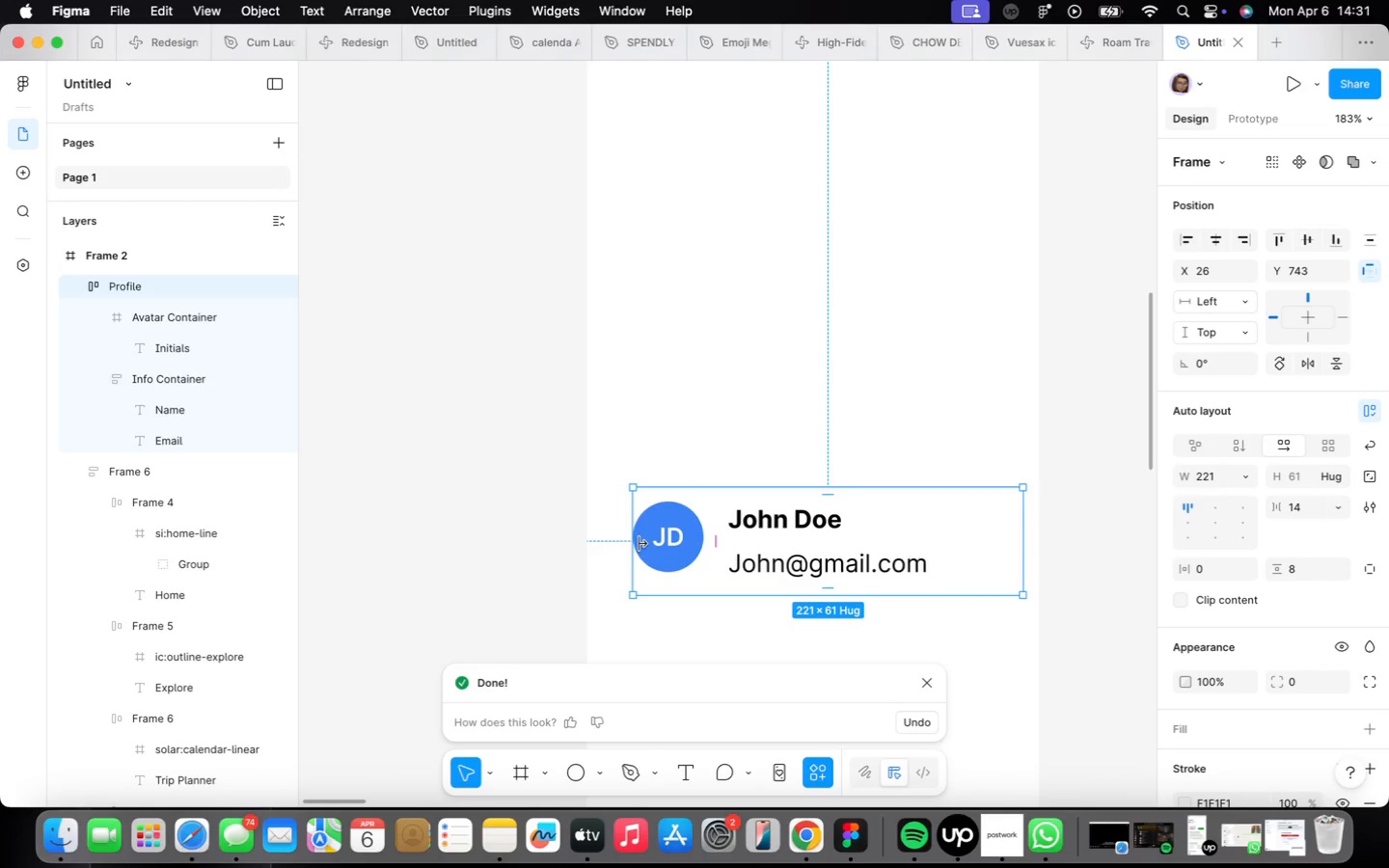 
left_click_drag(start_coordinate=[633, 544], to_coordinate=[605, 545])
 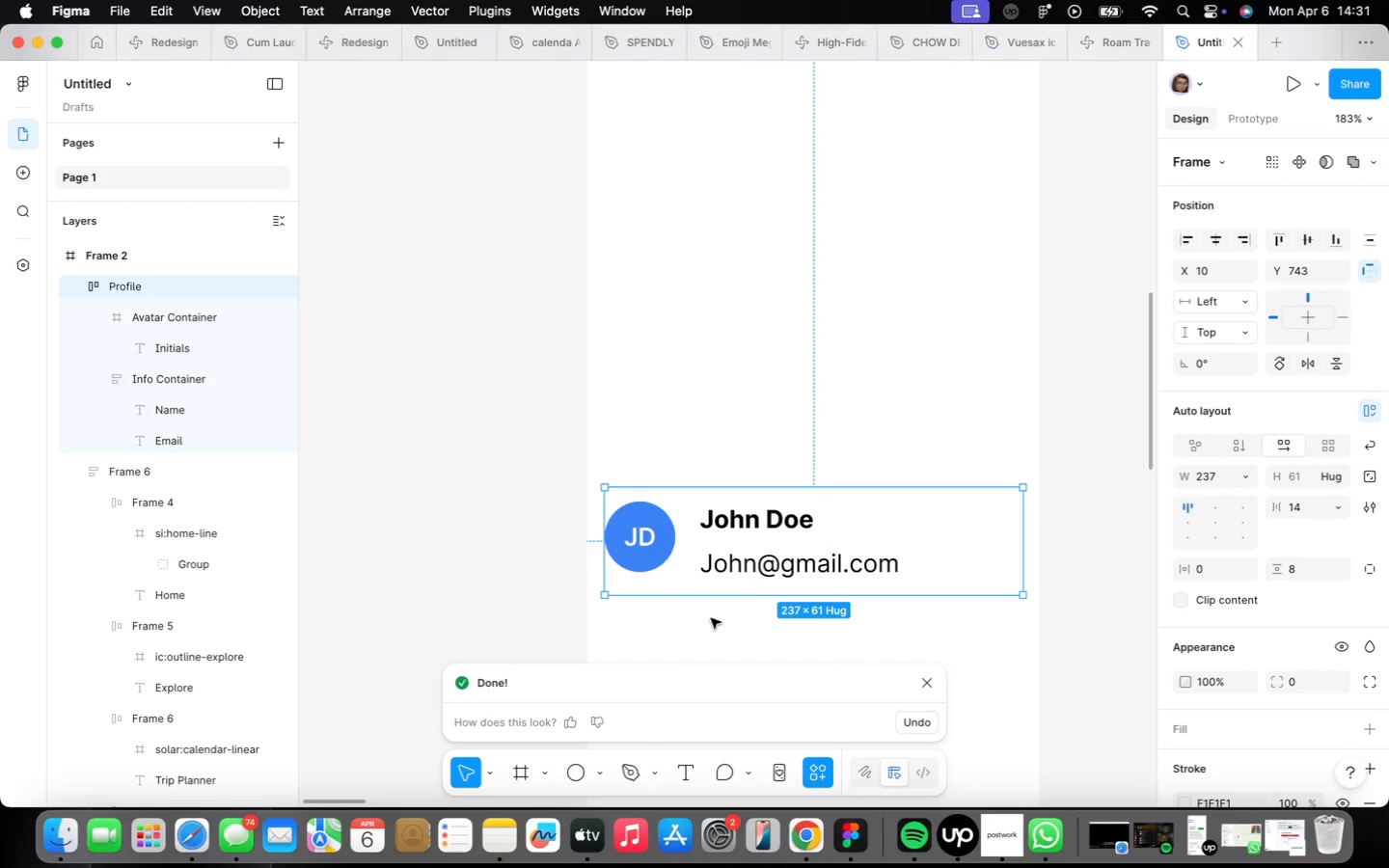 
left_click([717, 633])
 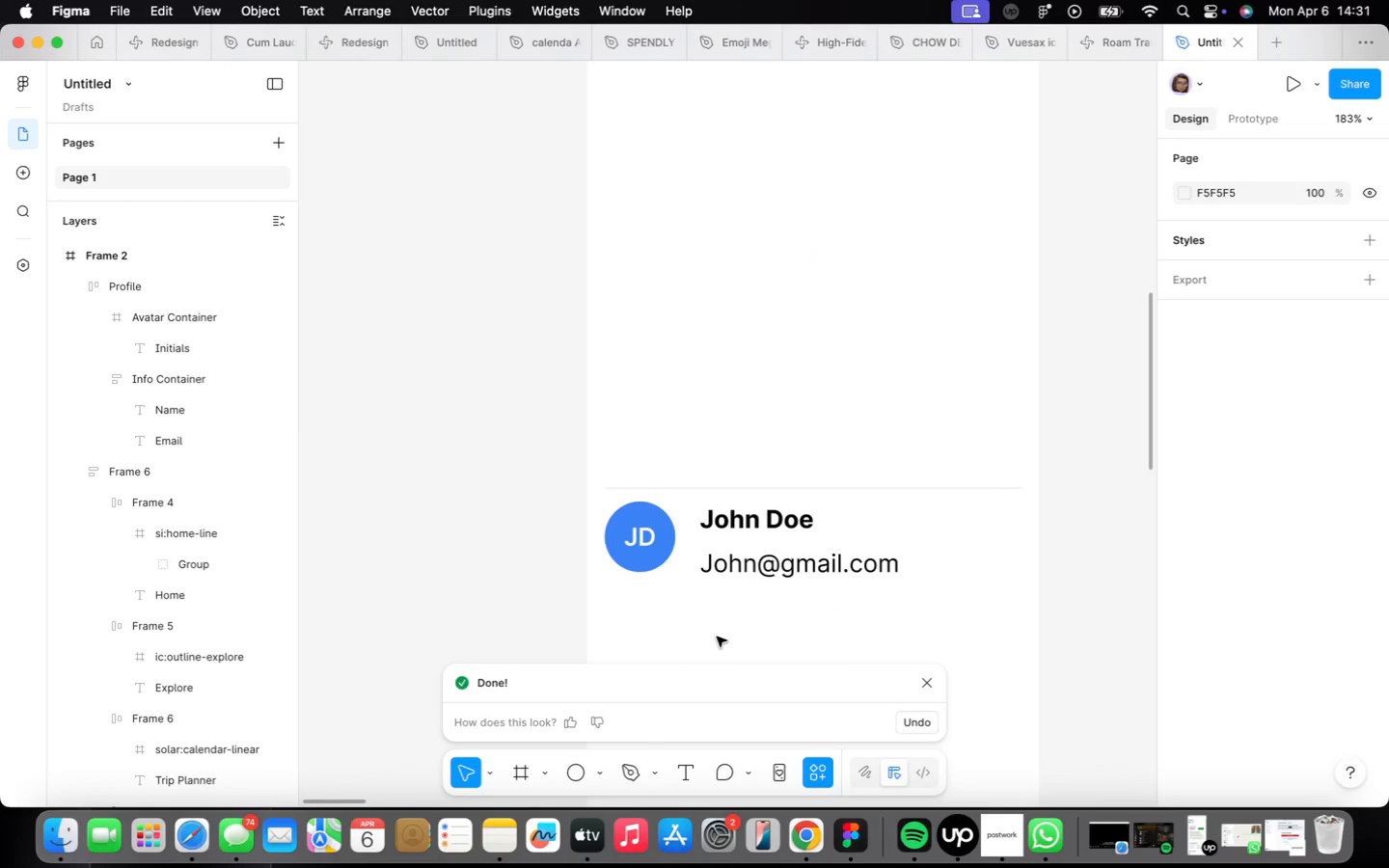 
scroll: coordinate [716, 637], scroll_direction: down, amount: 8.0
 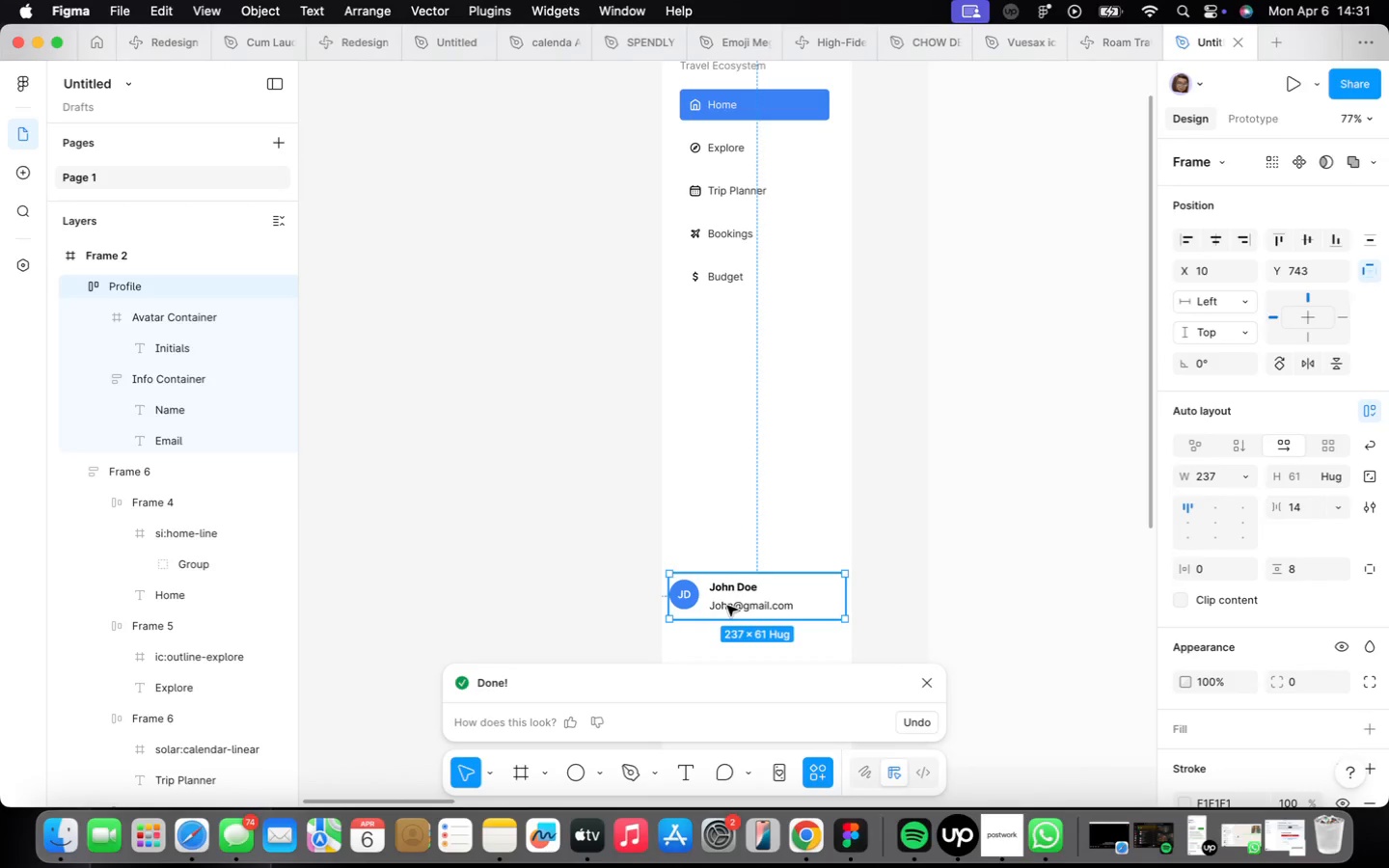 
scroll: coordinate [727, 606], scroll_direction: up, amount: 9.0
 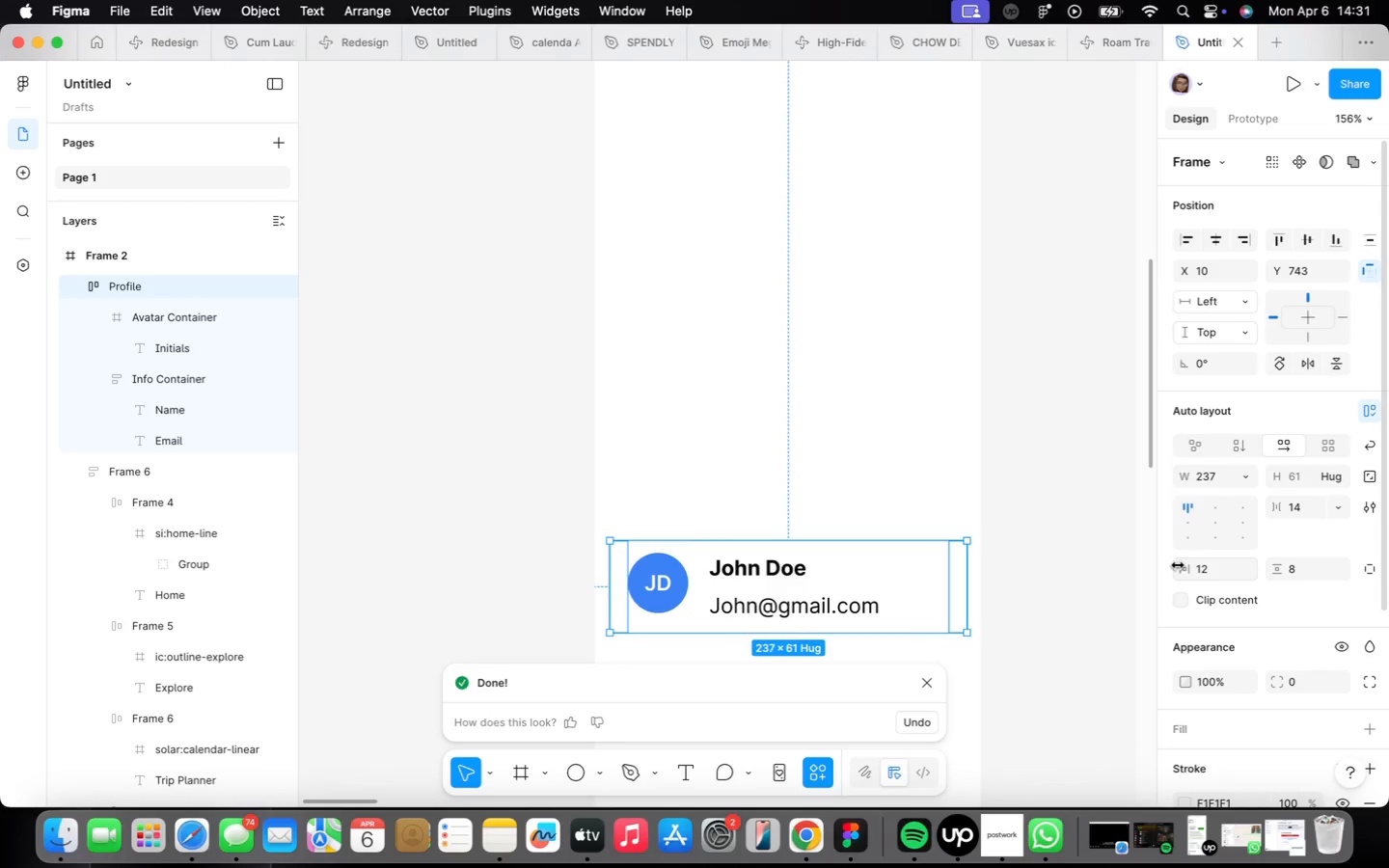 
left_click([1006, 639])
 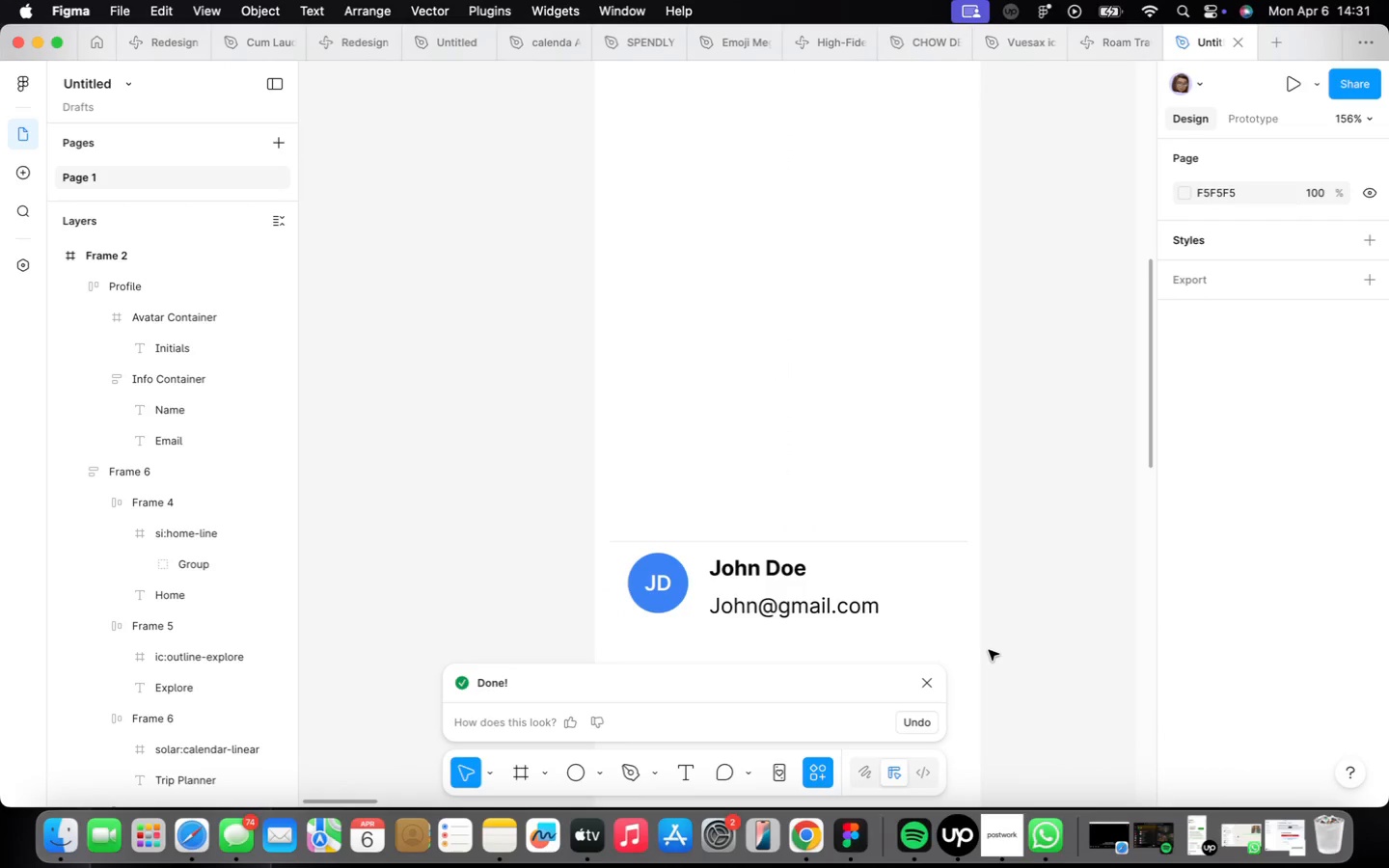 
scroll: coordinate [988, 650], scroll_direction: down, amount: 2.0
 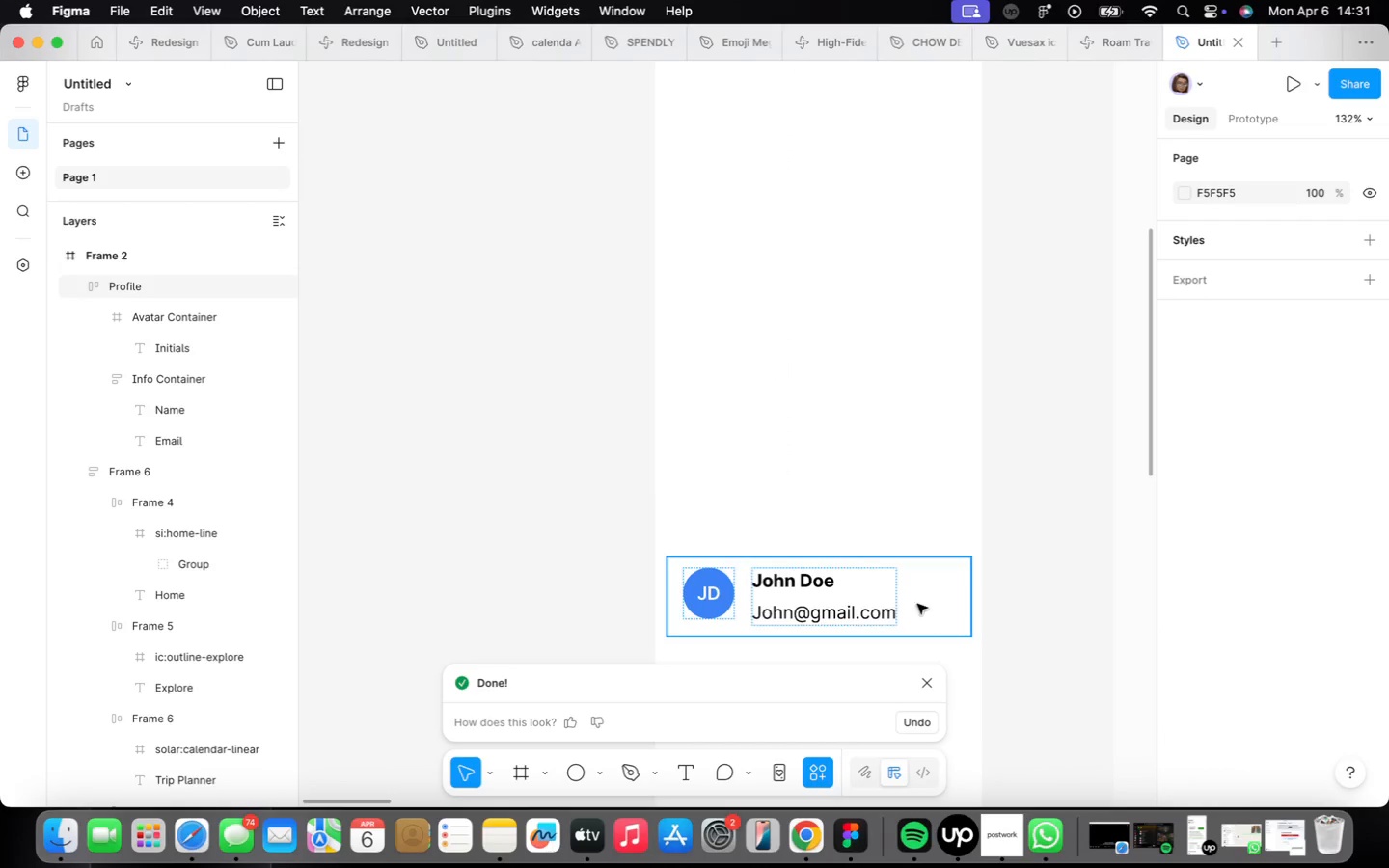 
left_click([909, 599])
 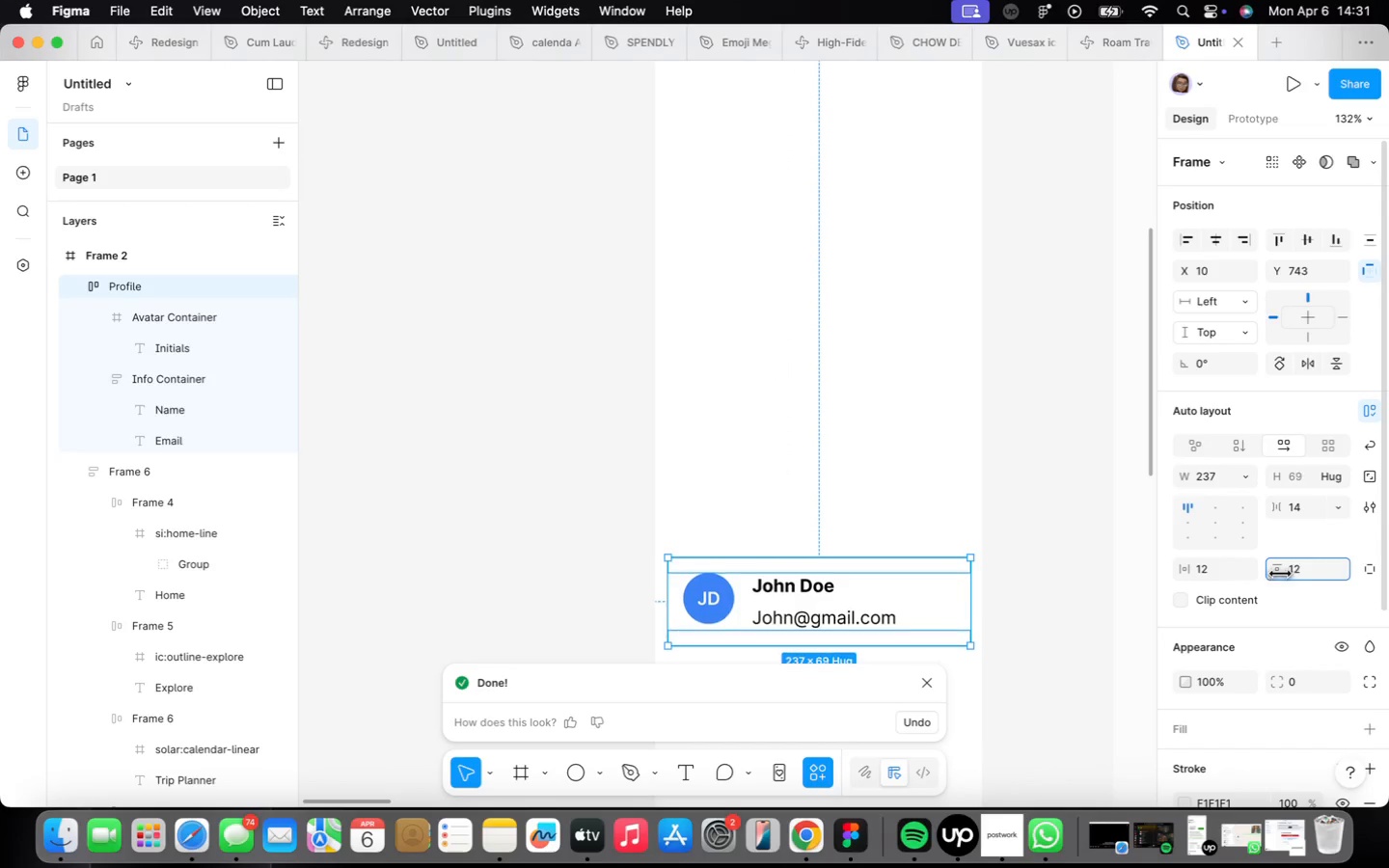 
left_click([1059, 694])
 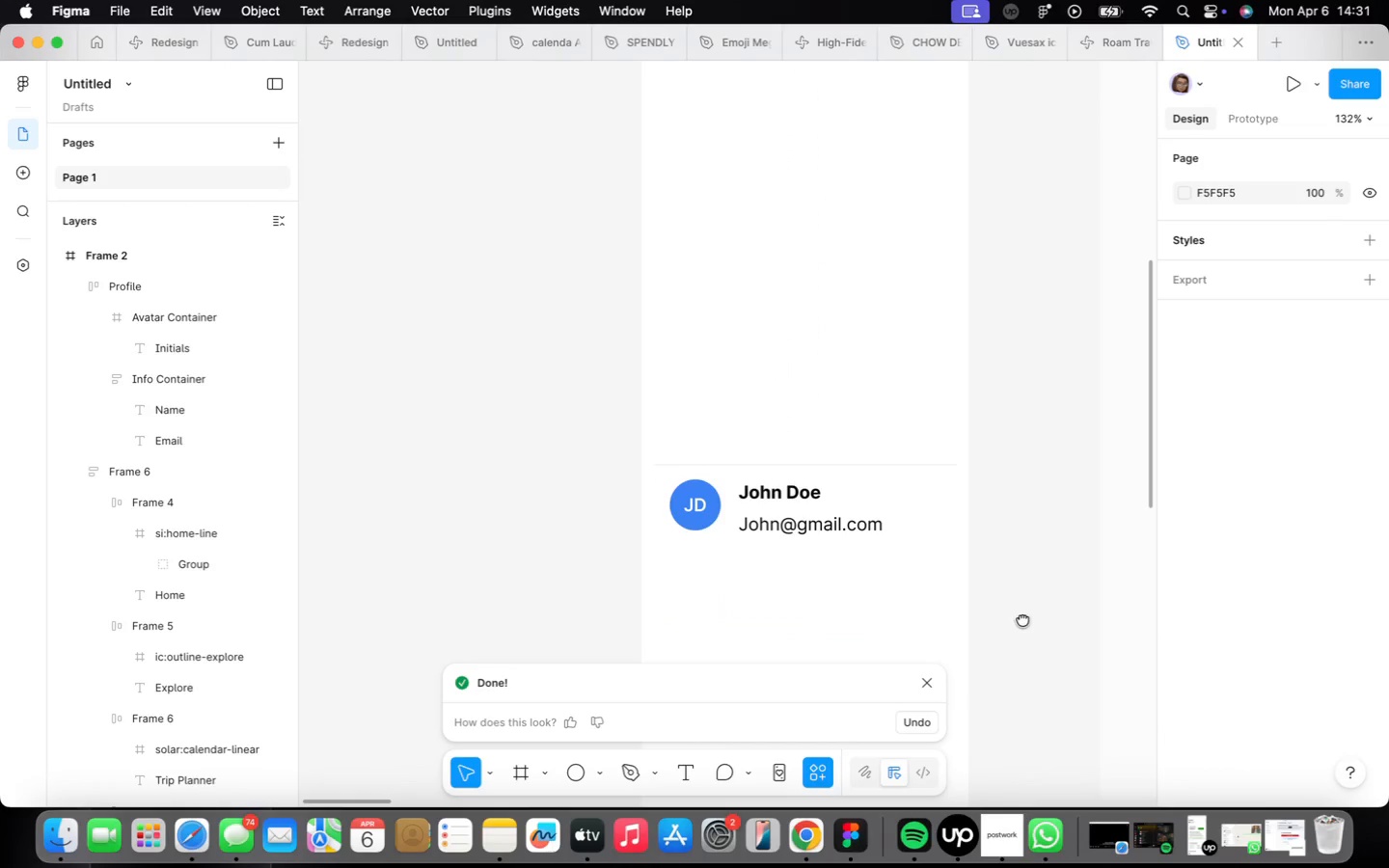 
scroll: coordinate [1181, 584], scroll_direction: down, amount: 27.0
 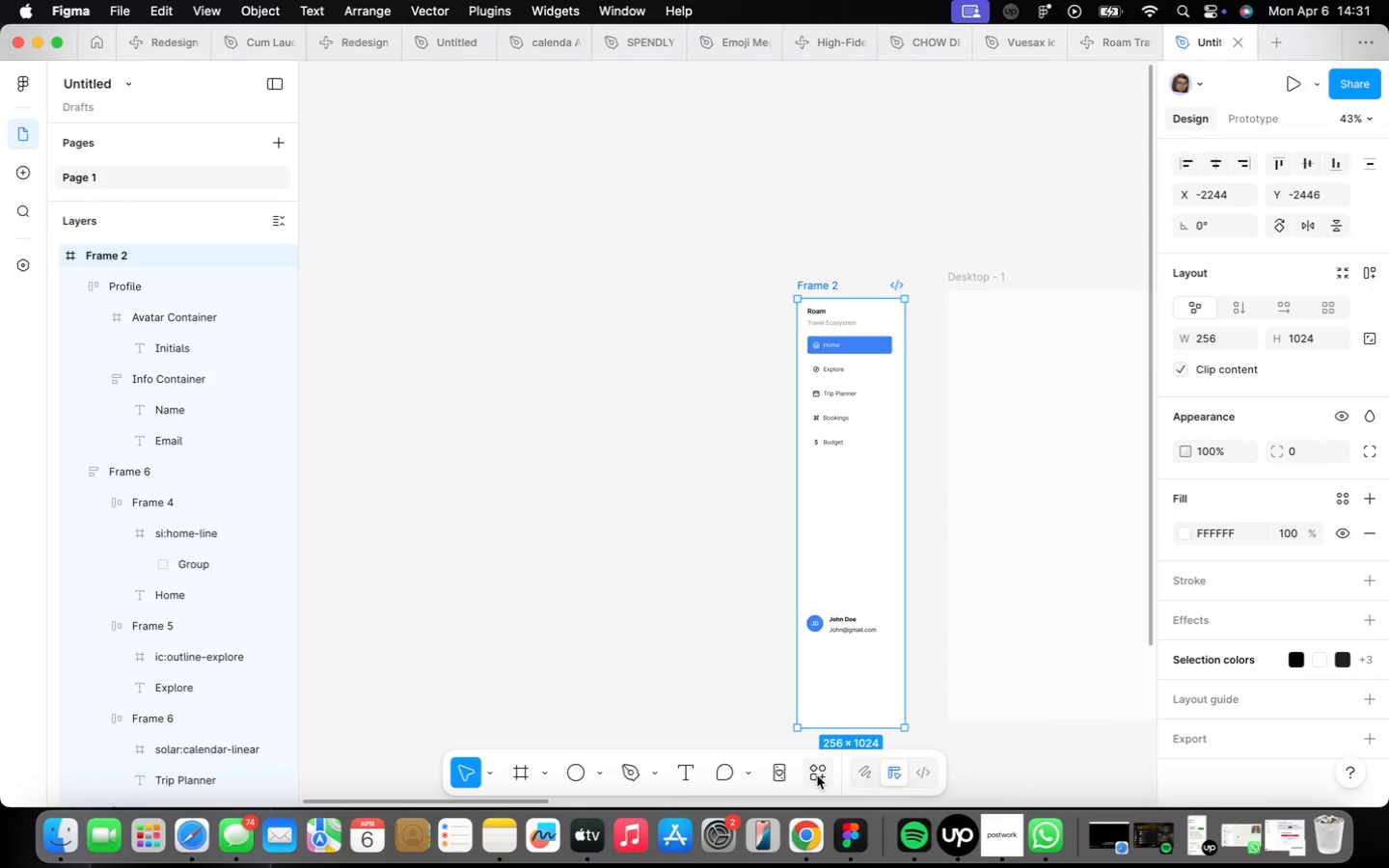 
left_click([817, 775])
 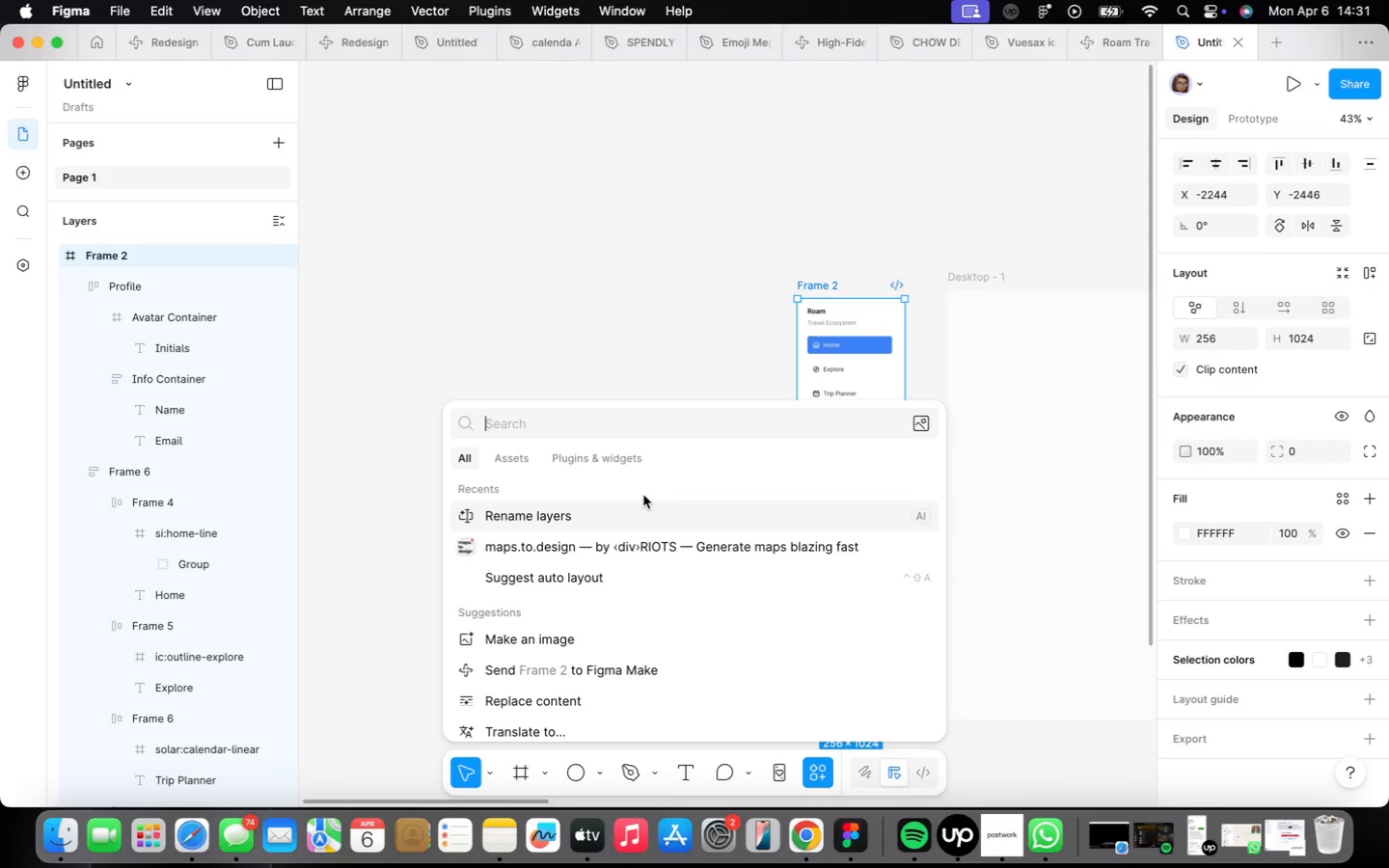 
left_click([644, 516])
 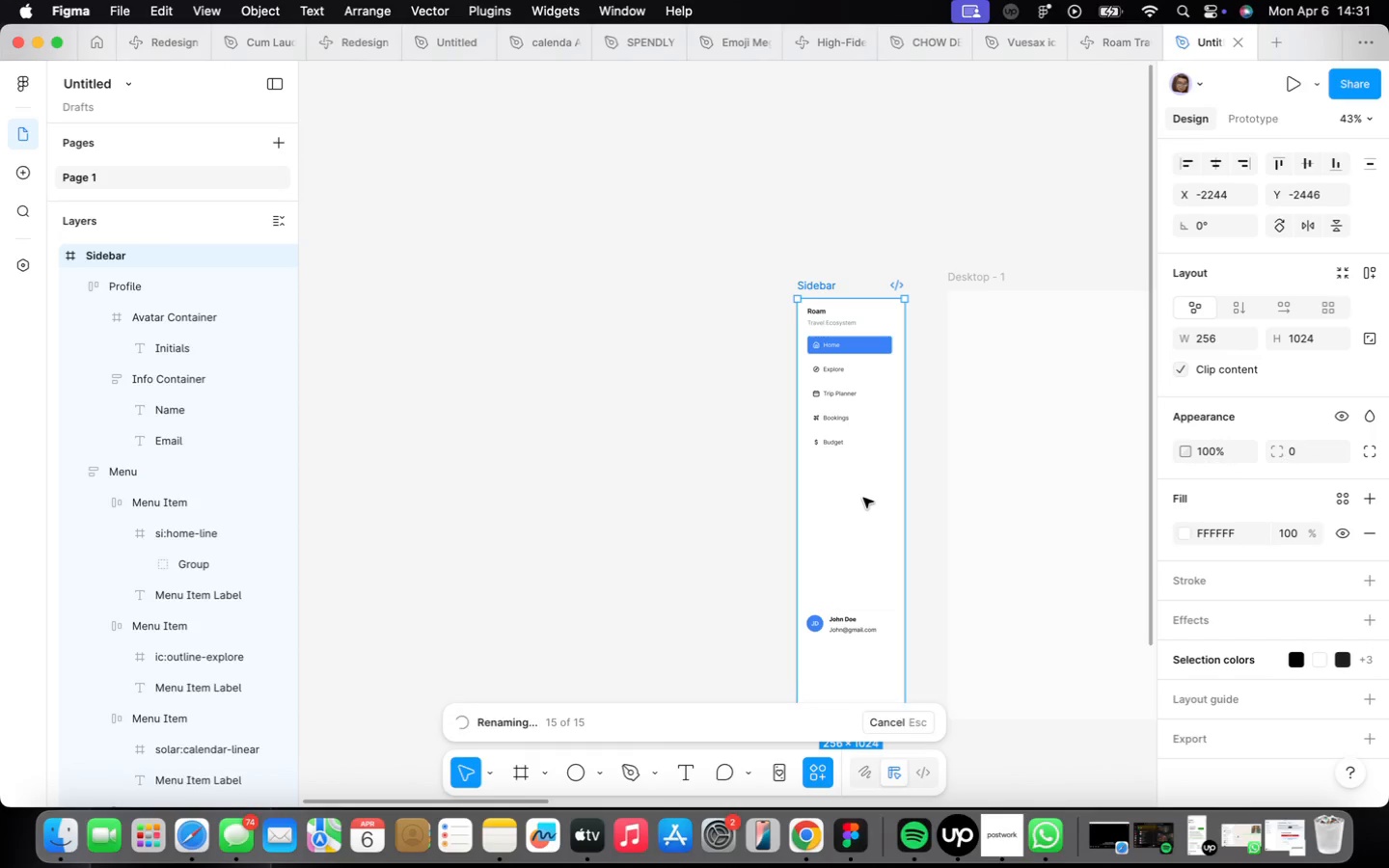 
wait(9.98)
 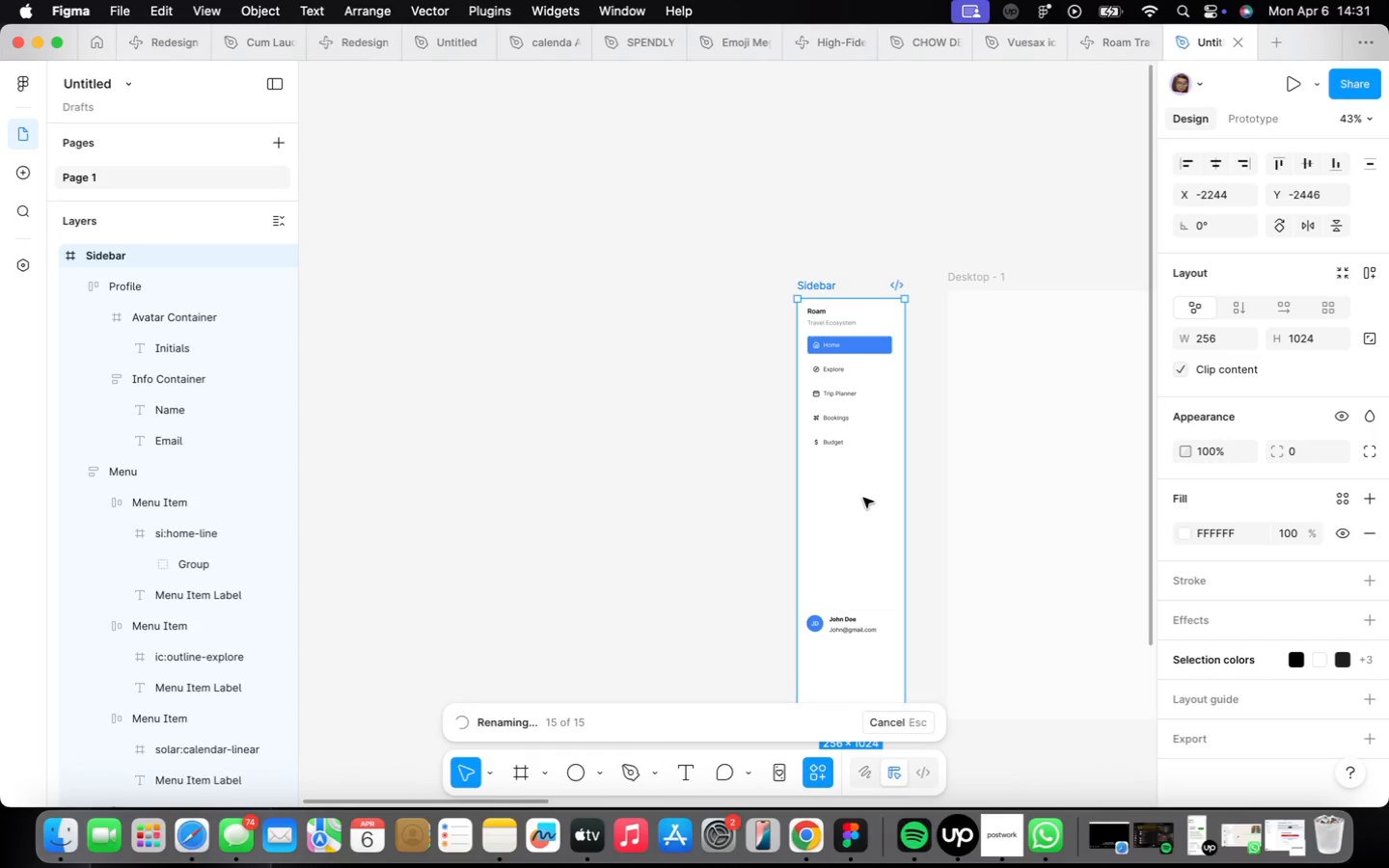 
left_click([924, 687])
 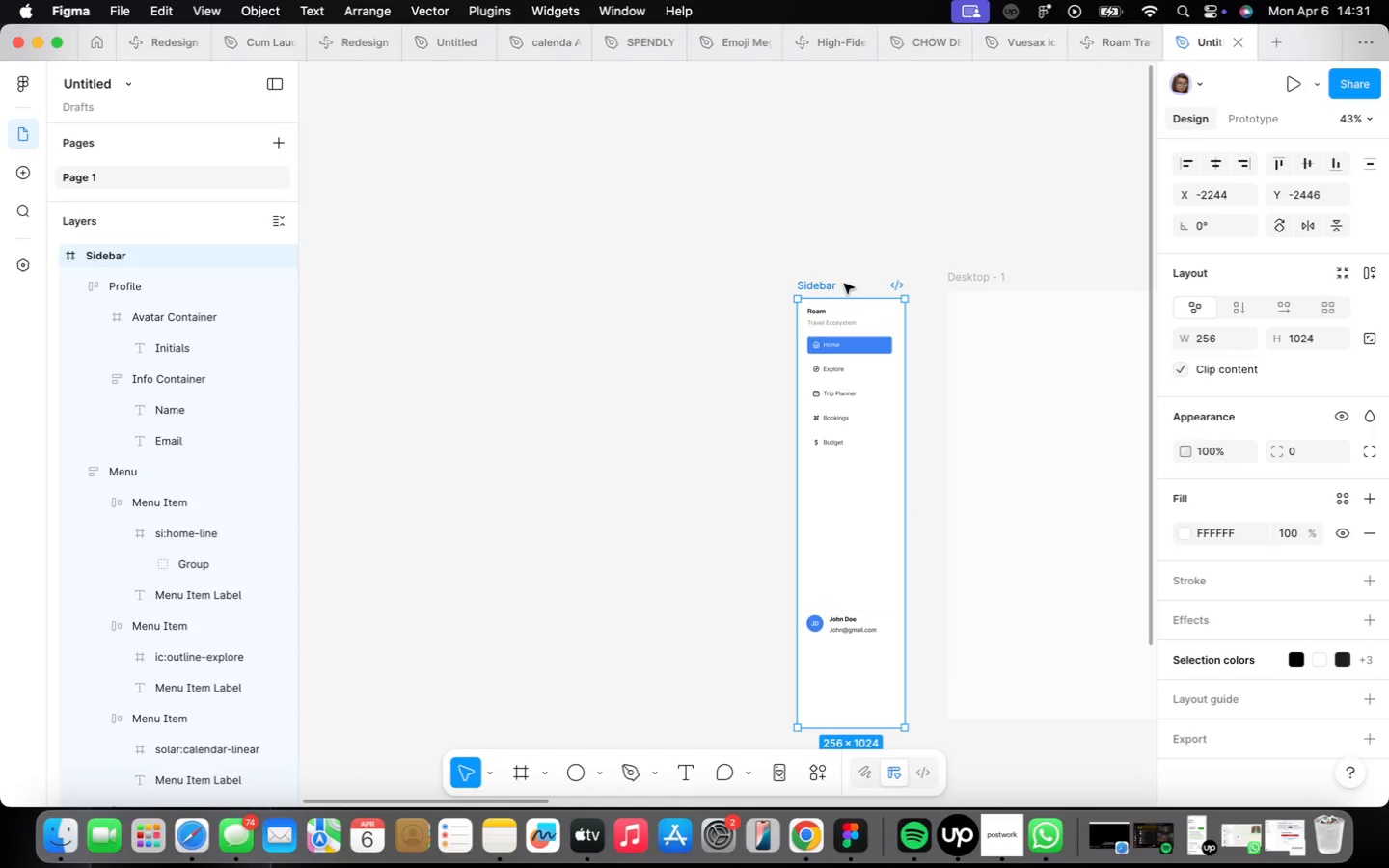 
scroll: coordinate [860, 300], scroll_direction: up, amount: 16.0
 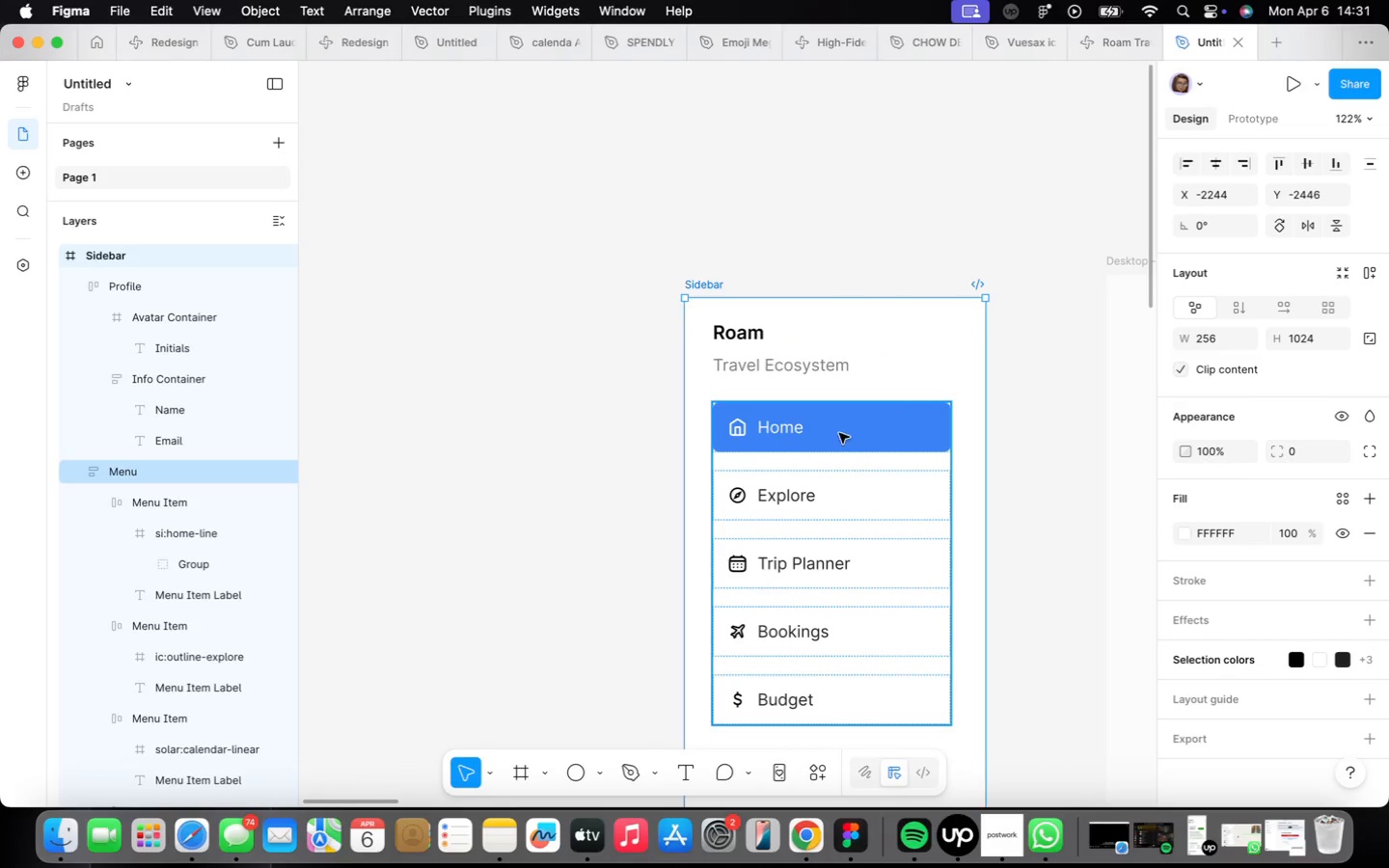 
double_click([839, 432])
 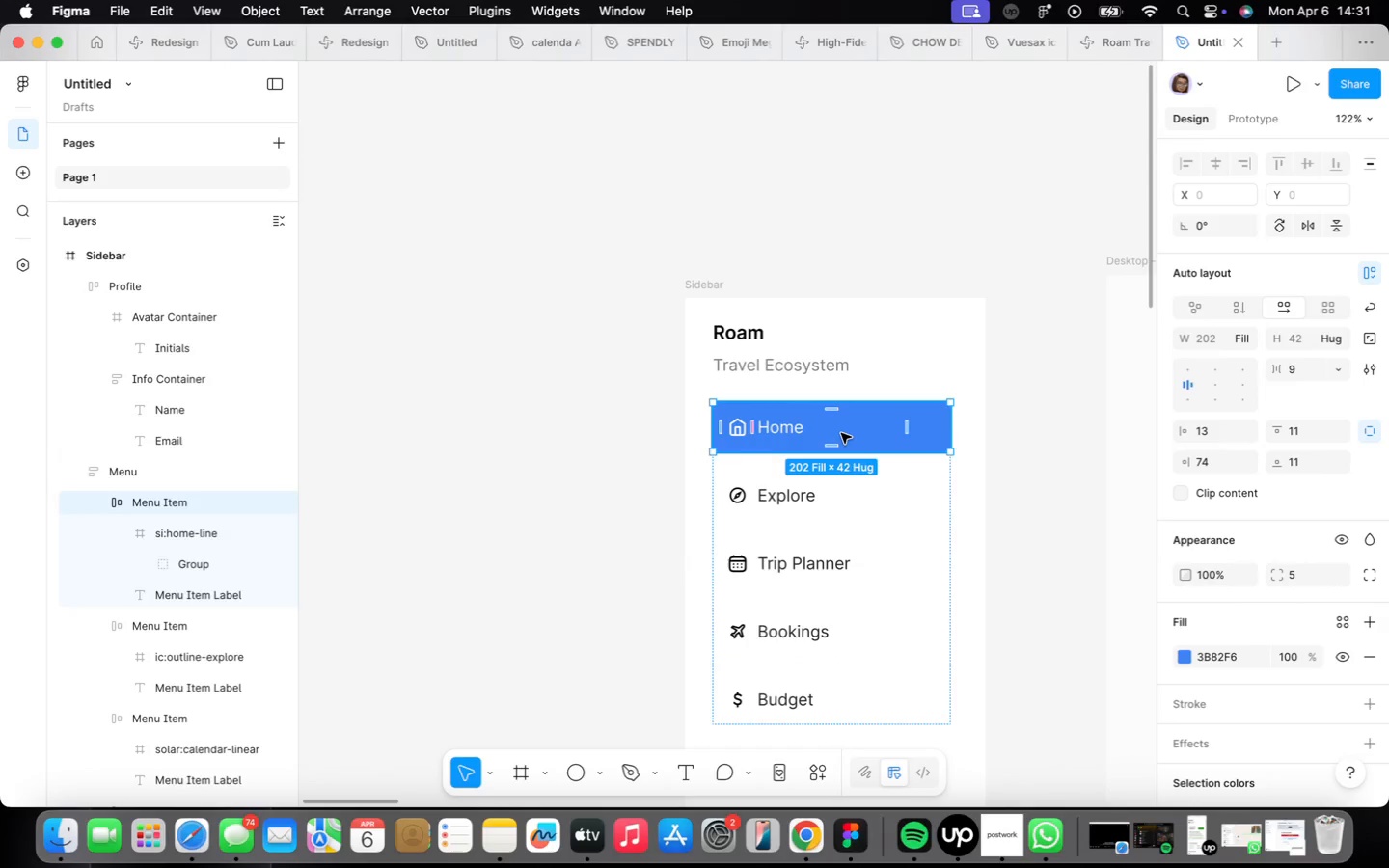 
wait(9.94)
 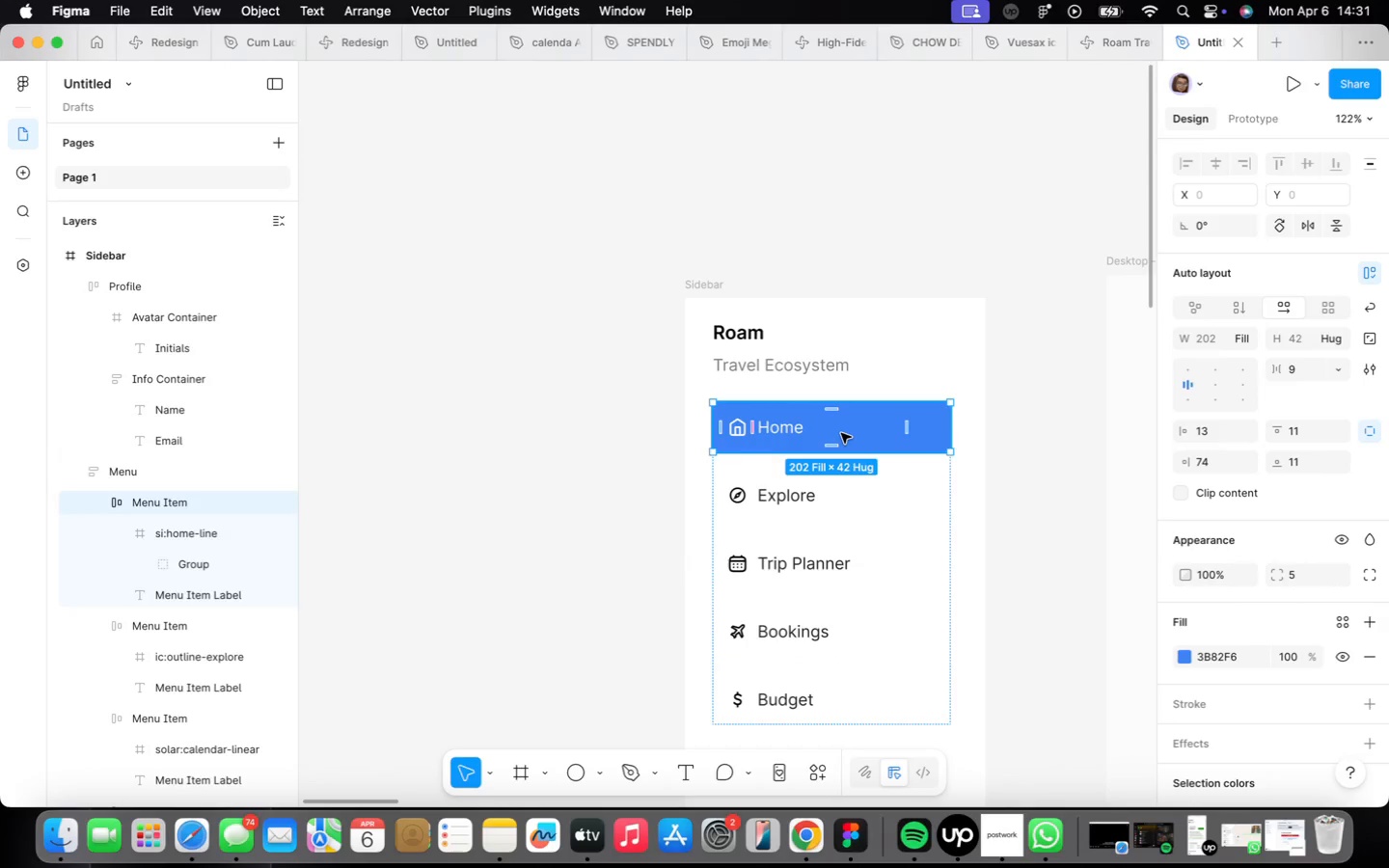 
left_click([877, 568])
 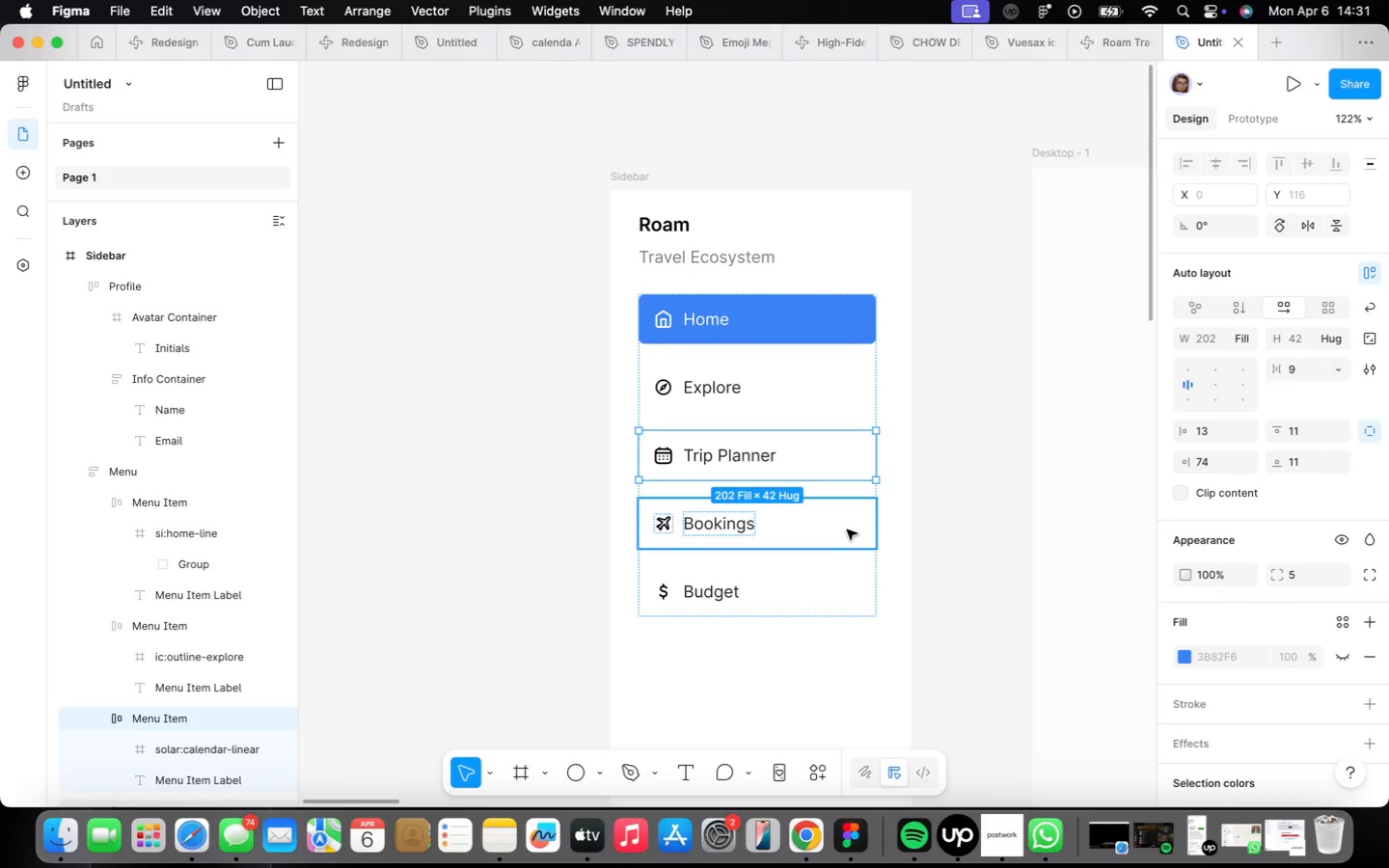 
scroll: coordinate [741, 306], scroll_direction: down, amount: 16.0
 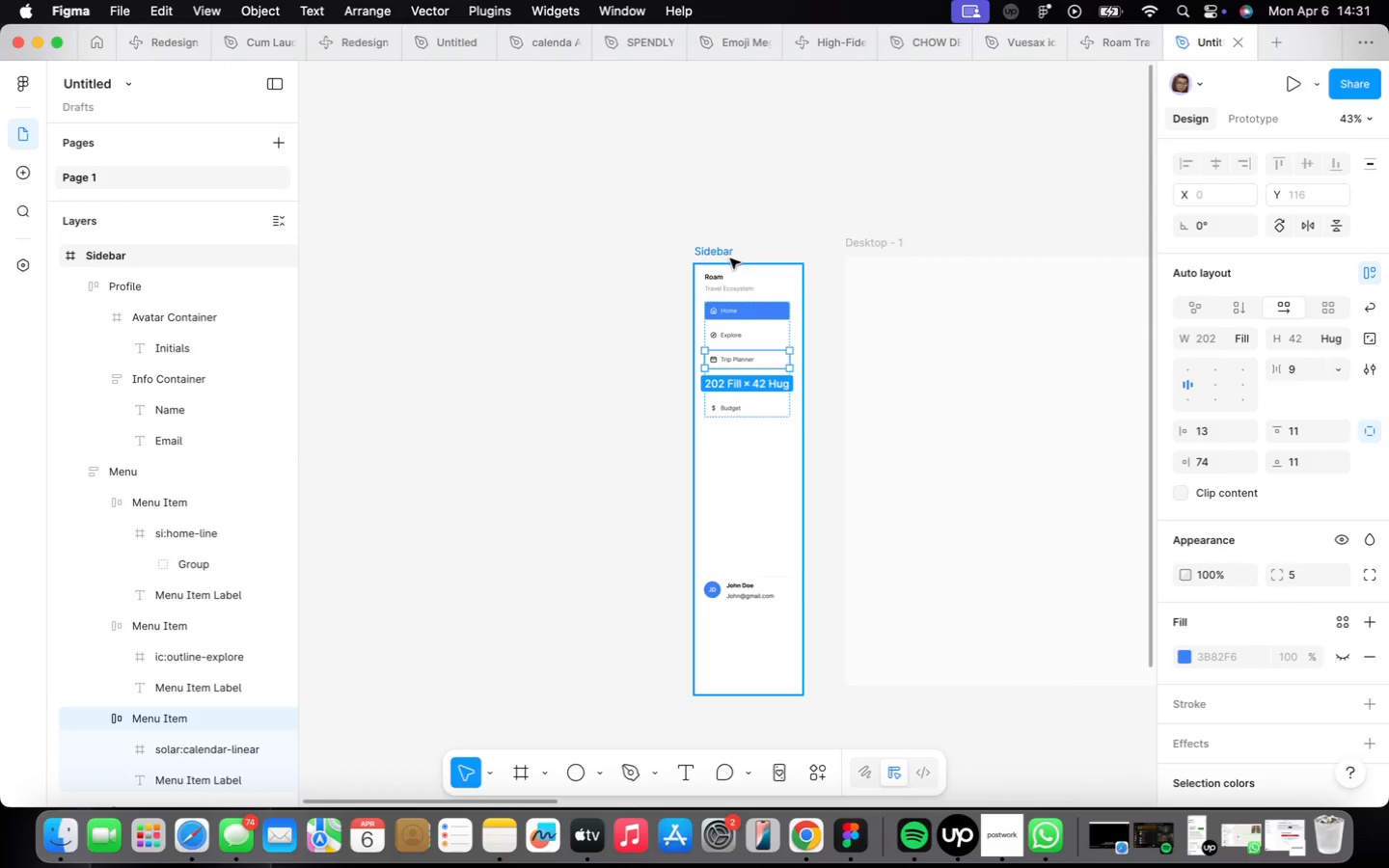 
left_click_drag(start_coordinate=[726, 256], to_coordinate=[370, 211])
 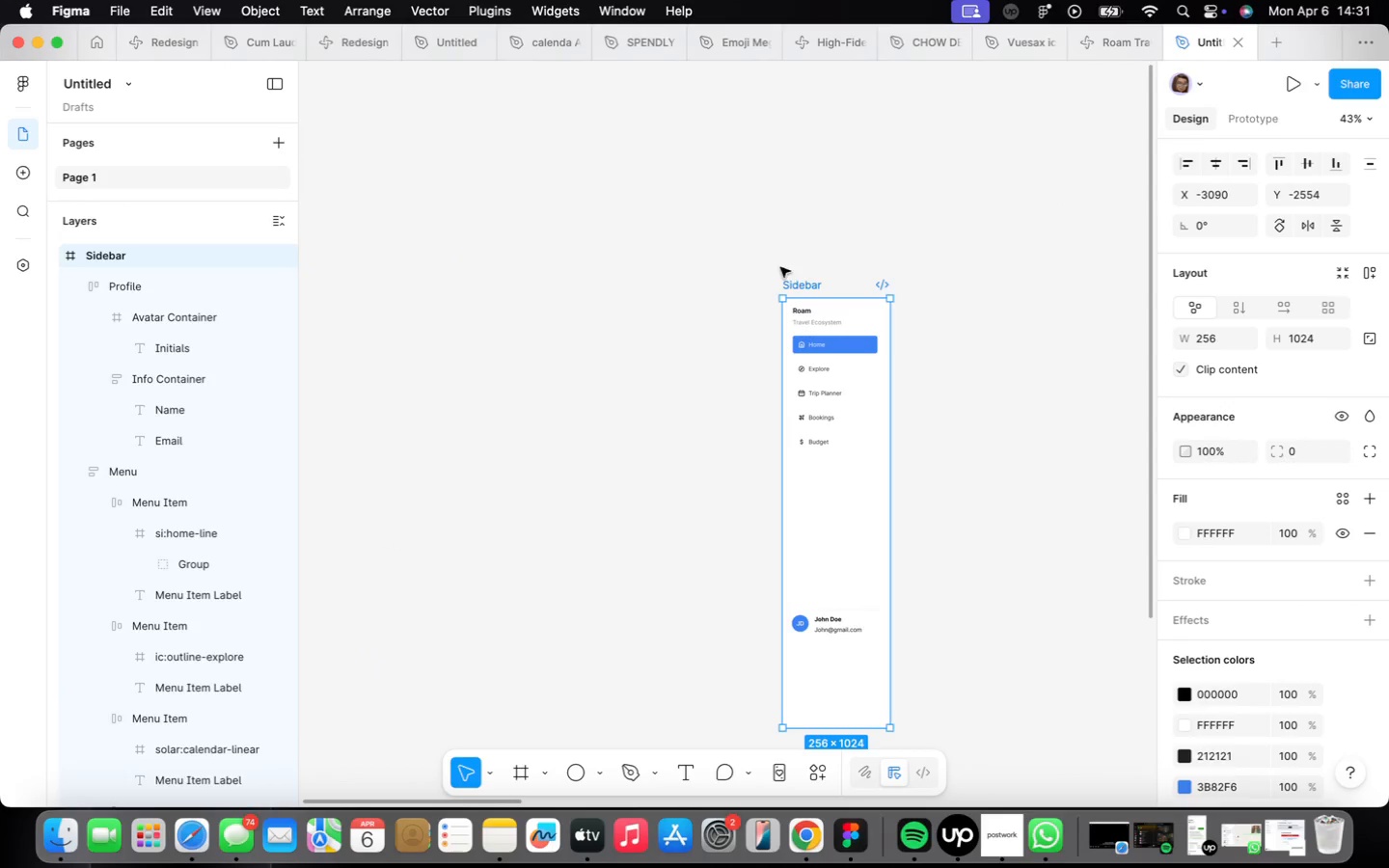 
left_click_drag(start_coordinate=[796, 285], to_coordinate=[487, 234])
 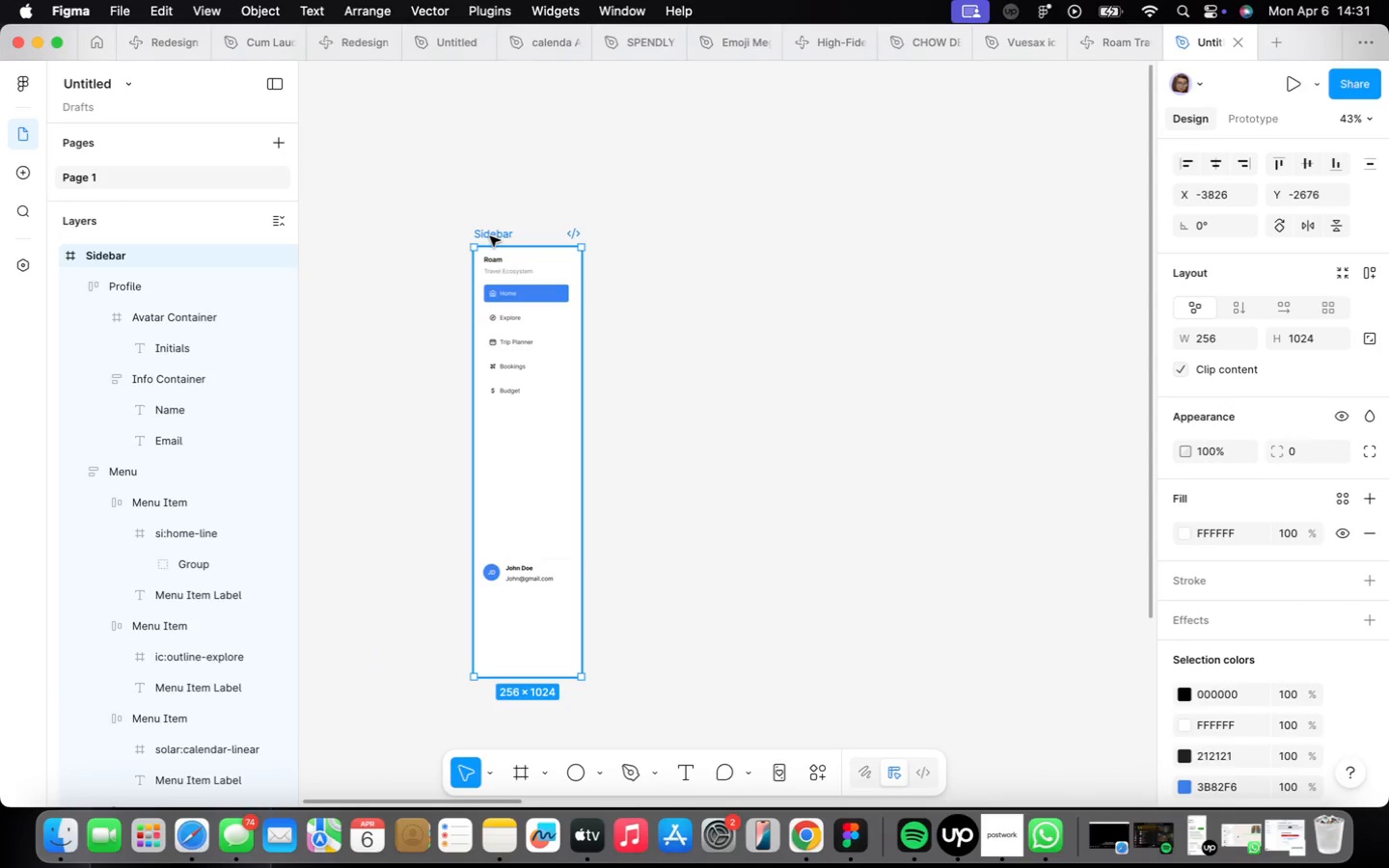 
hold_key(key=OptionLeft, duration=2.03)
left_click_drag(start_coordinate=[490, 236], to_coordinate=[622, 239])
 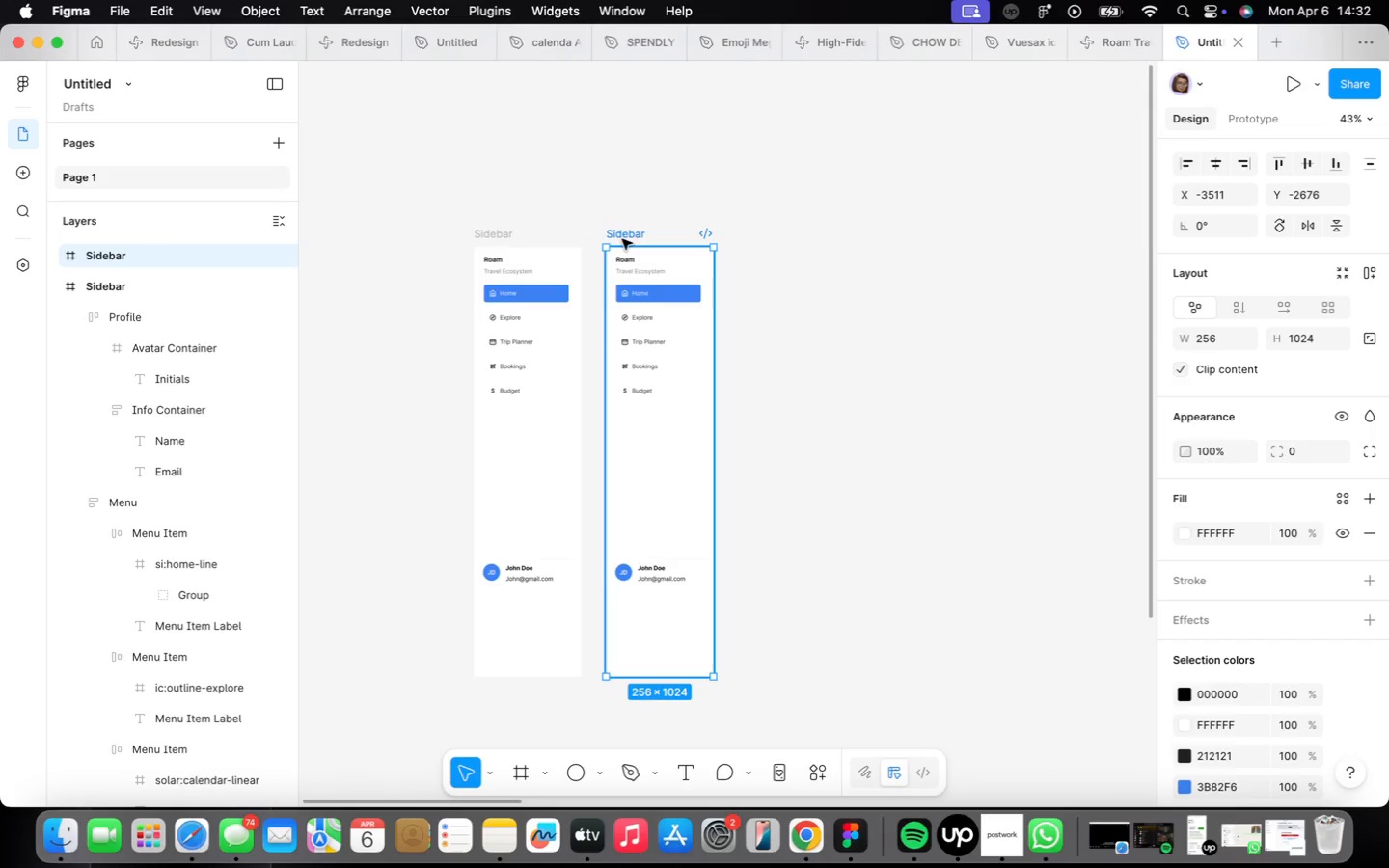 
hold_key(key=OptionLeft, duration=1.13)
left_click_drag(start_coordinate=[622, 239], to_coordinate=[768, 238])
 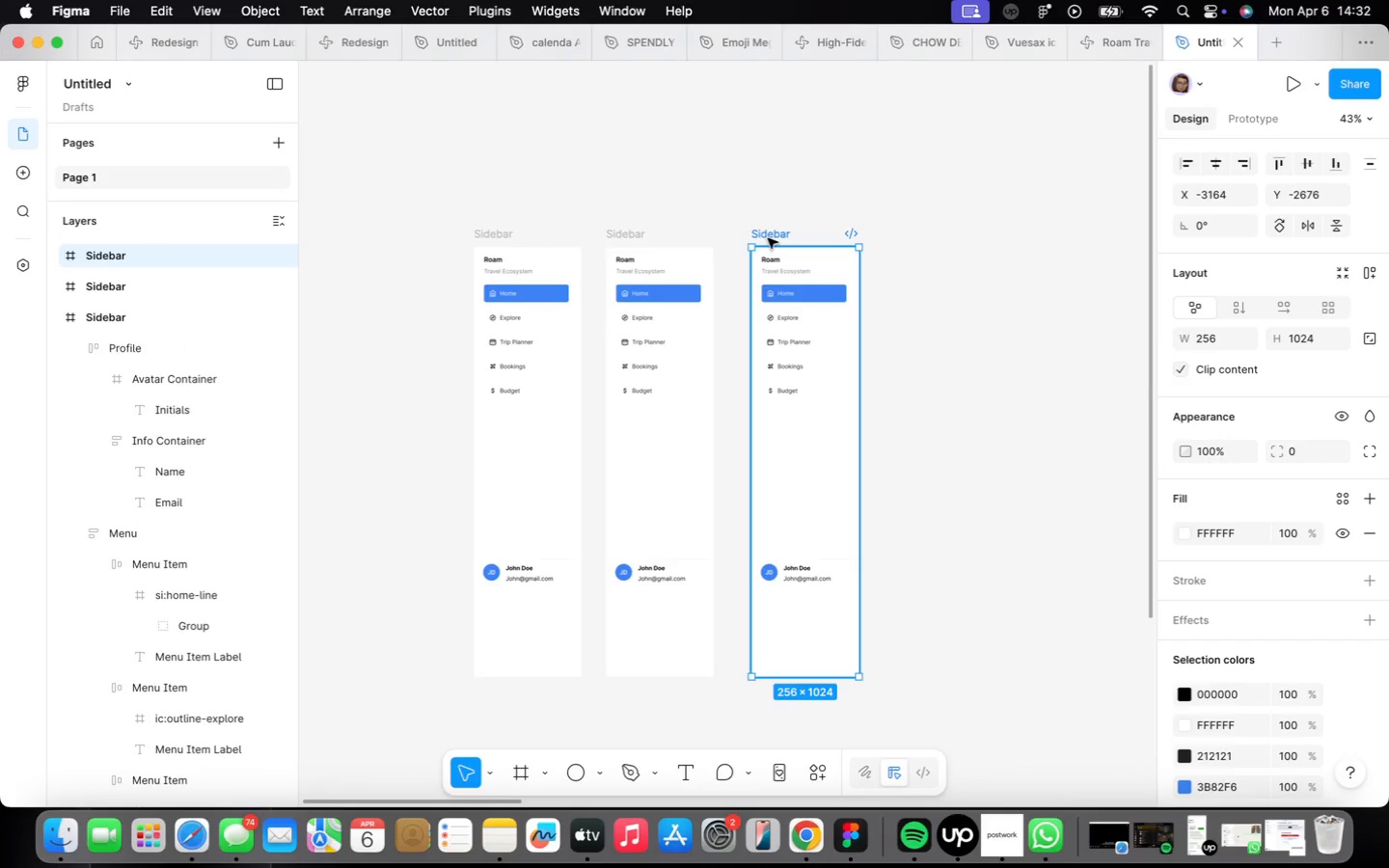 
hold_key(key=OptionLeft, duration=1.39)
left_click_drag(start_coordinate=[768, 239], to_coordinate=[921, 237])
 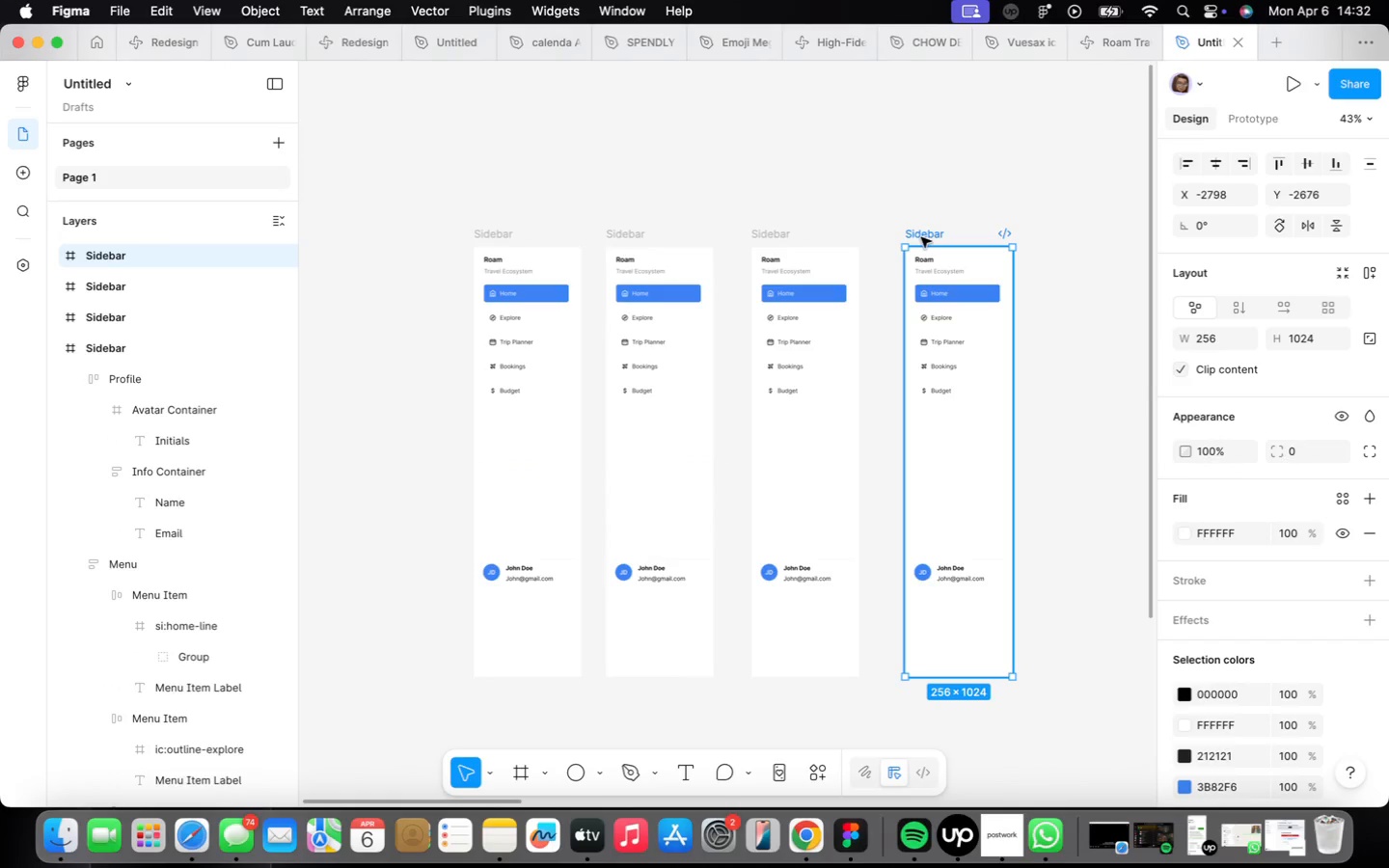 
hold_key(key=OptionLeft, duration=1.43)
left_click_drag(start_coordinate=[921, 237], to_coordinate=[1062, 240])
 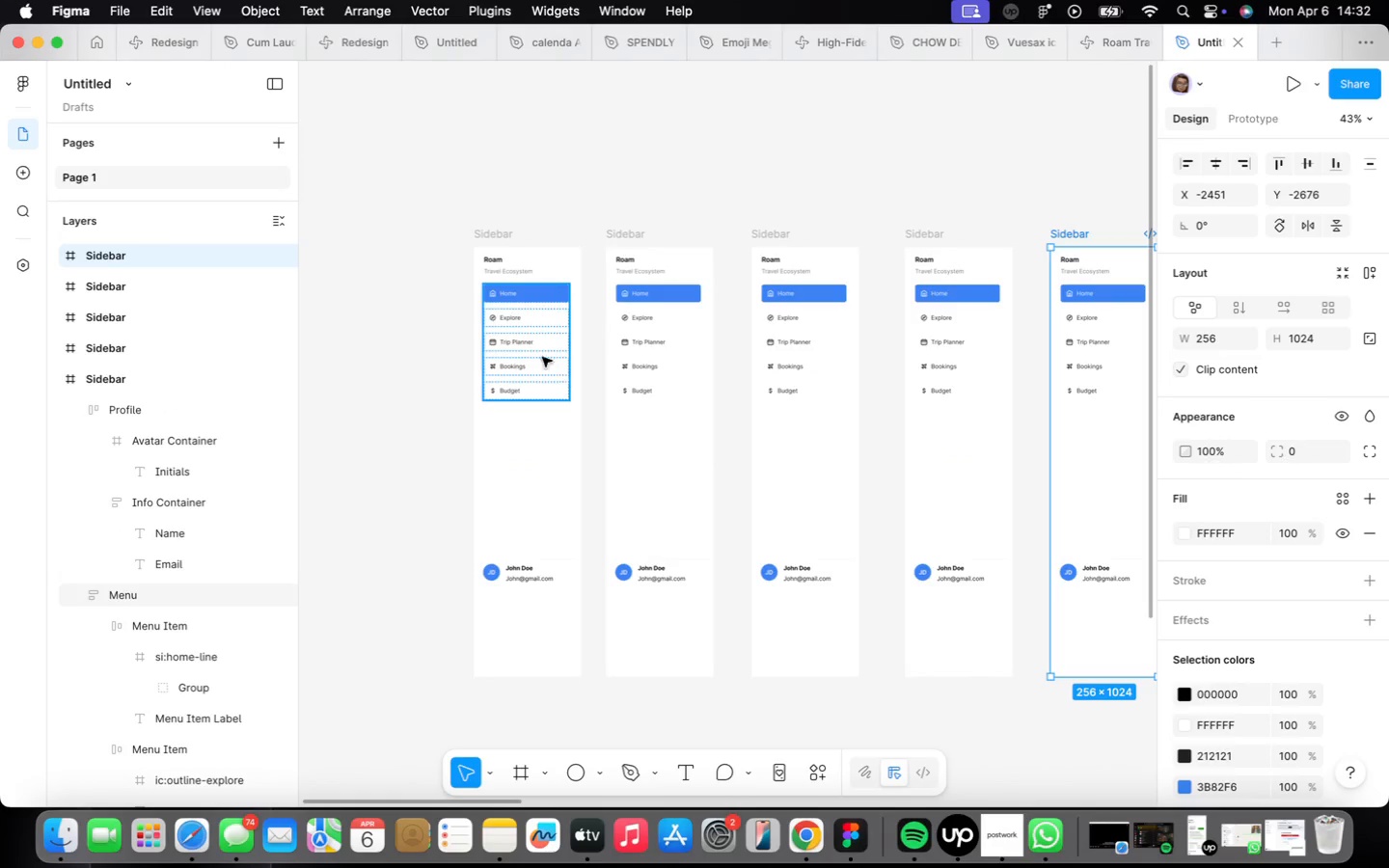 
scroll: coordinate [495, 345], scroll_direction: up, amount: 5.0
 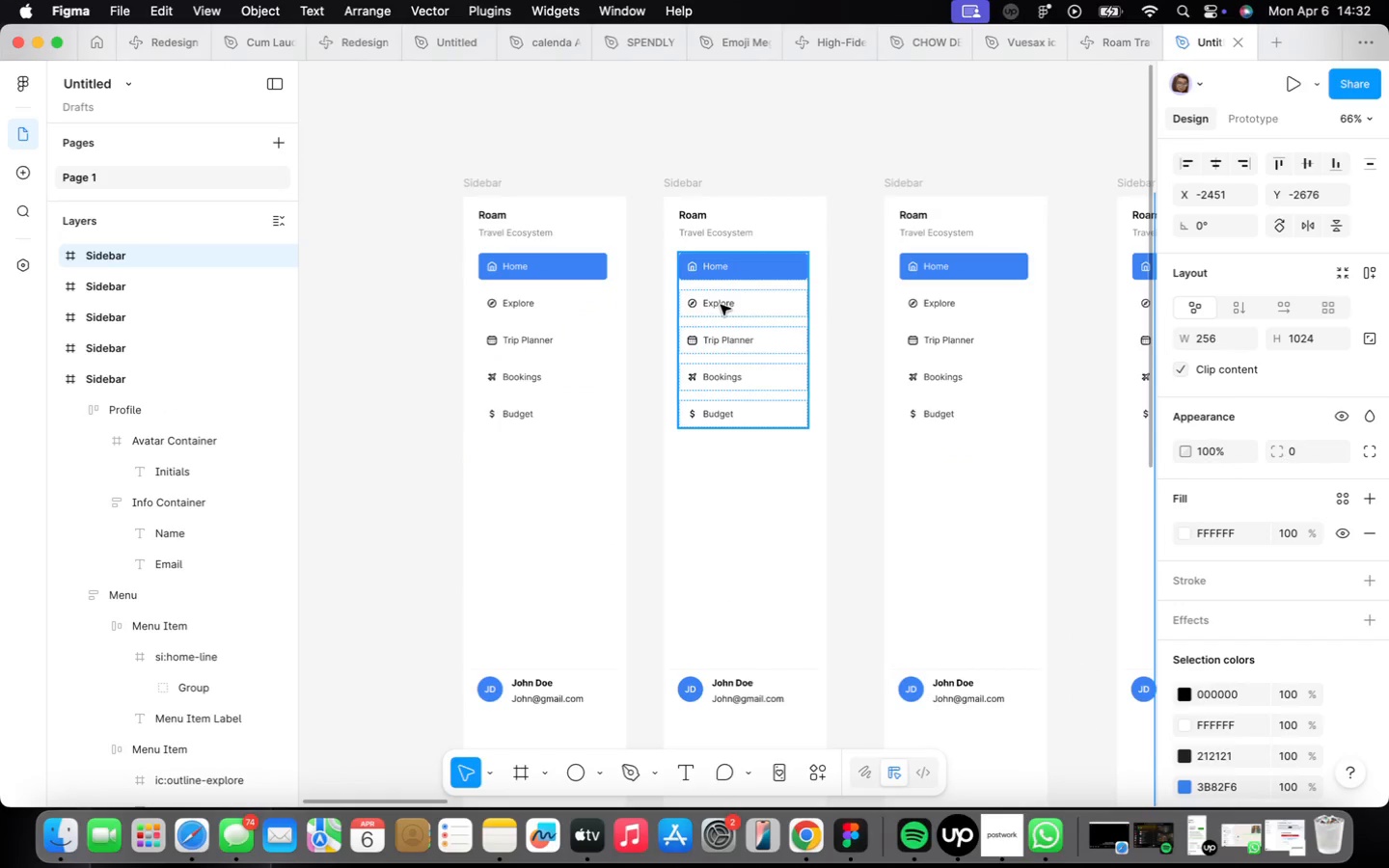 
left_click([721, 306])
 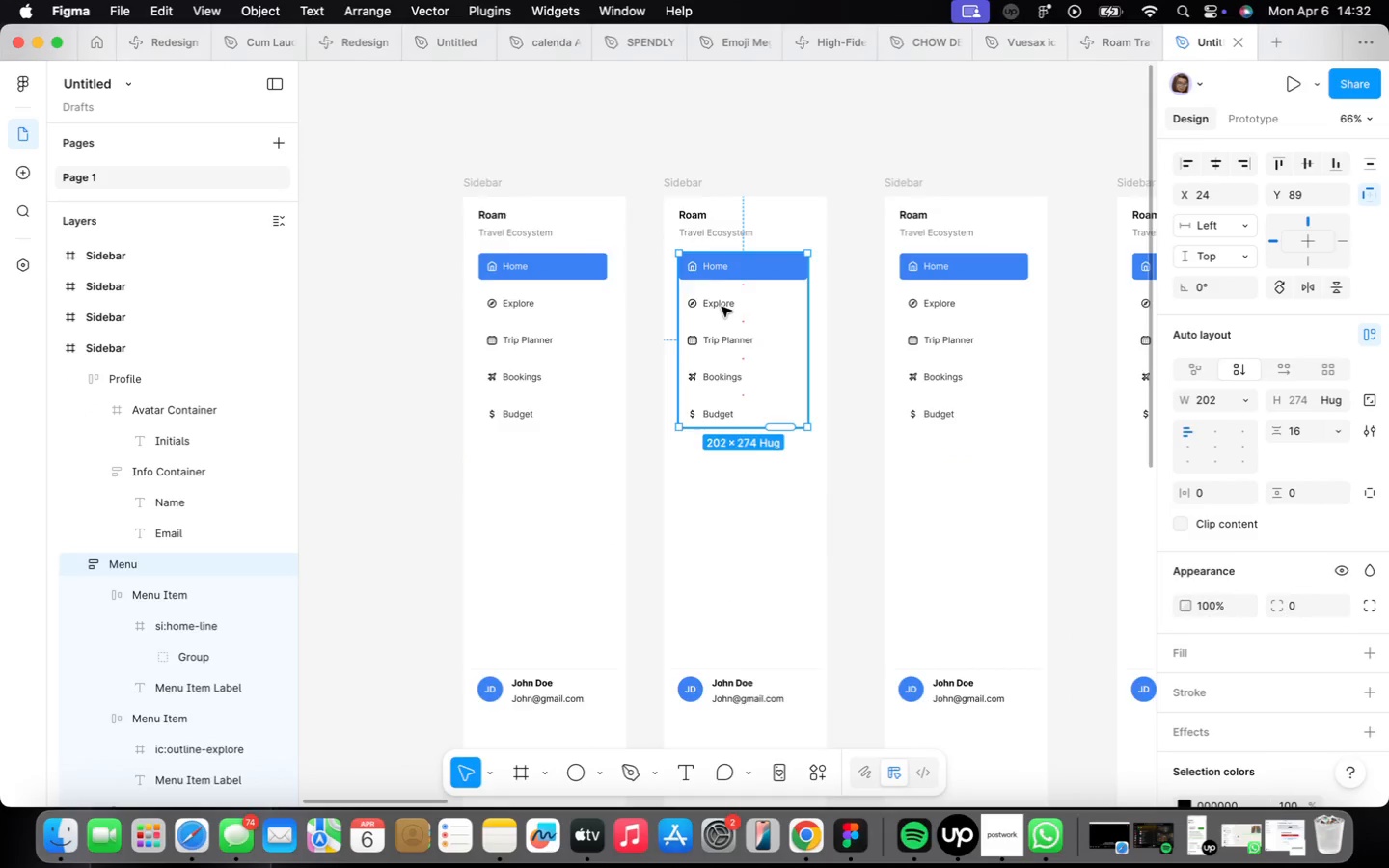 
scroll: coordinate [722, 307], scroll_direction: up, amount: 7.0
 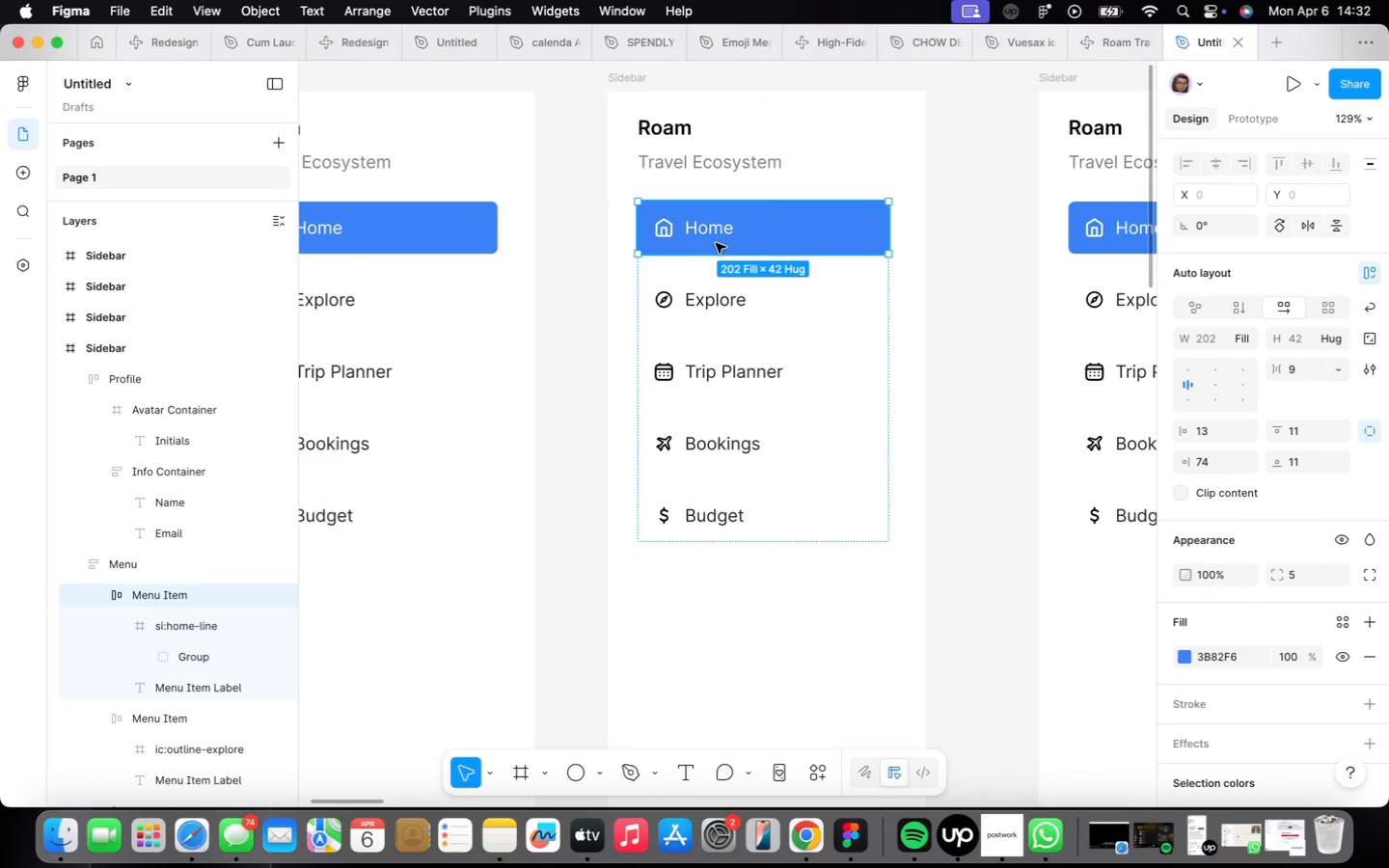 
key(ArrowDown)
 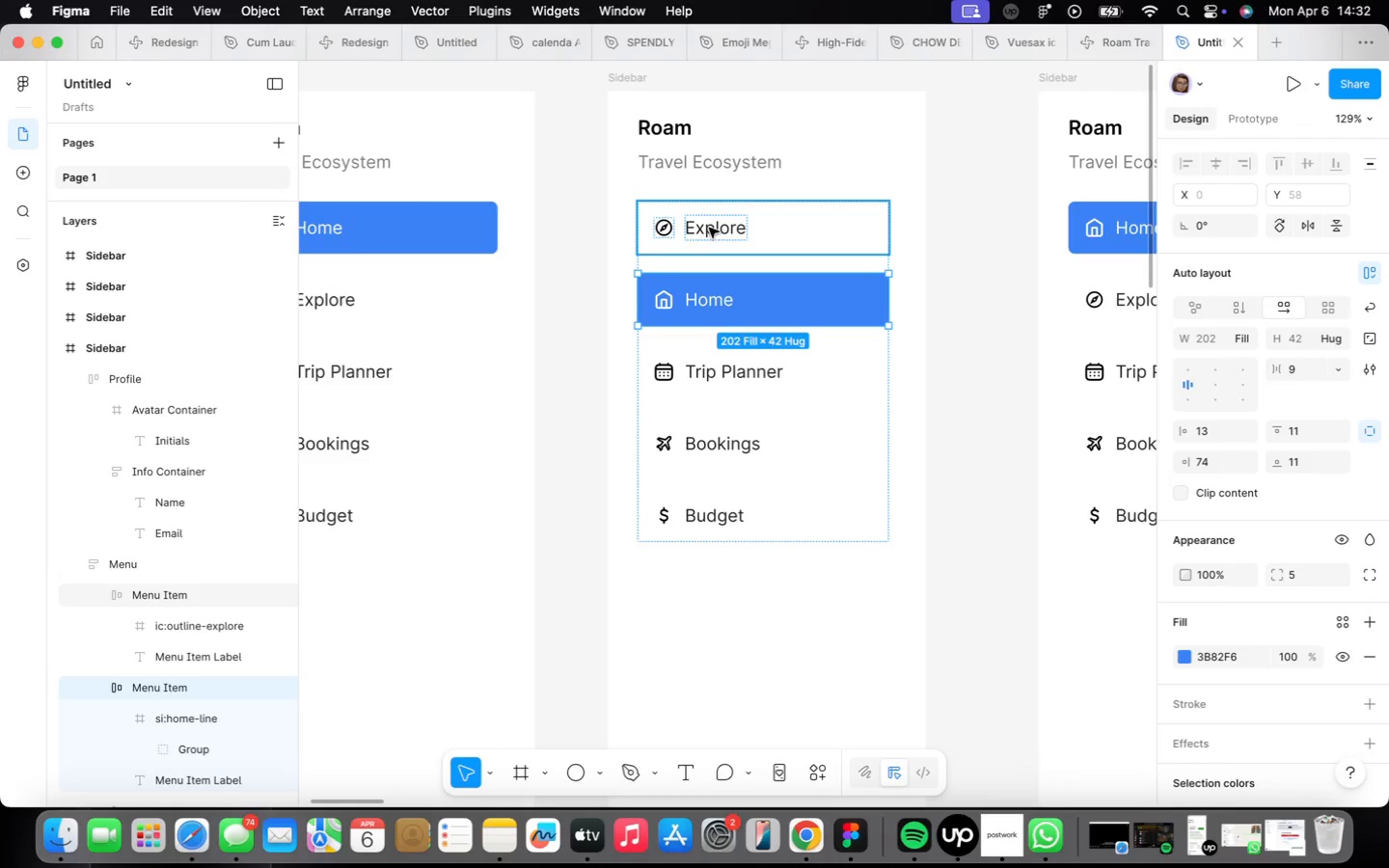 
double_click([709, 228])
 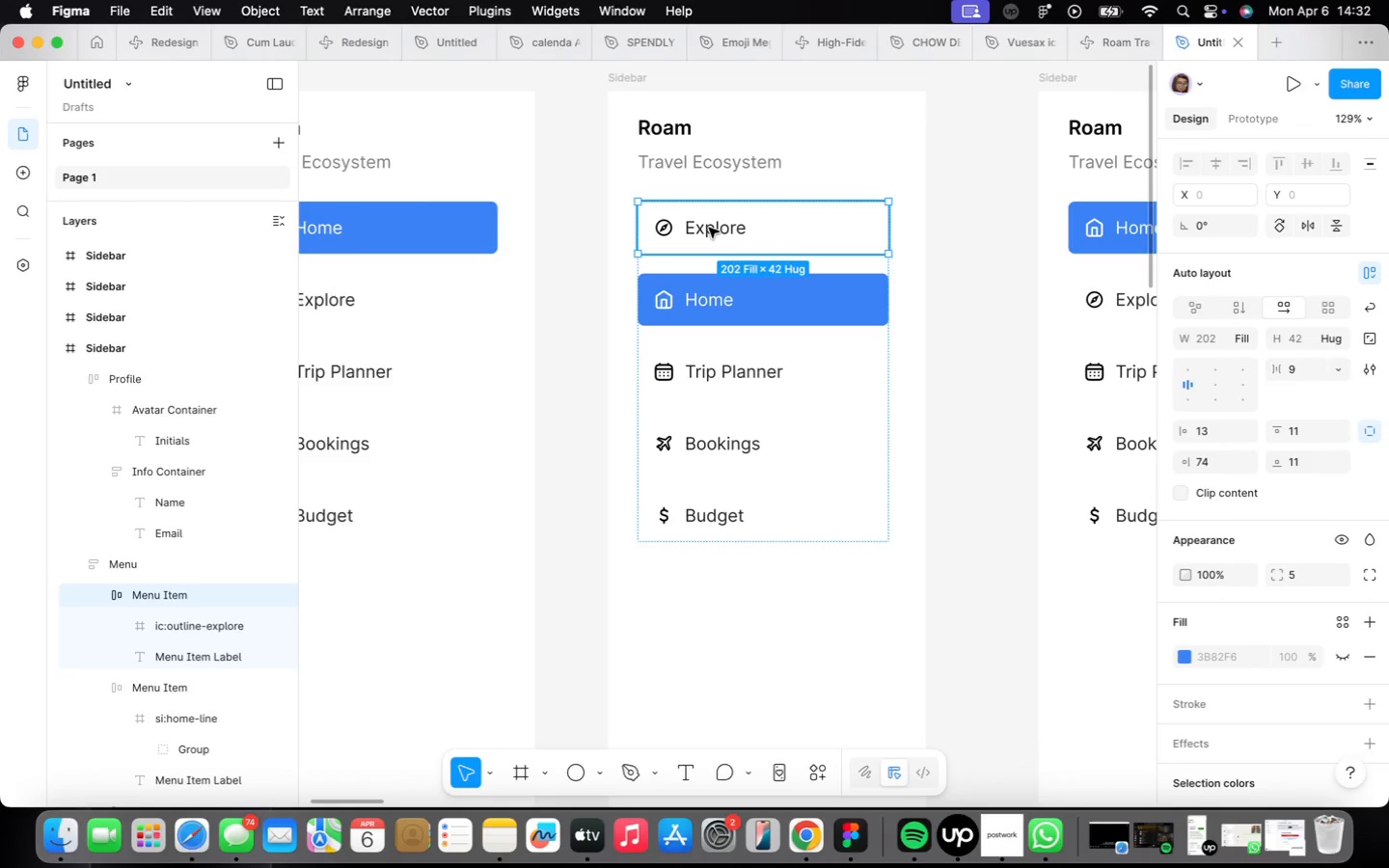 
triple_click([709, 228])
 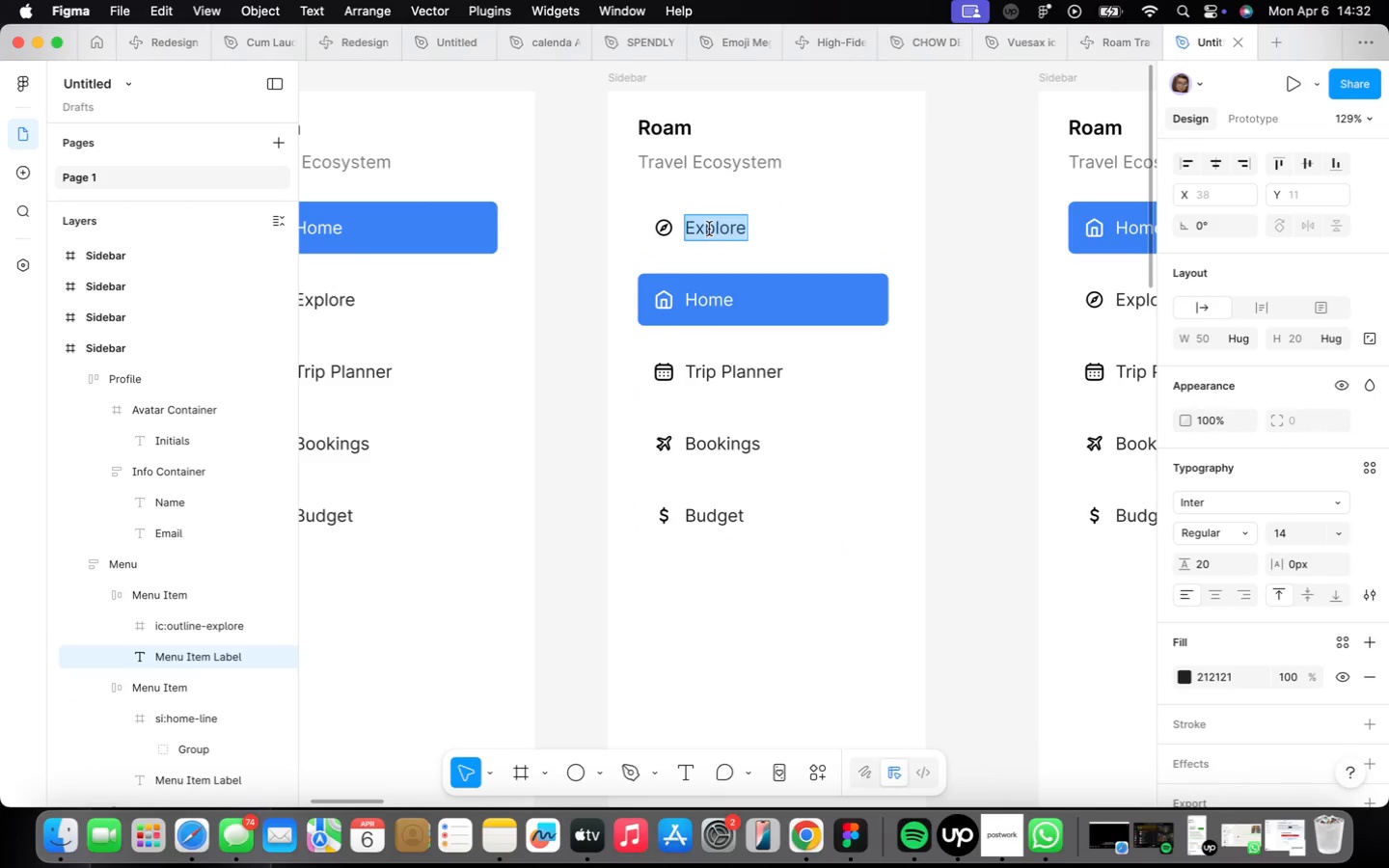 
type(hOME)
key(Backspace)
key(Backspace)
key(Backspace)
key(Backspace)
type(Home)
 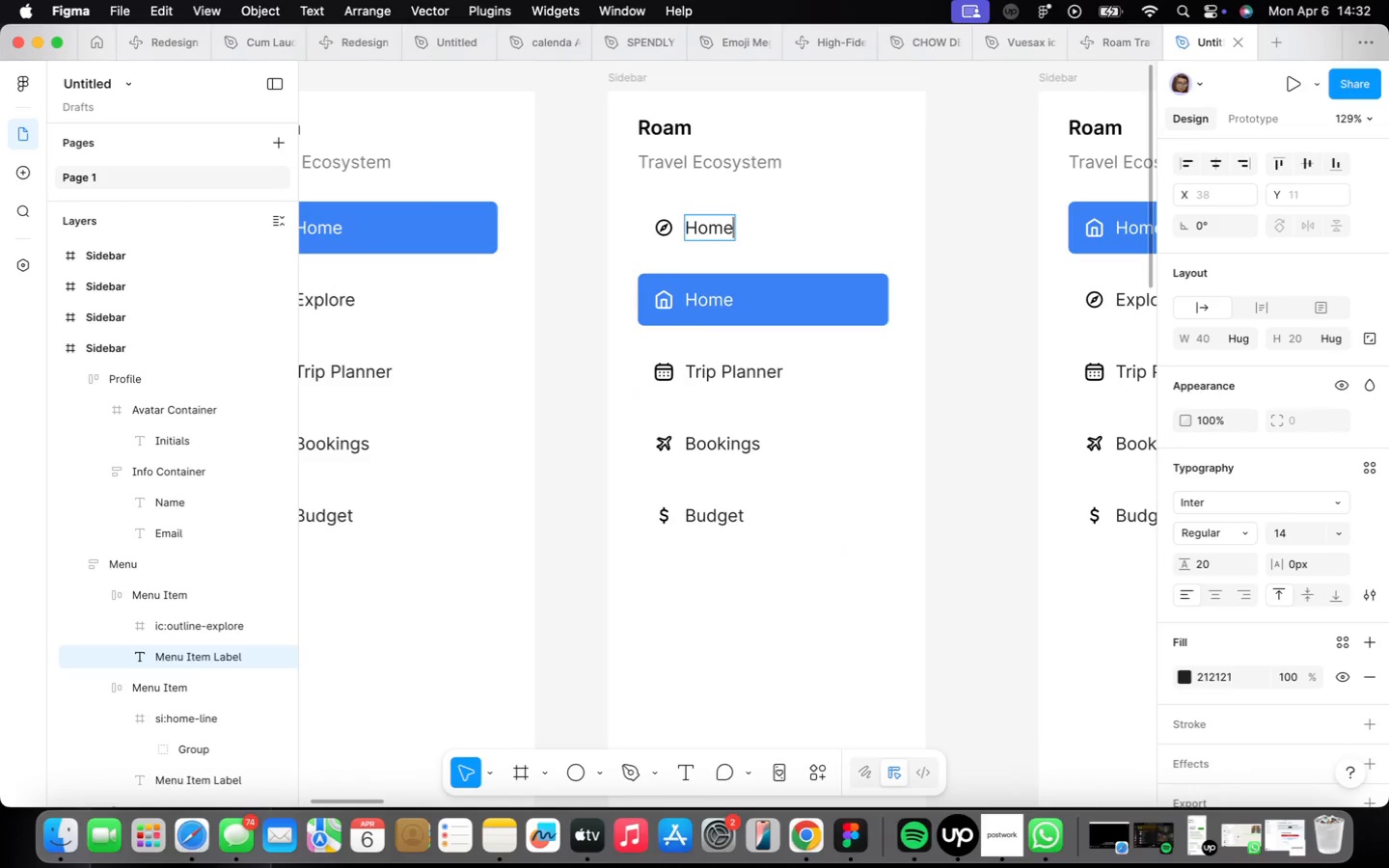 
scroll: coordinate [709, 229], scroll_direction: down, amount: 9.0
 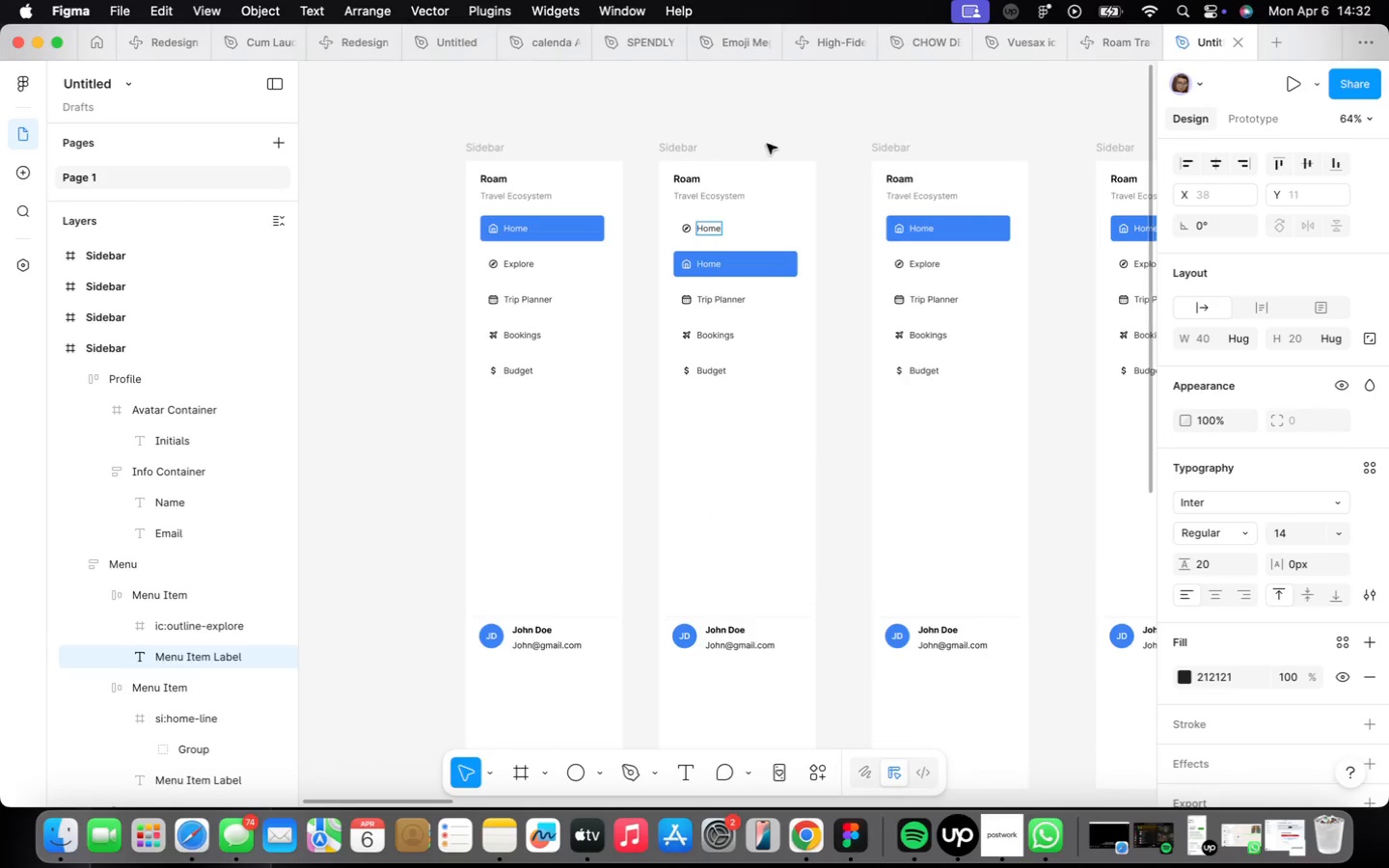 
left_click([781, 132])
 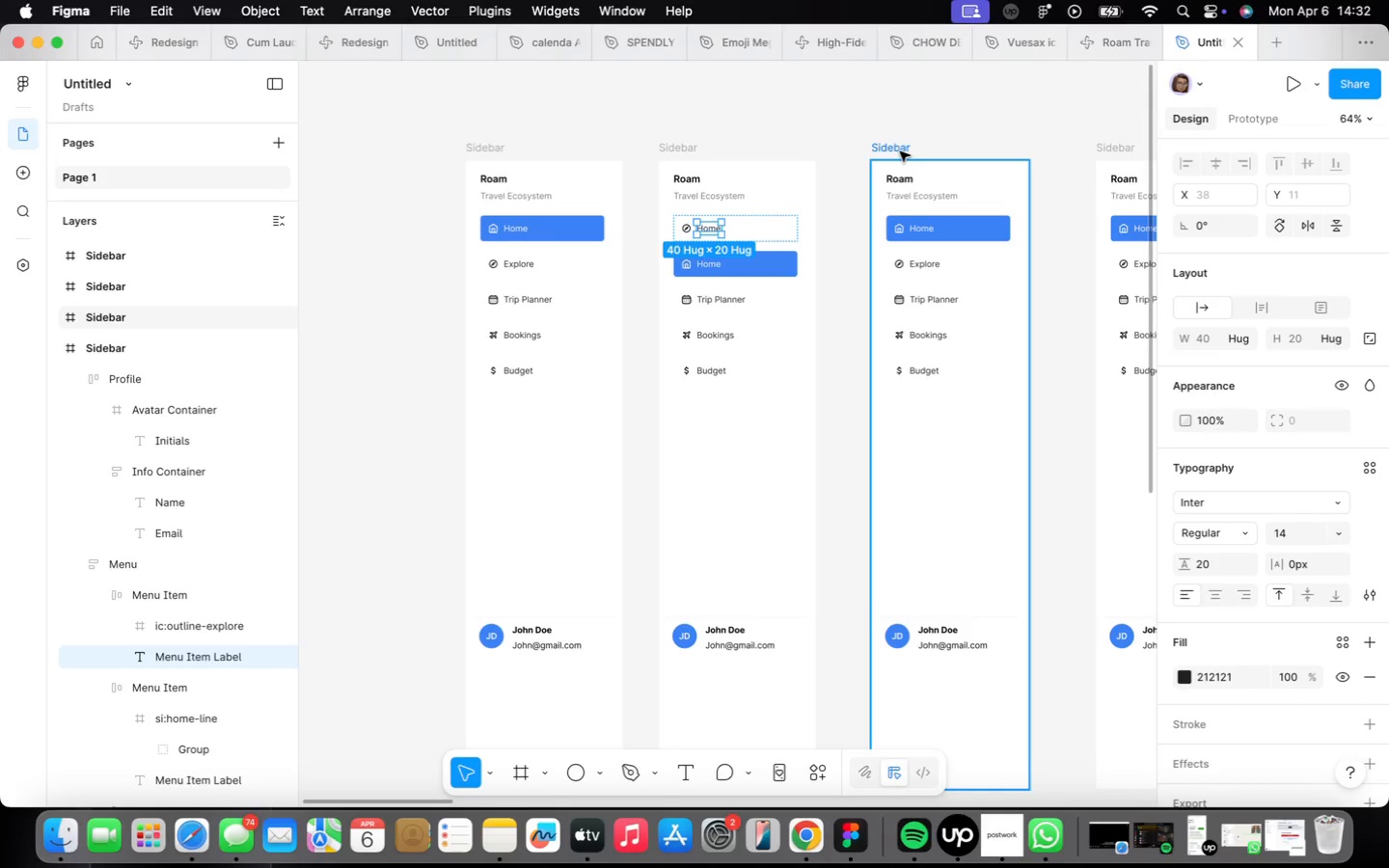 
left_click([900, 151])
 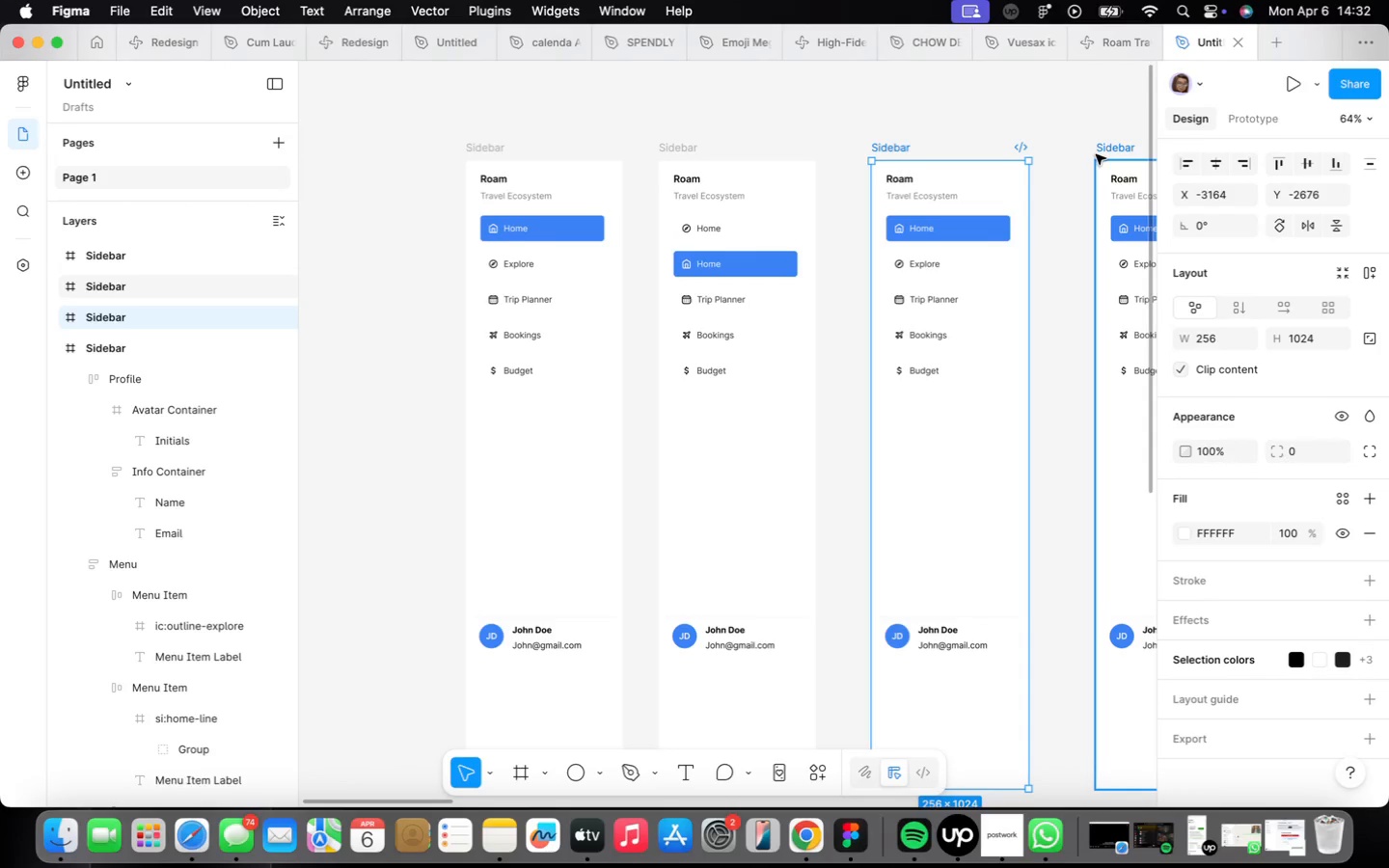 
hold_key(key=ShiftLeft, duration=0.47)
left_click([1096, 154])
 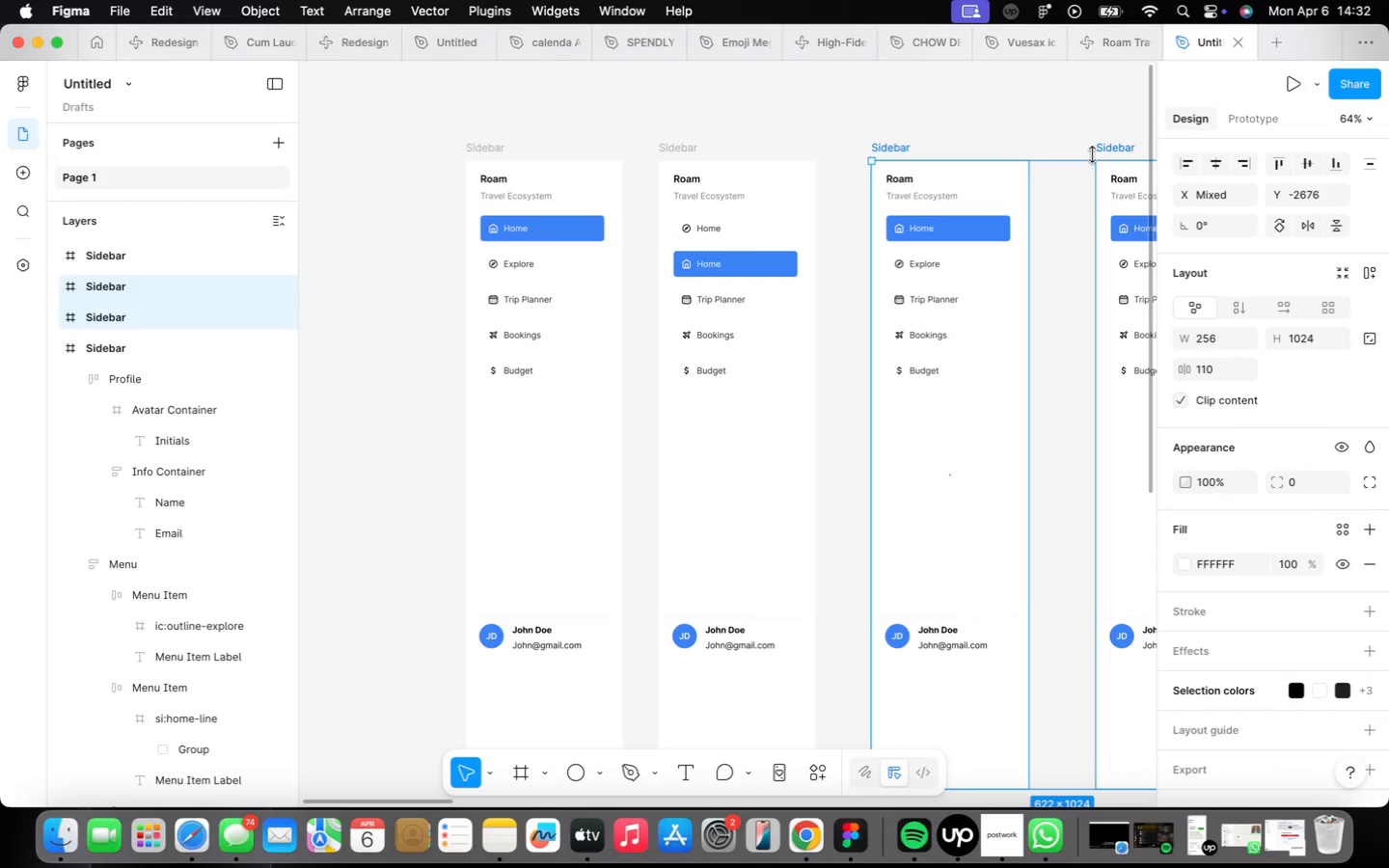 
key(Backspace)
 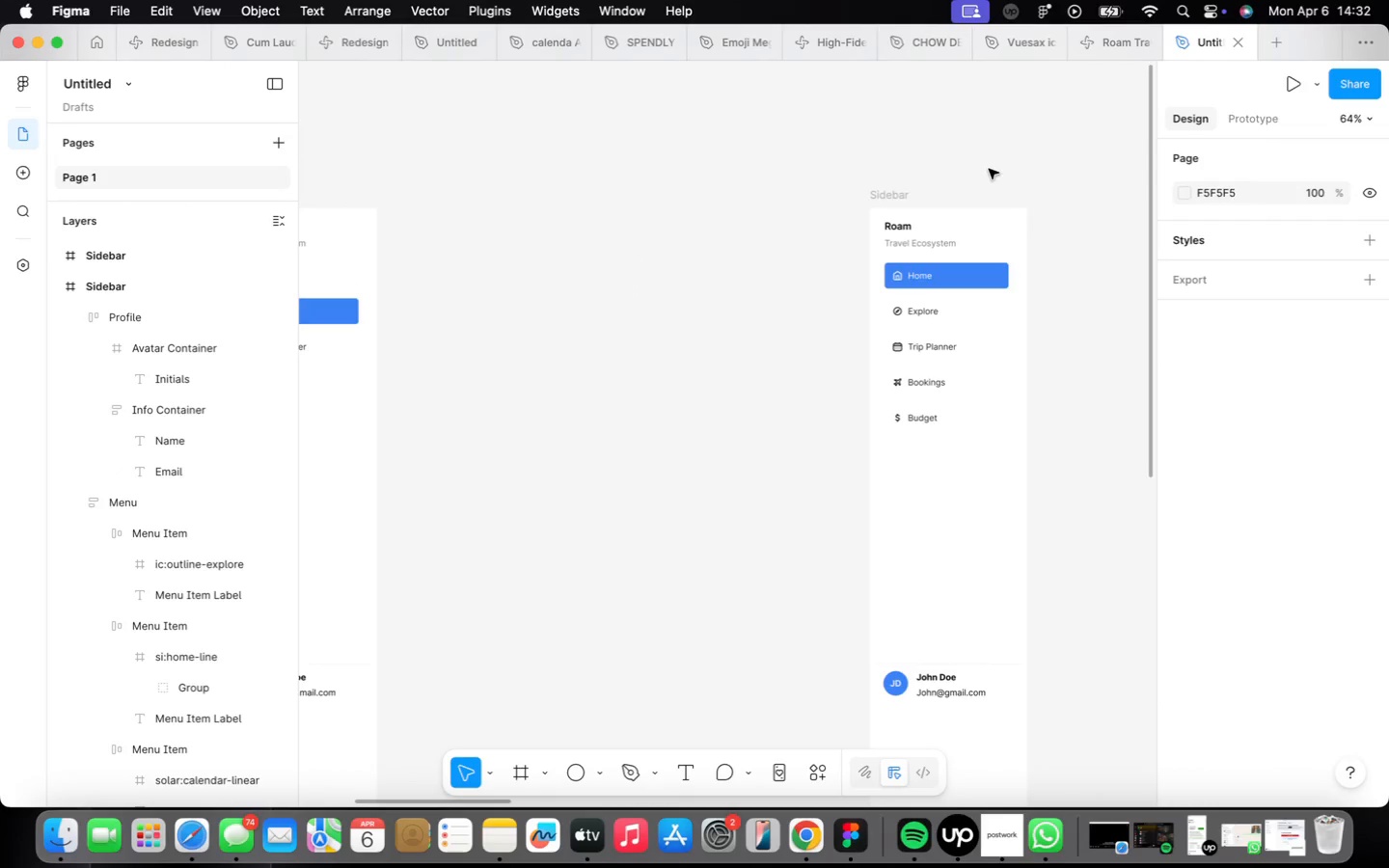 
left_click([890, 198])
 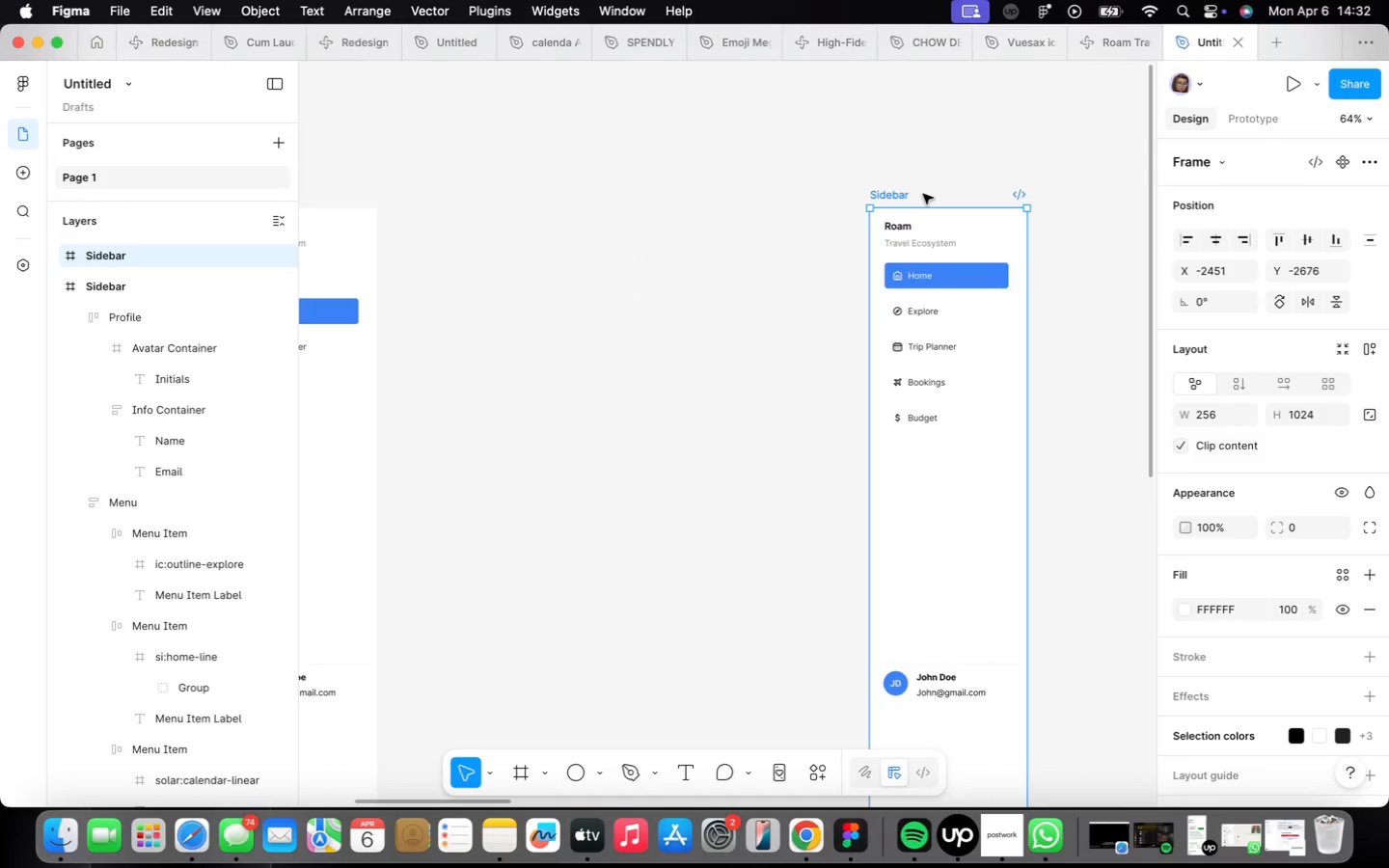 
key(Backspace)
 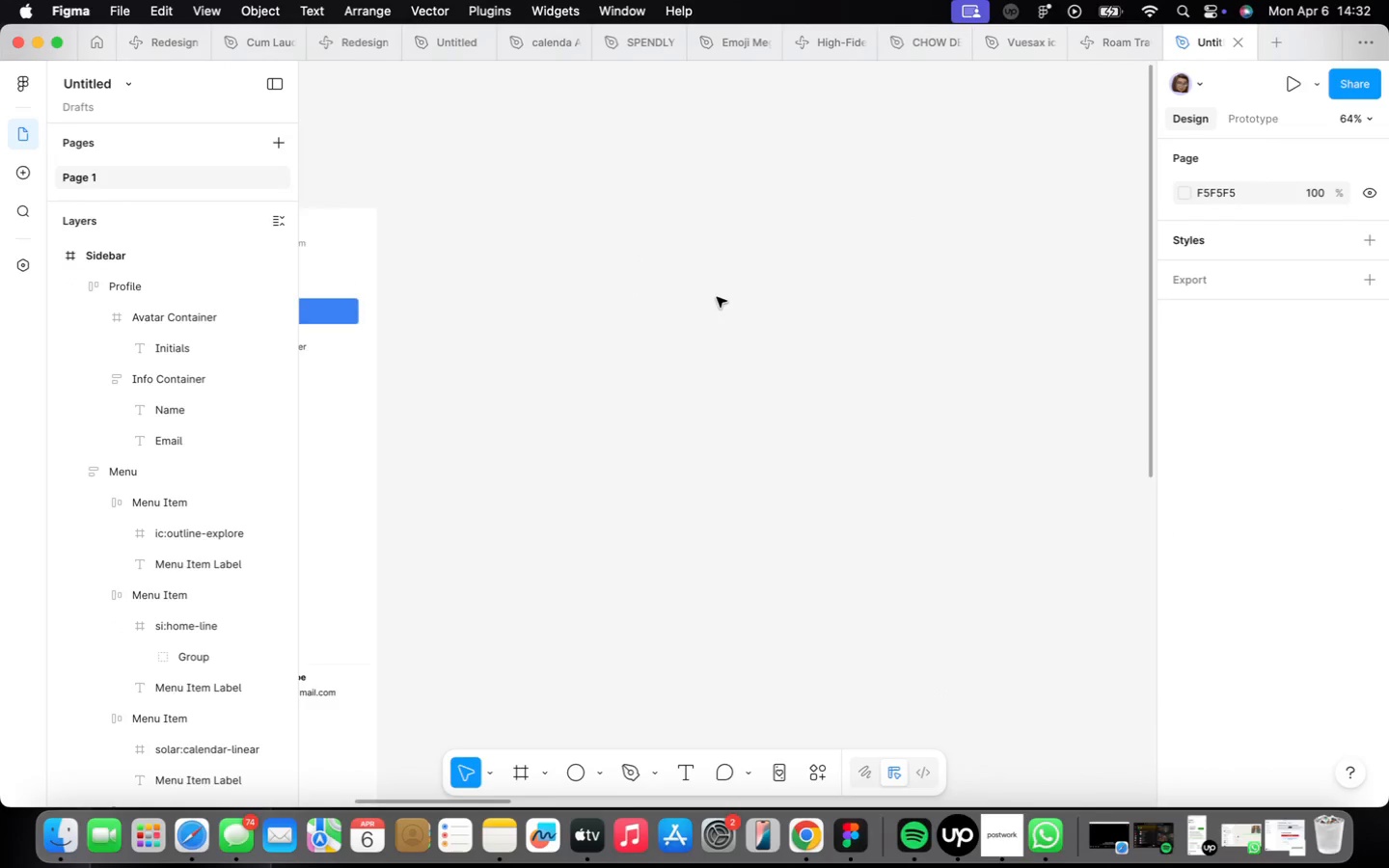 
scroll: coordinate [723, 296], scroll_direction: down, amount: 9.0
 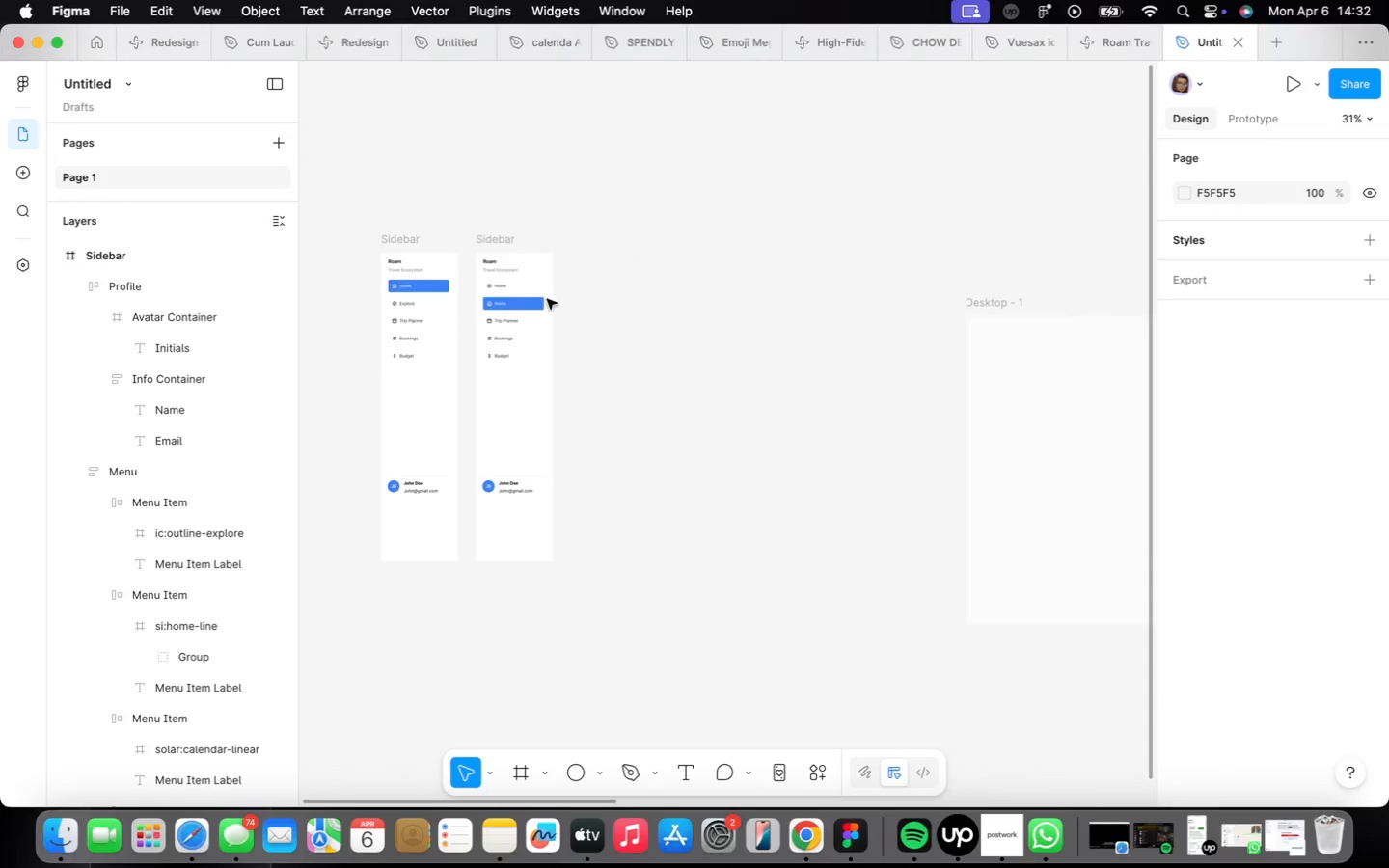 
scroll: coordinate [789, 356], scroll_direction: up, amount: 23.0
 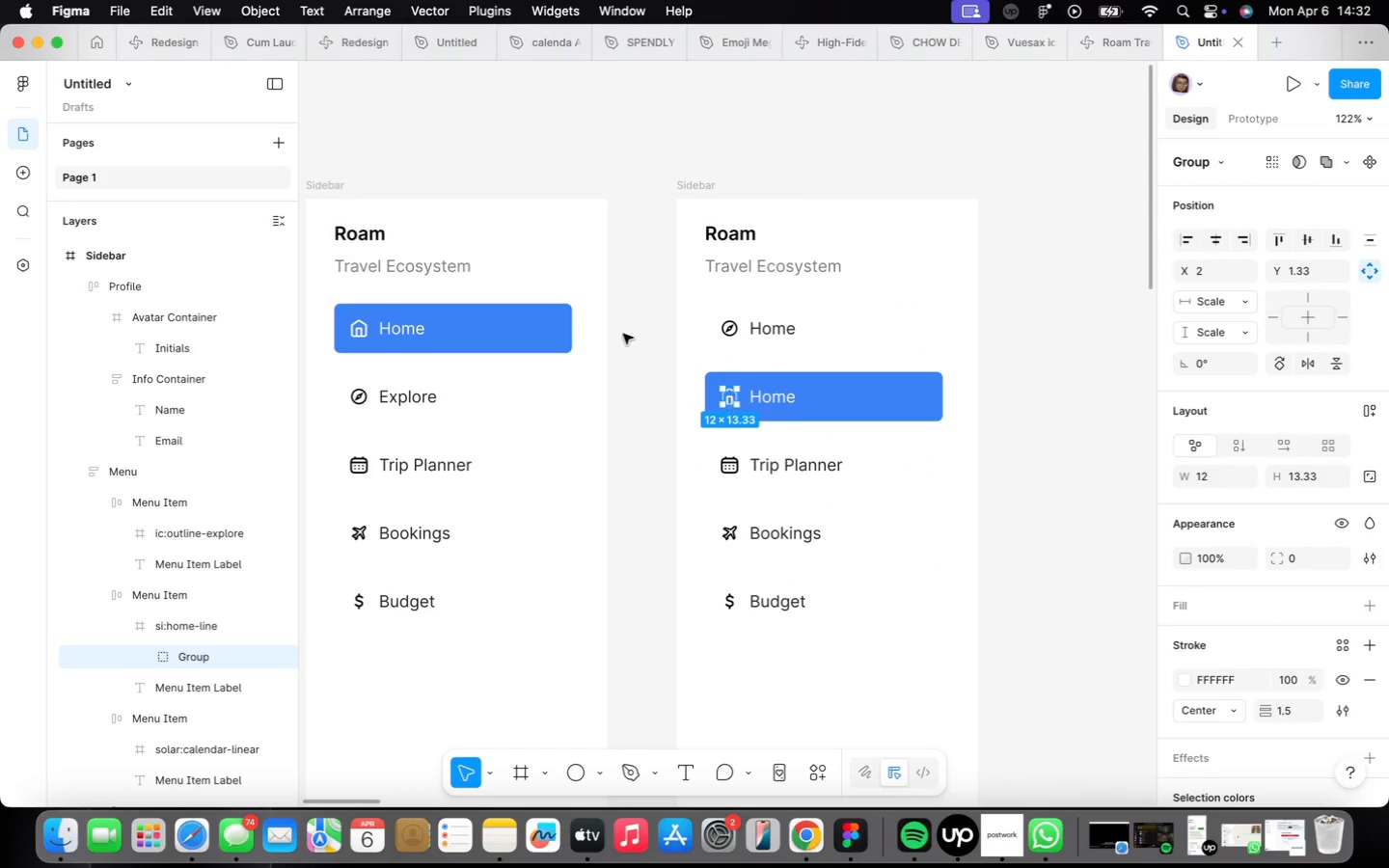 
left_click([773, 401])
 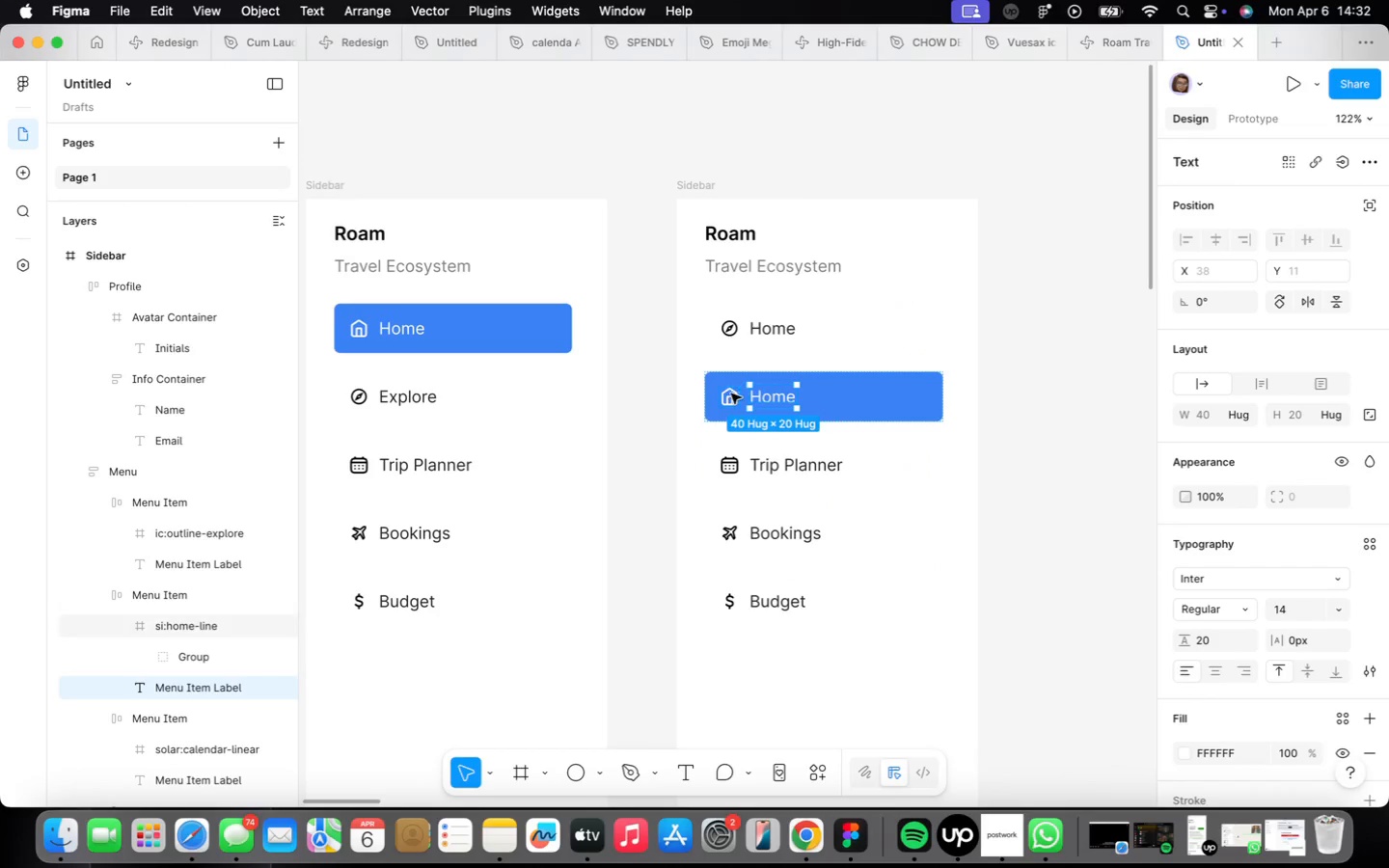 
left_click([730, 393])
 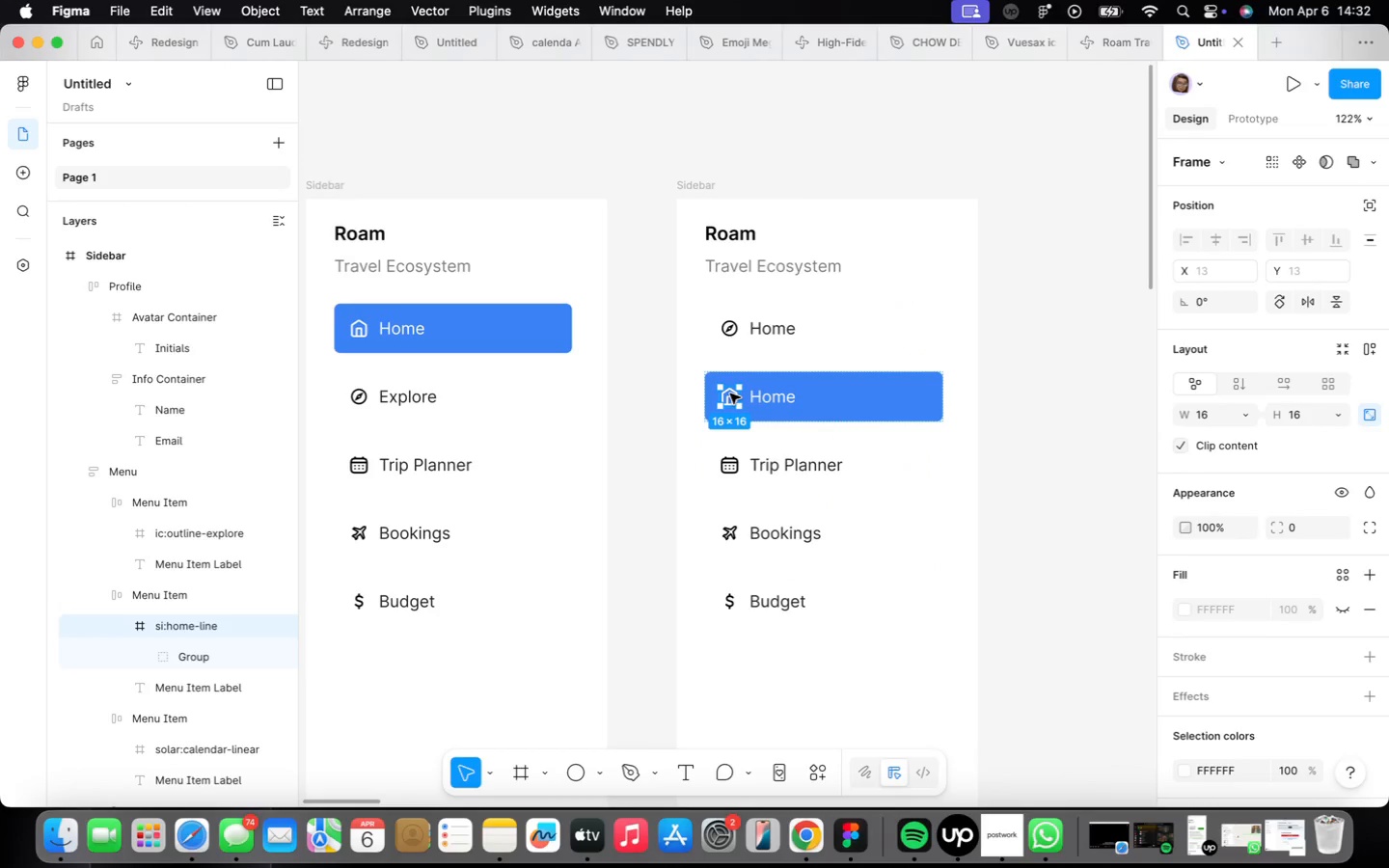 
right_click([730, 393])
 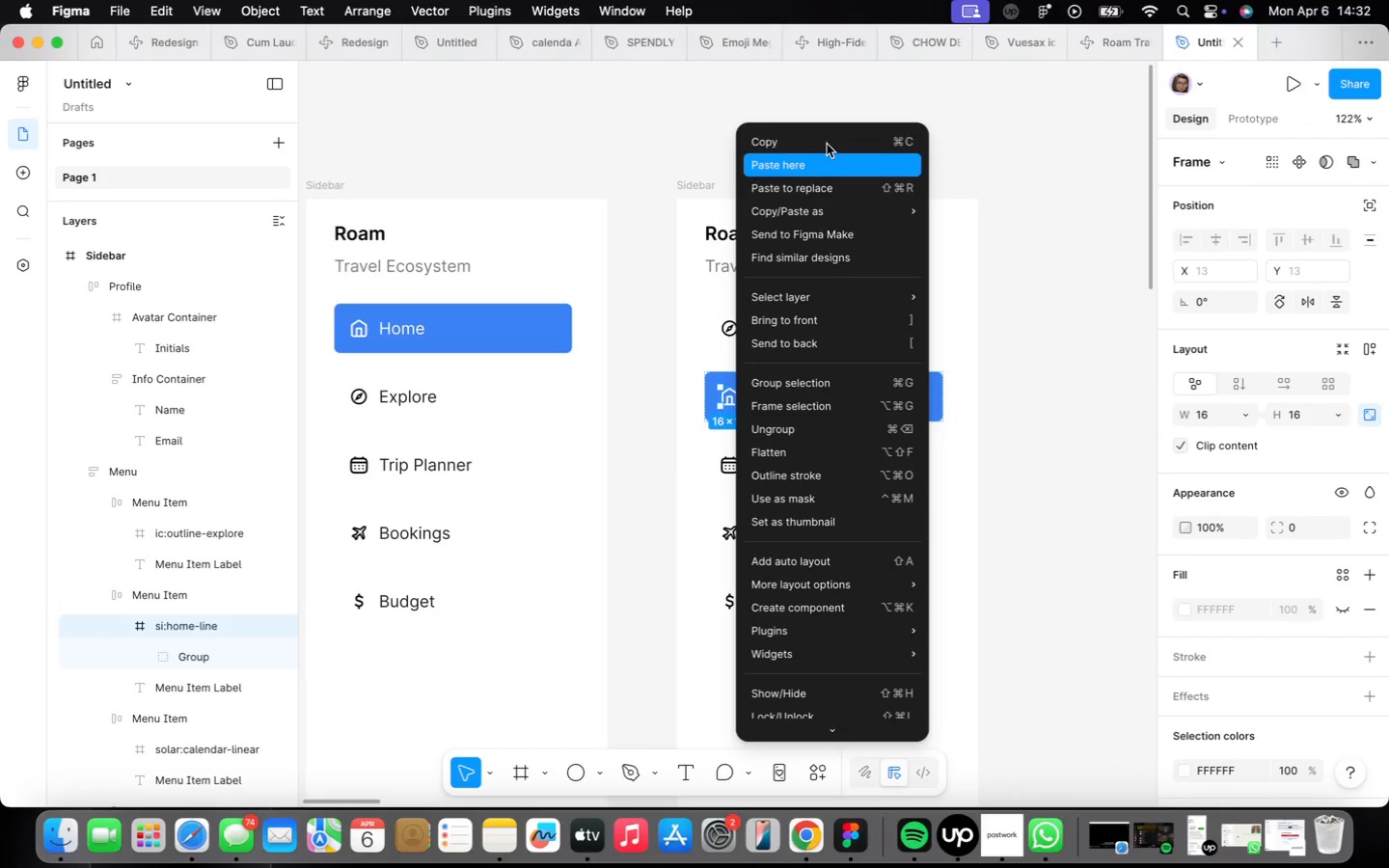 
left_click([826, 136])
 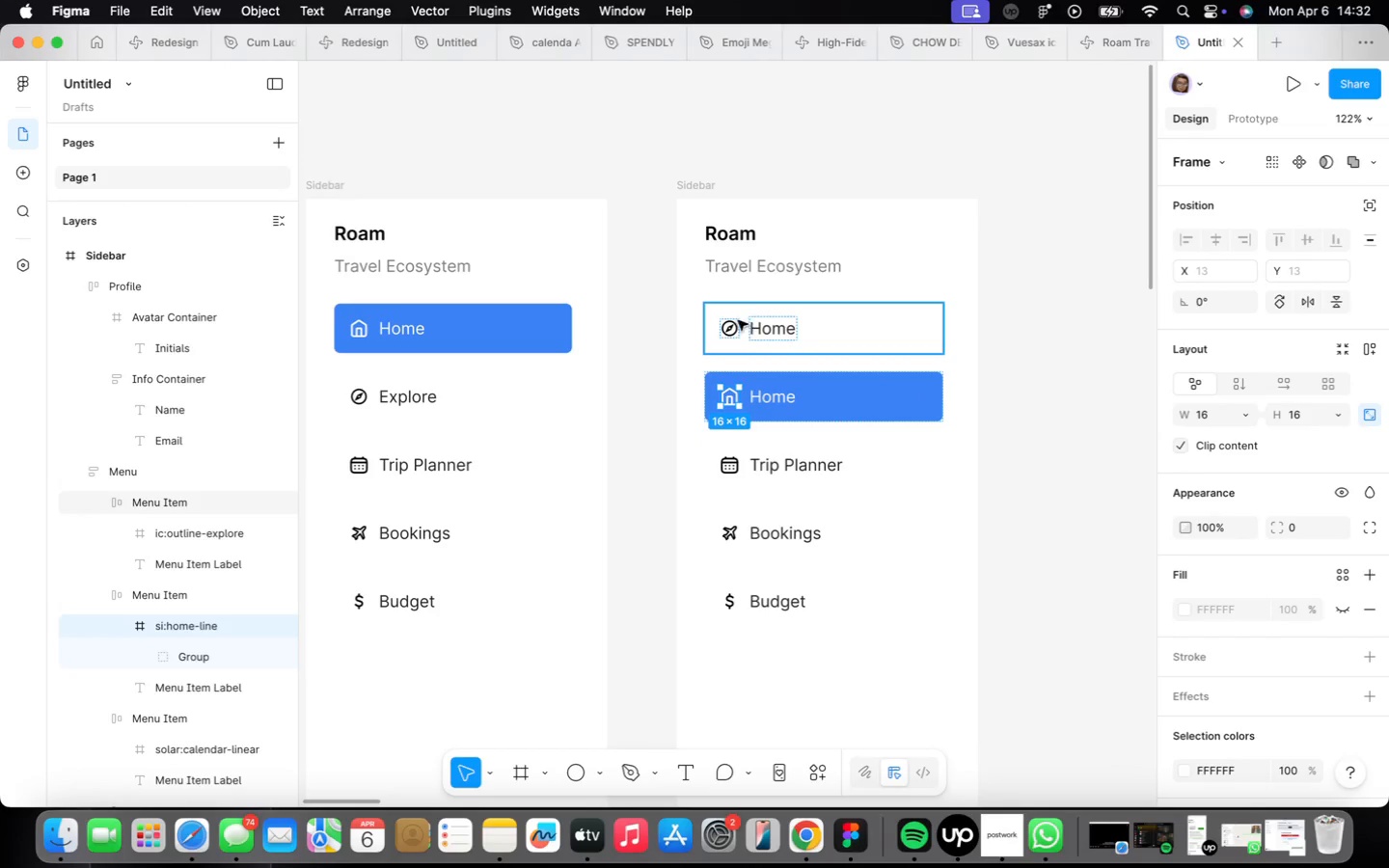 
double_click([738, 320])
 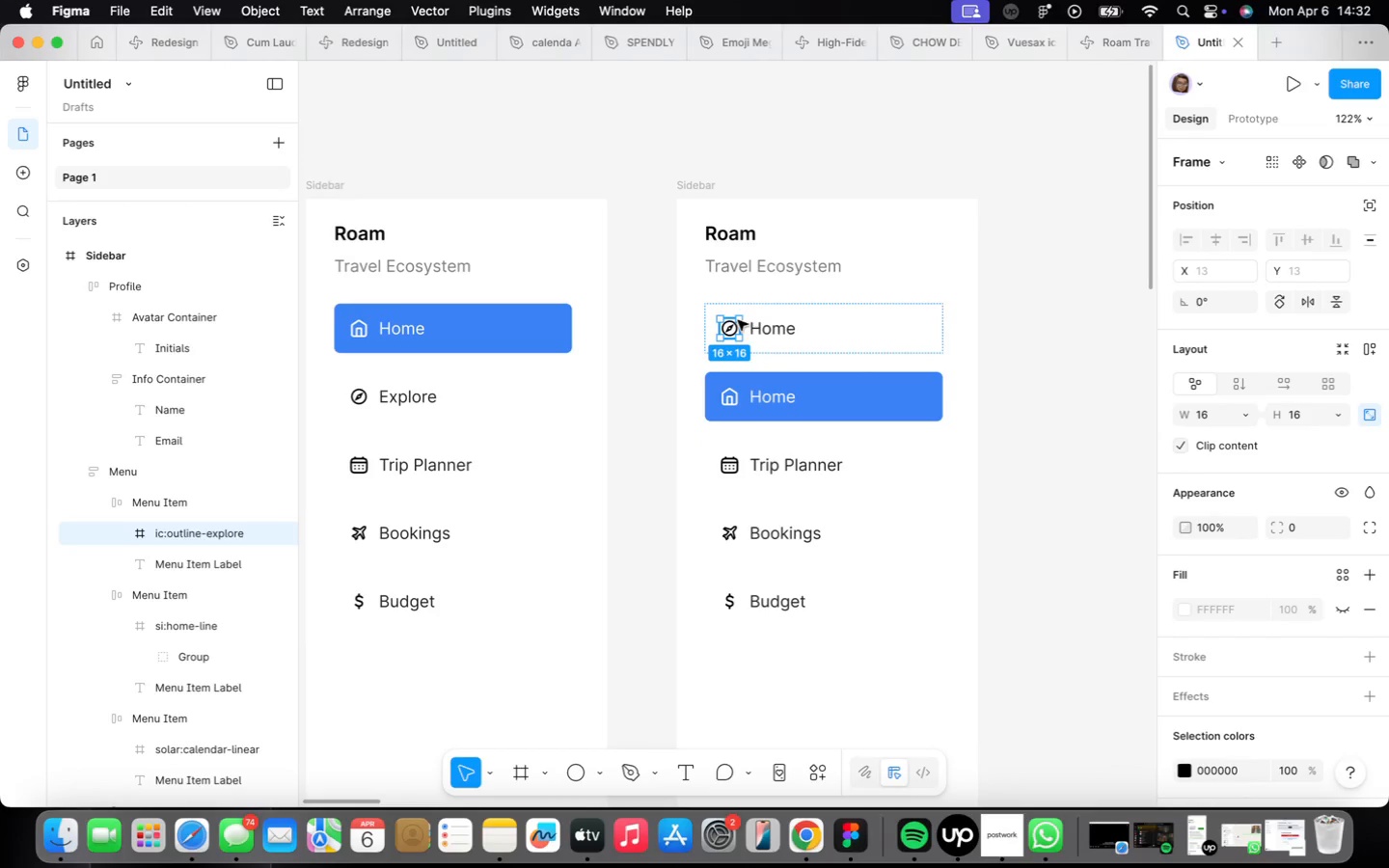 
right_click([737, 320])
 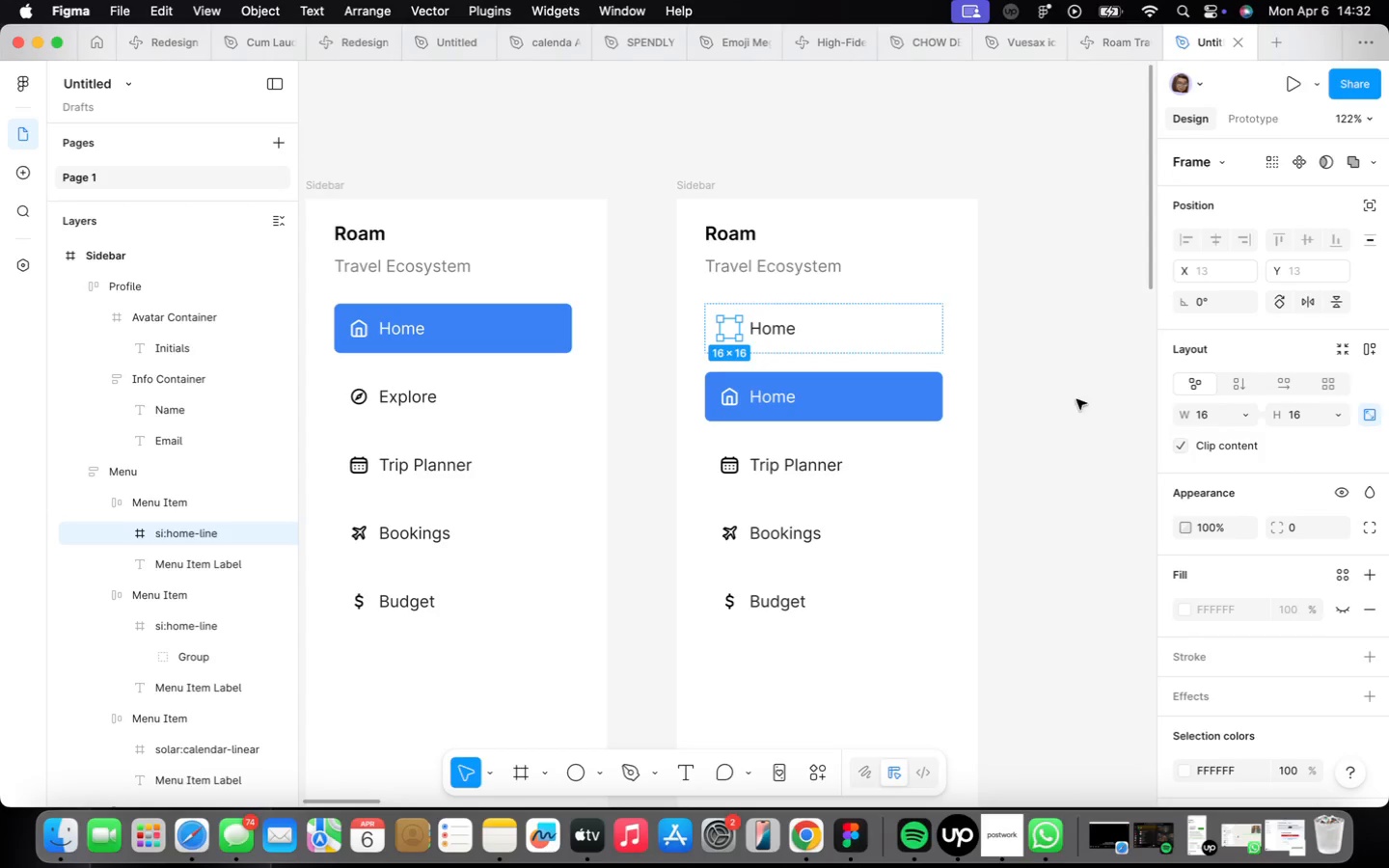 
scroll: coordinate [1275, 590], scroll_direction: down, amount: 22.0
 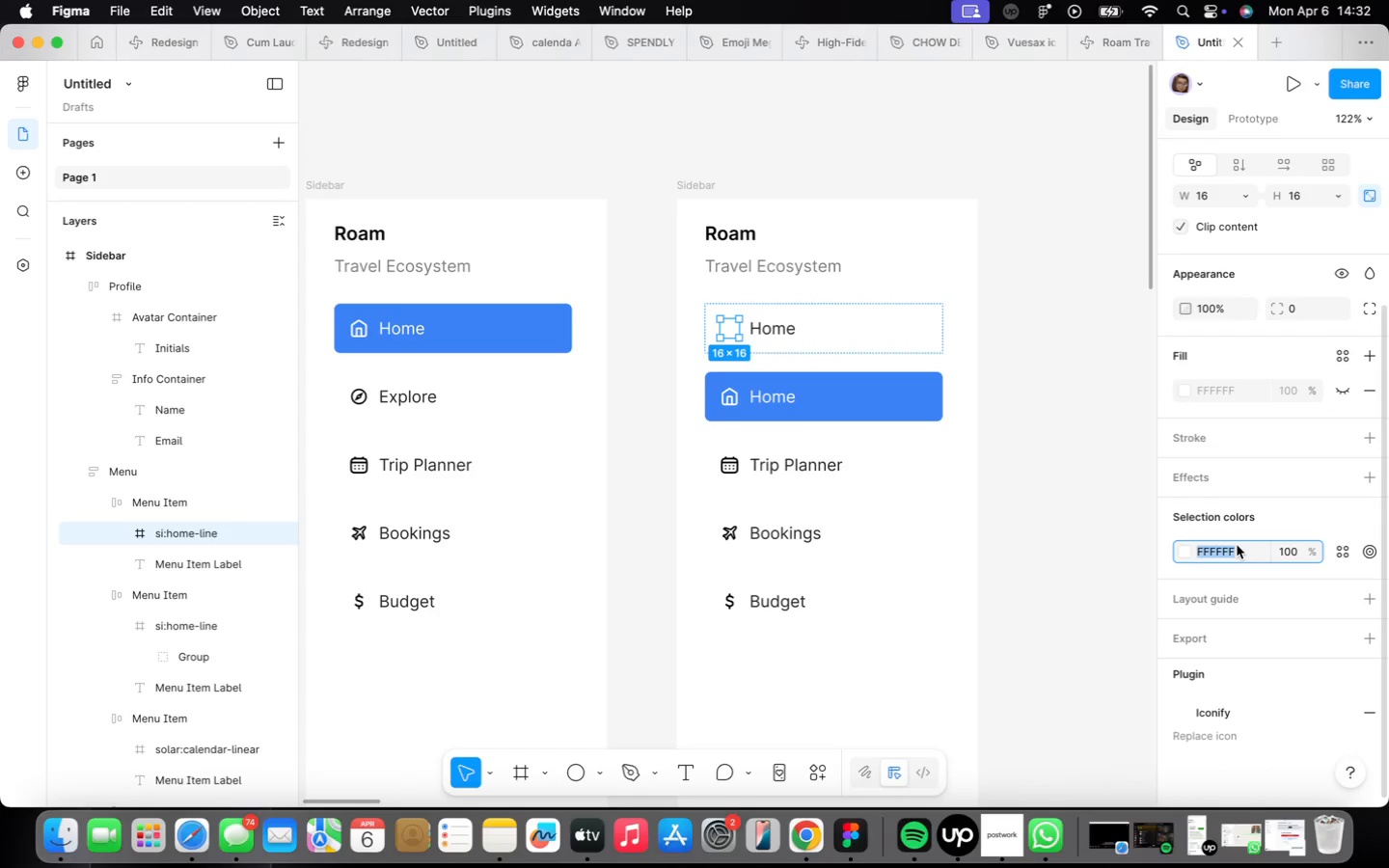 
type(212121)
 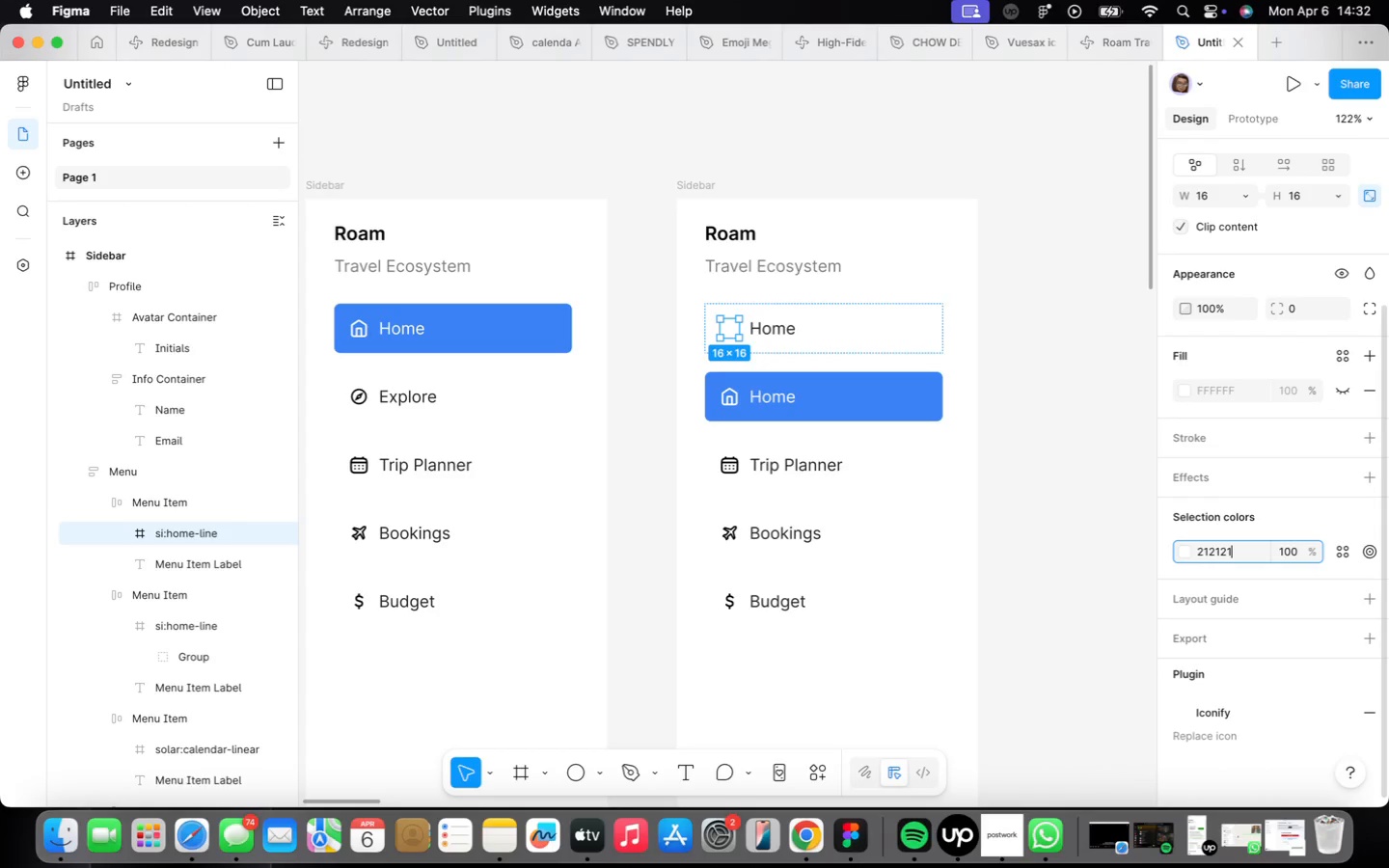 
key(Enter)
 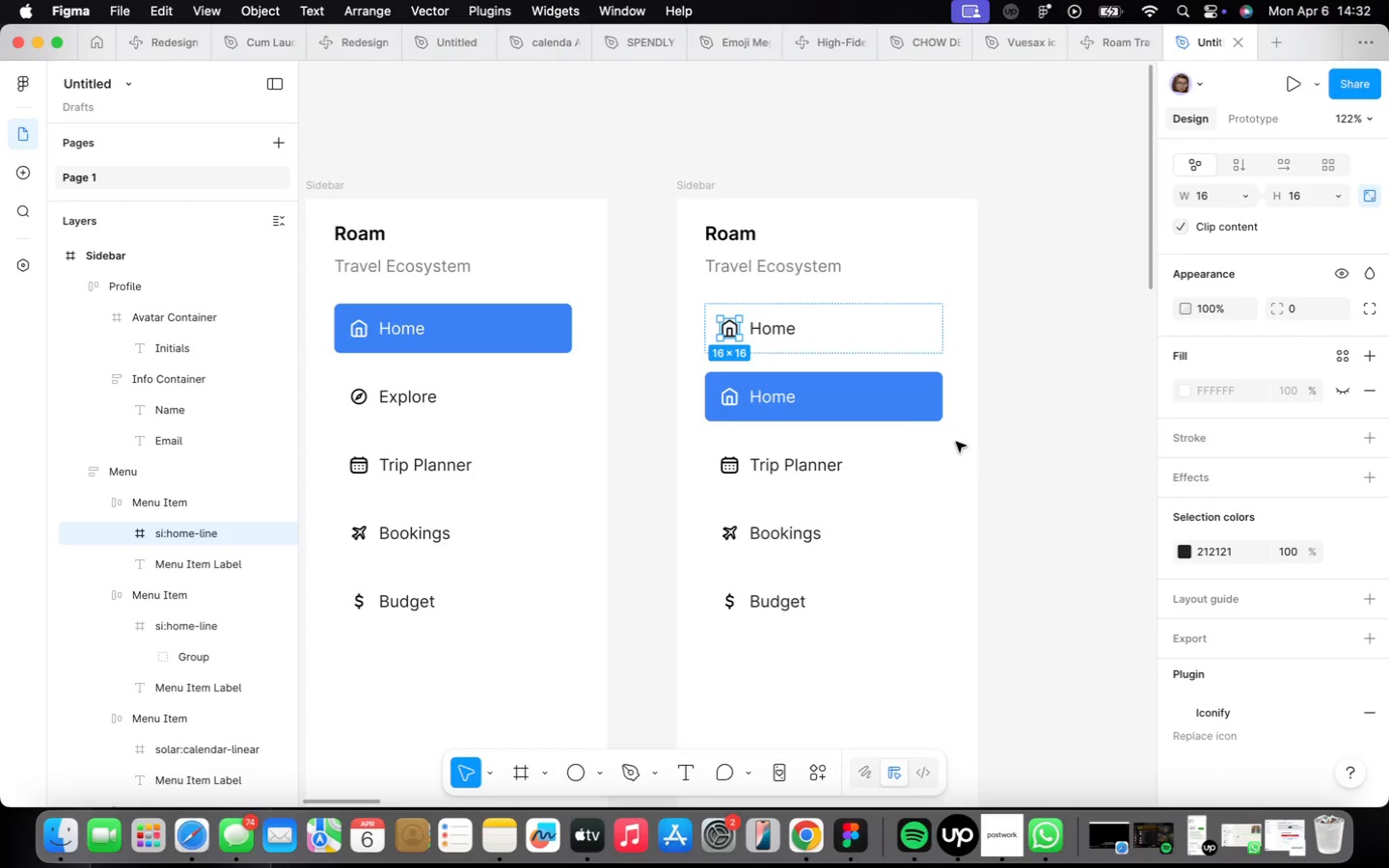 
left_click([894, 401])
 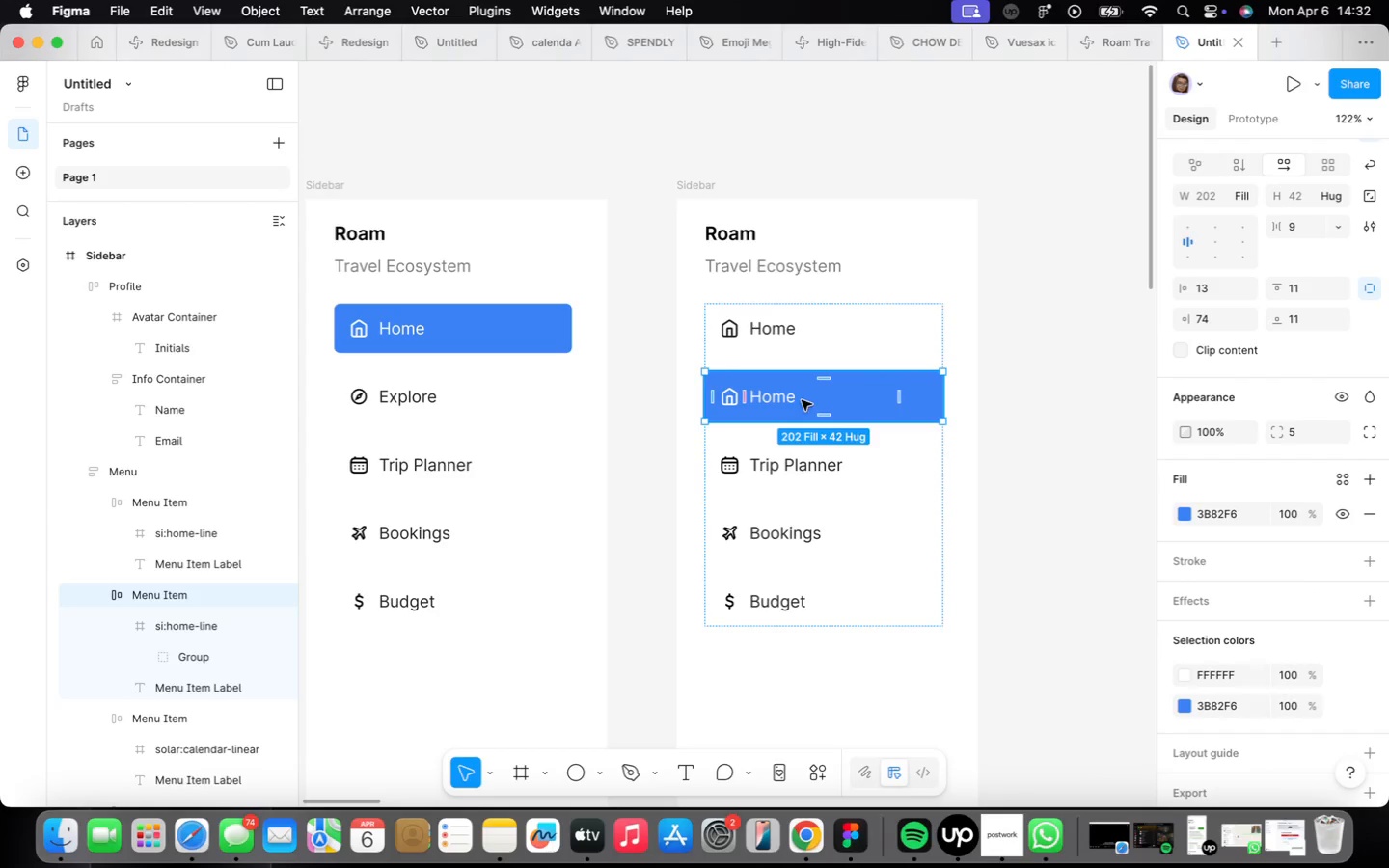 
double_click([779, 392])
 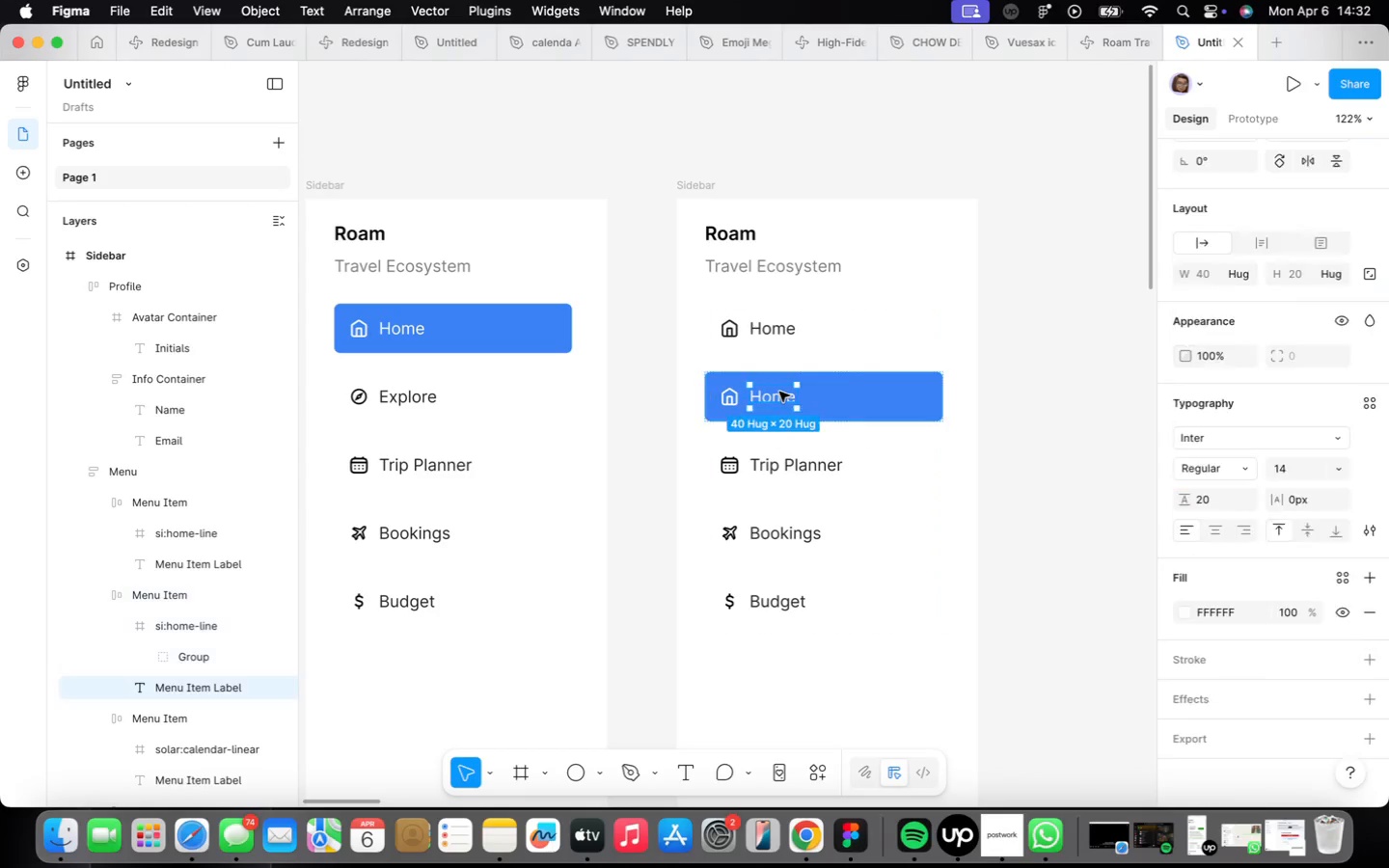 
triple_click([779, 392])
 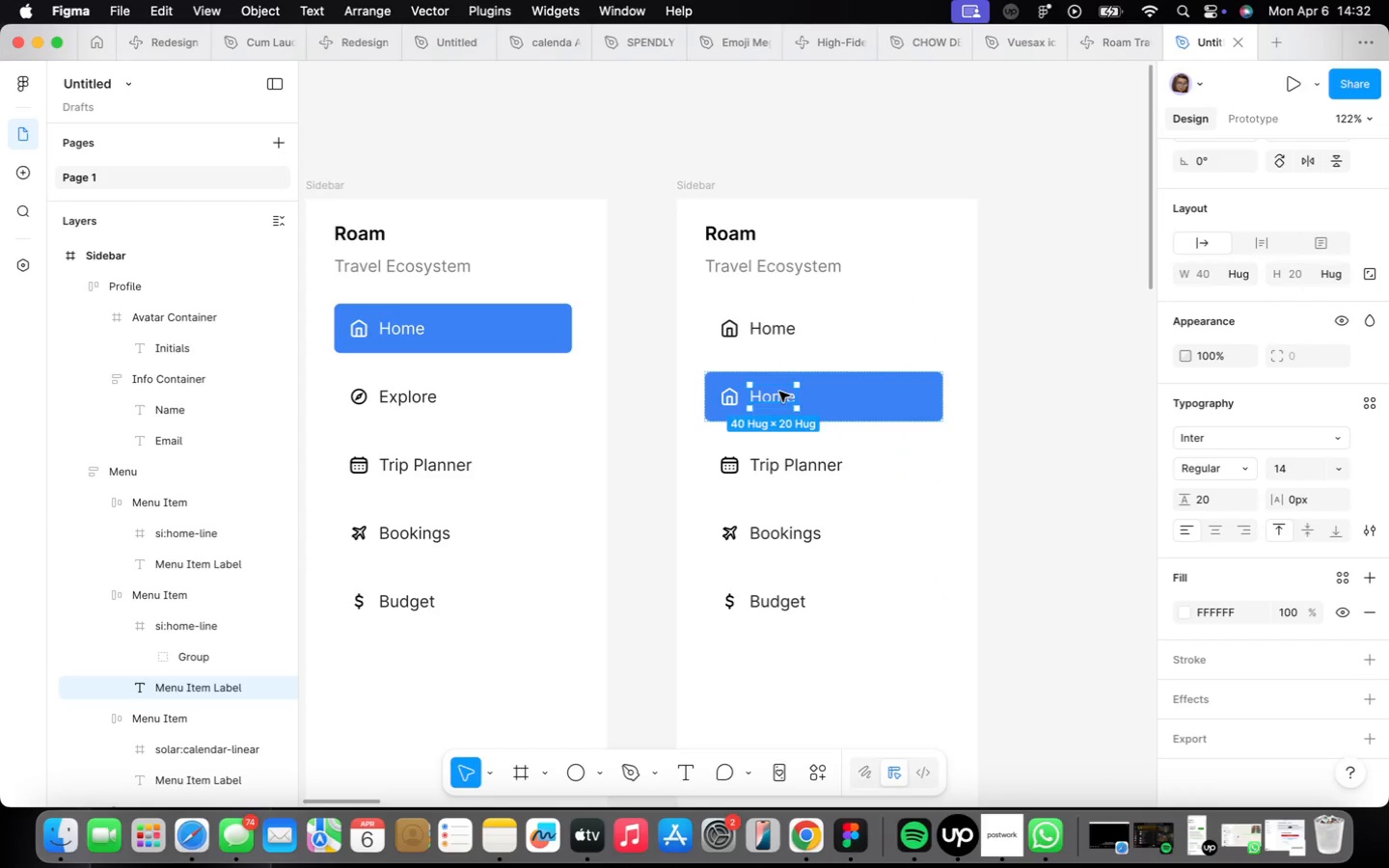 
triple_click([779, 392])
 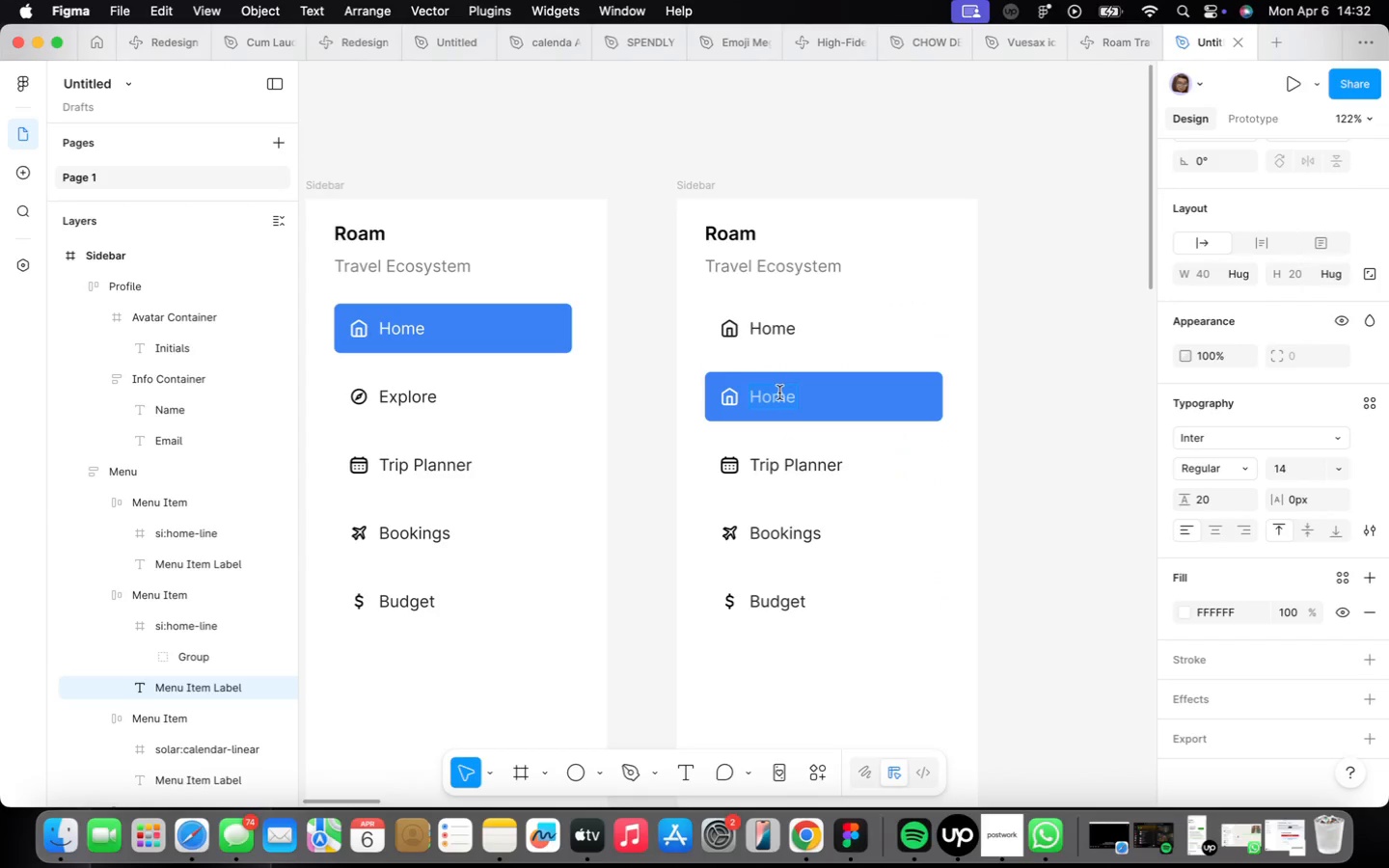 
type(Explore)
 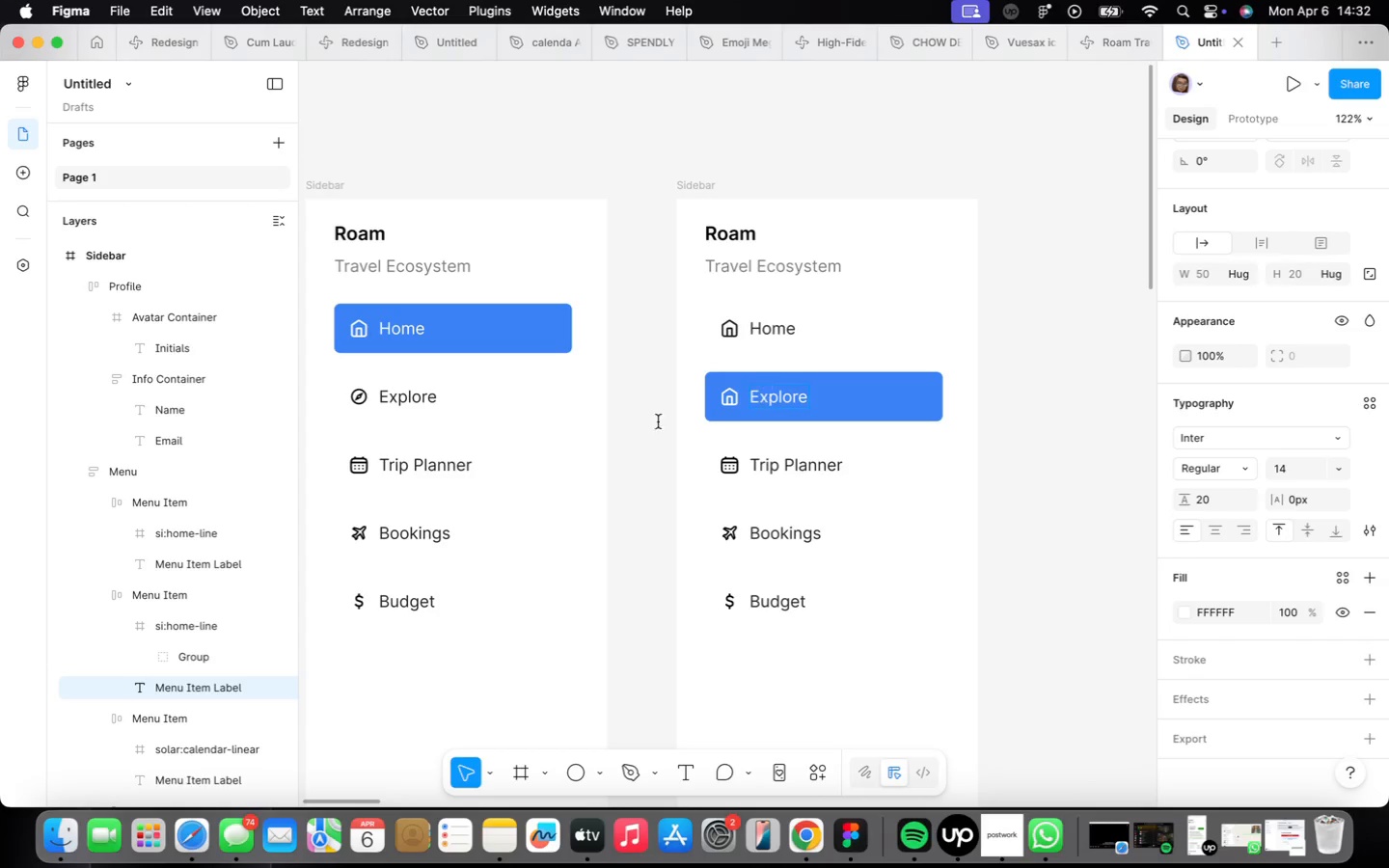 
left_click([549, 456])
 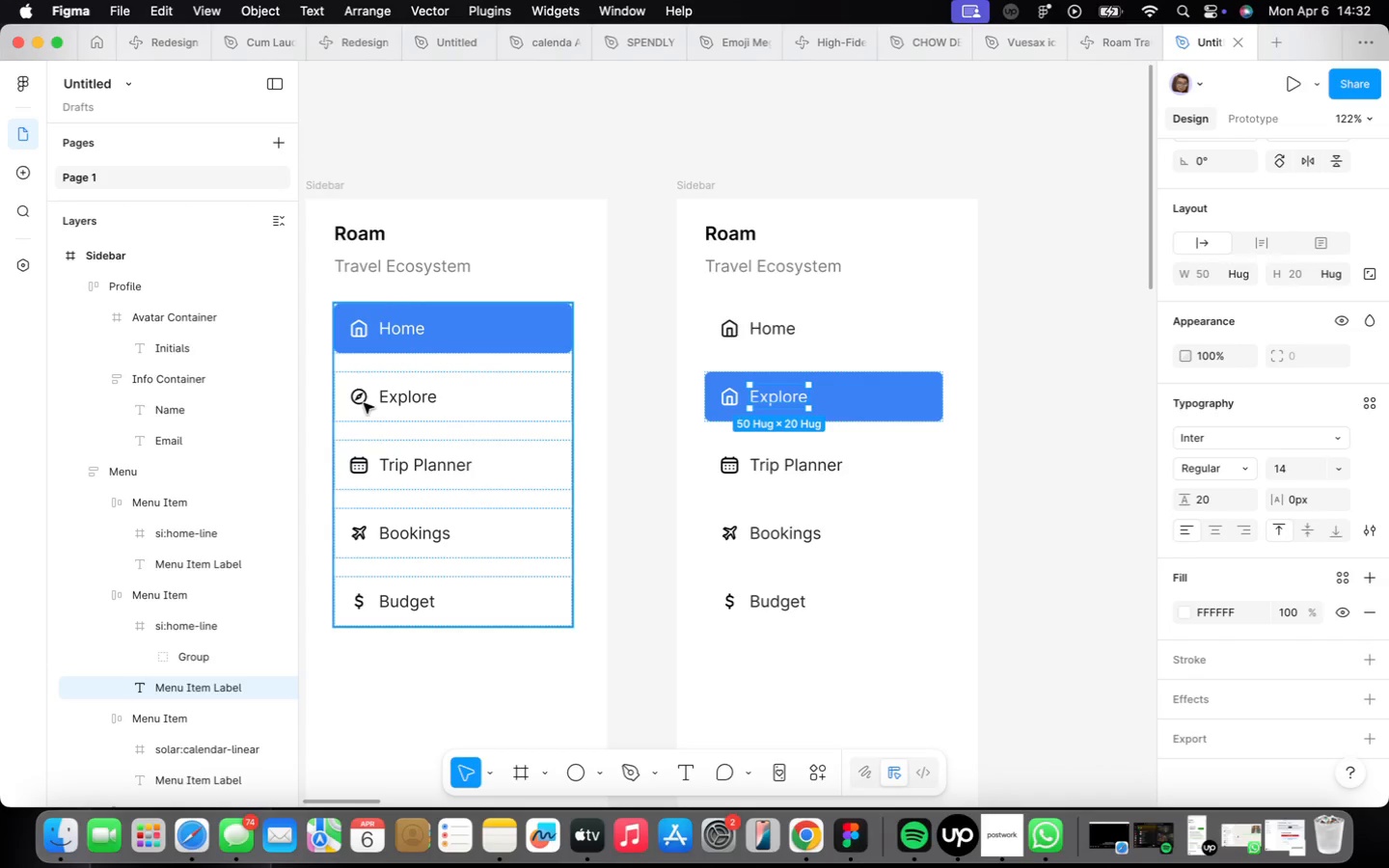 
double_click([363, 403])
 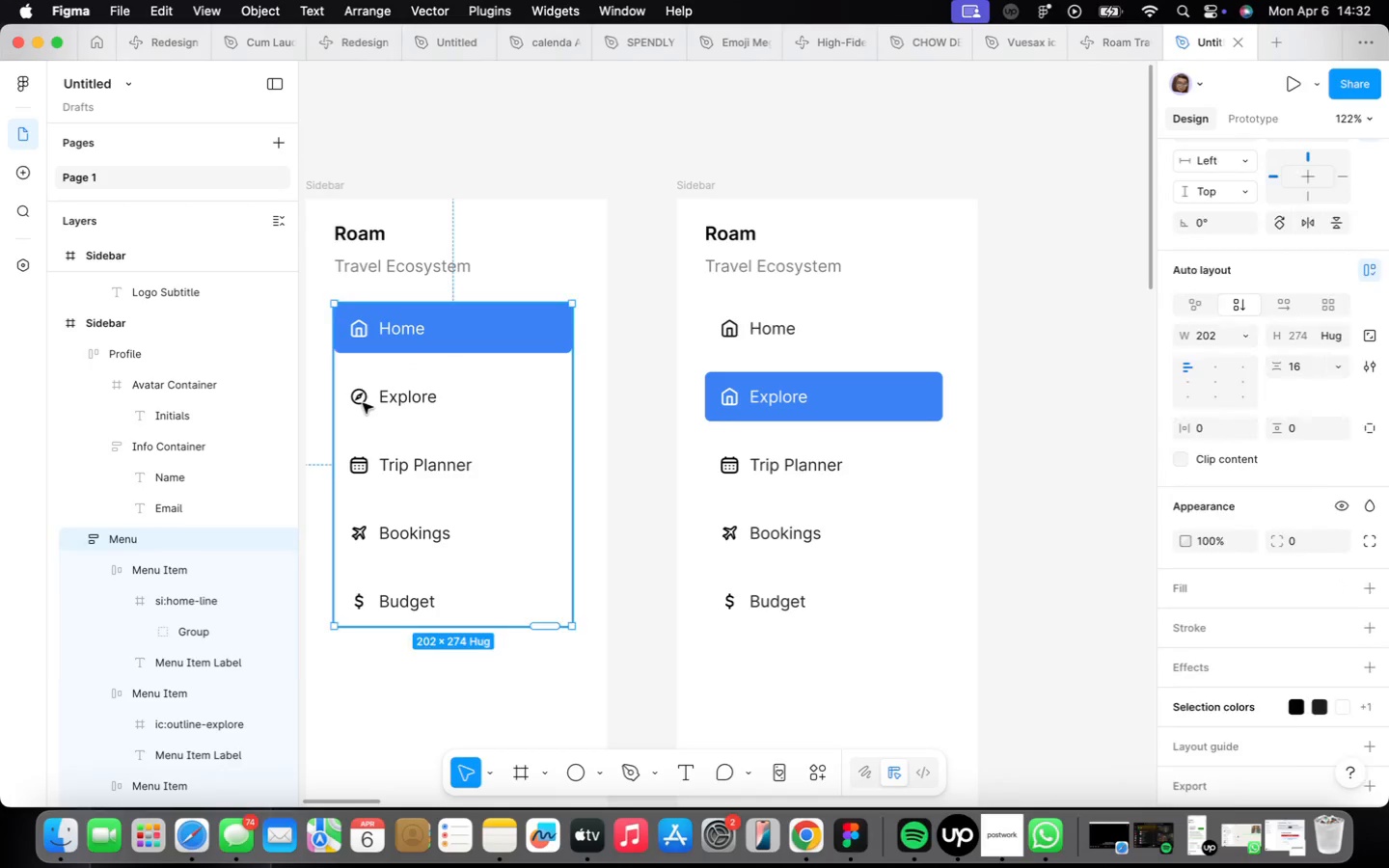 
triple_click([363, 403])
 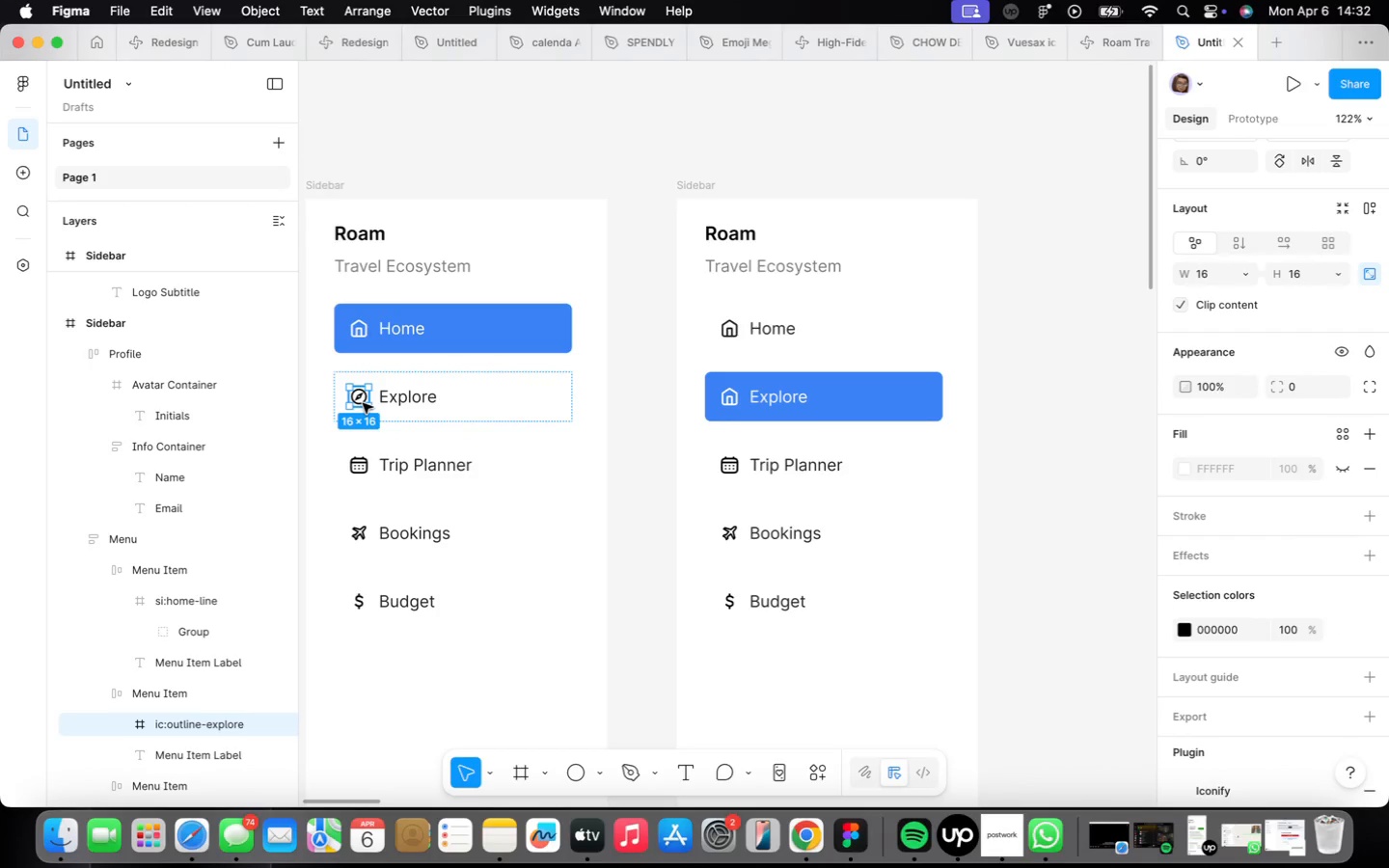 
right_click([363, 403])
 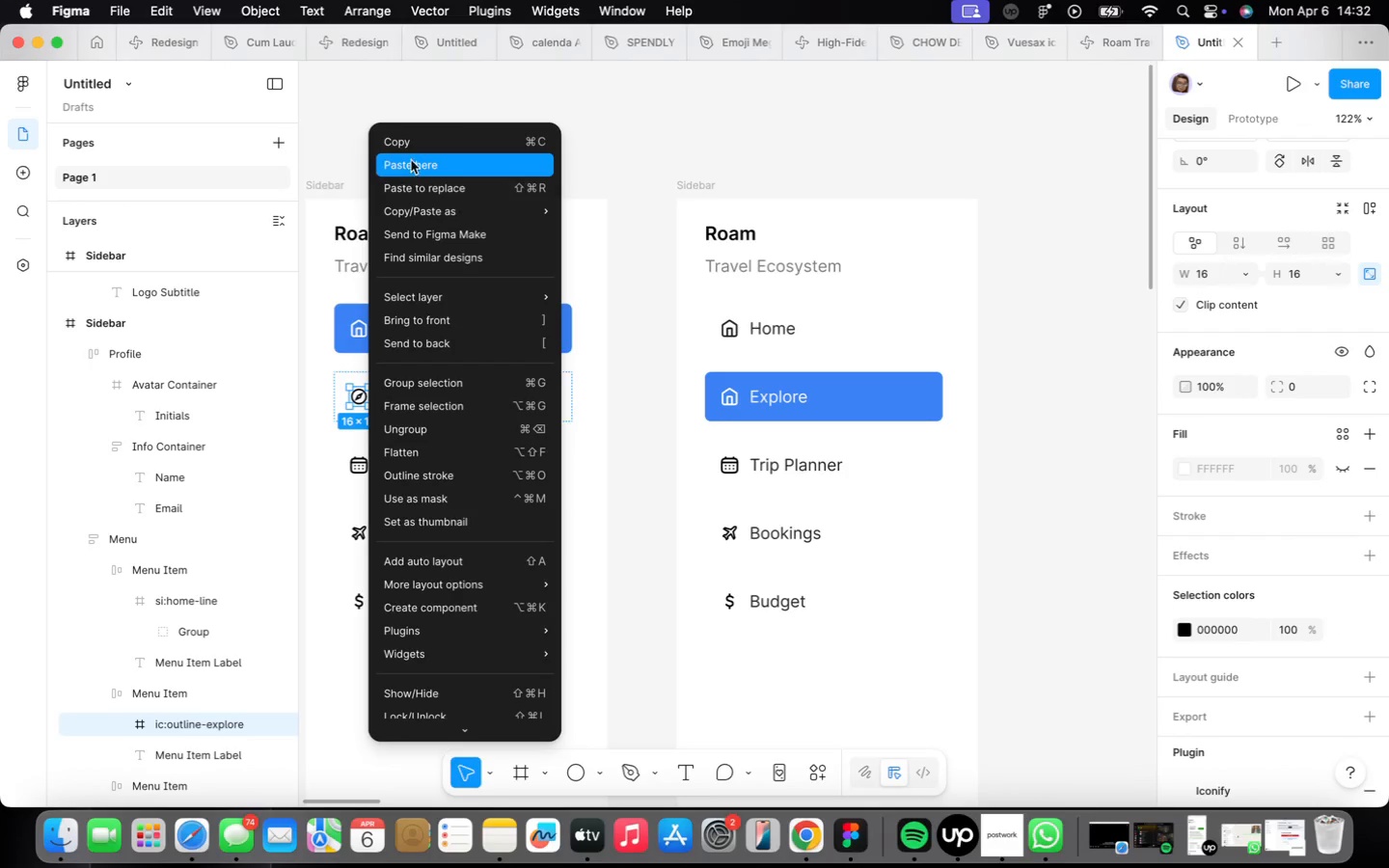 
left_click([415, 151])
 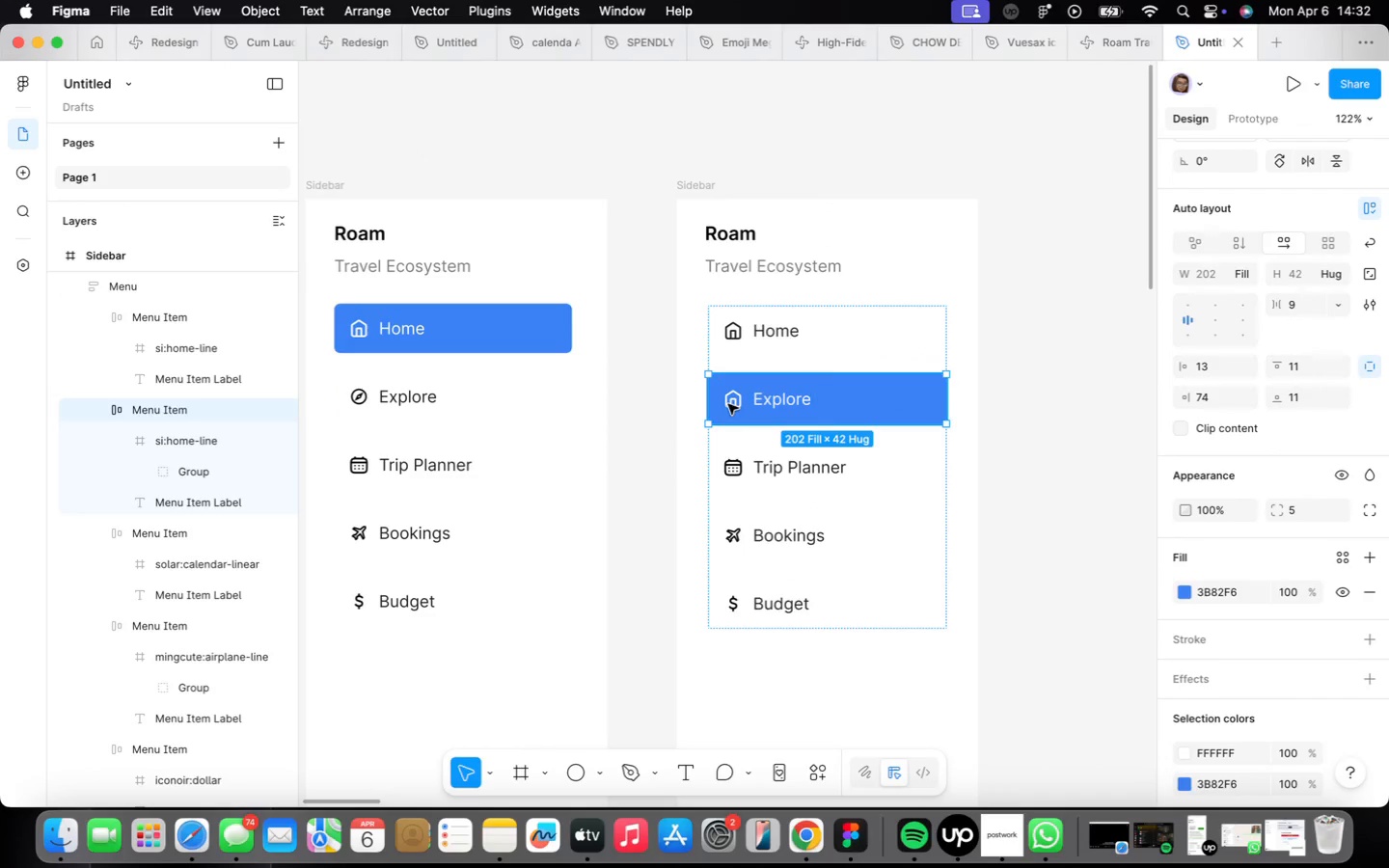 
left_click([732, 406])
 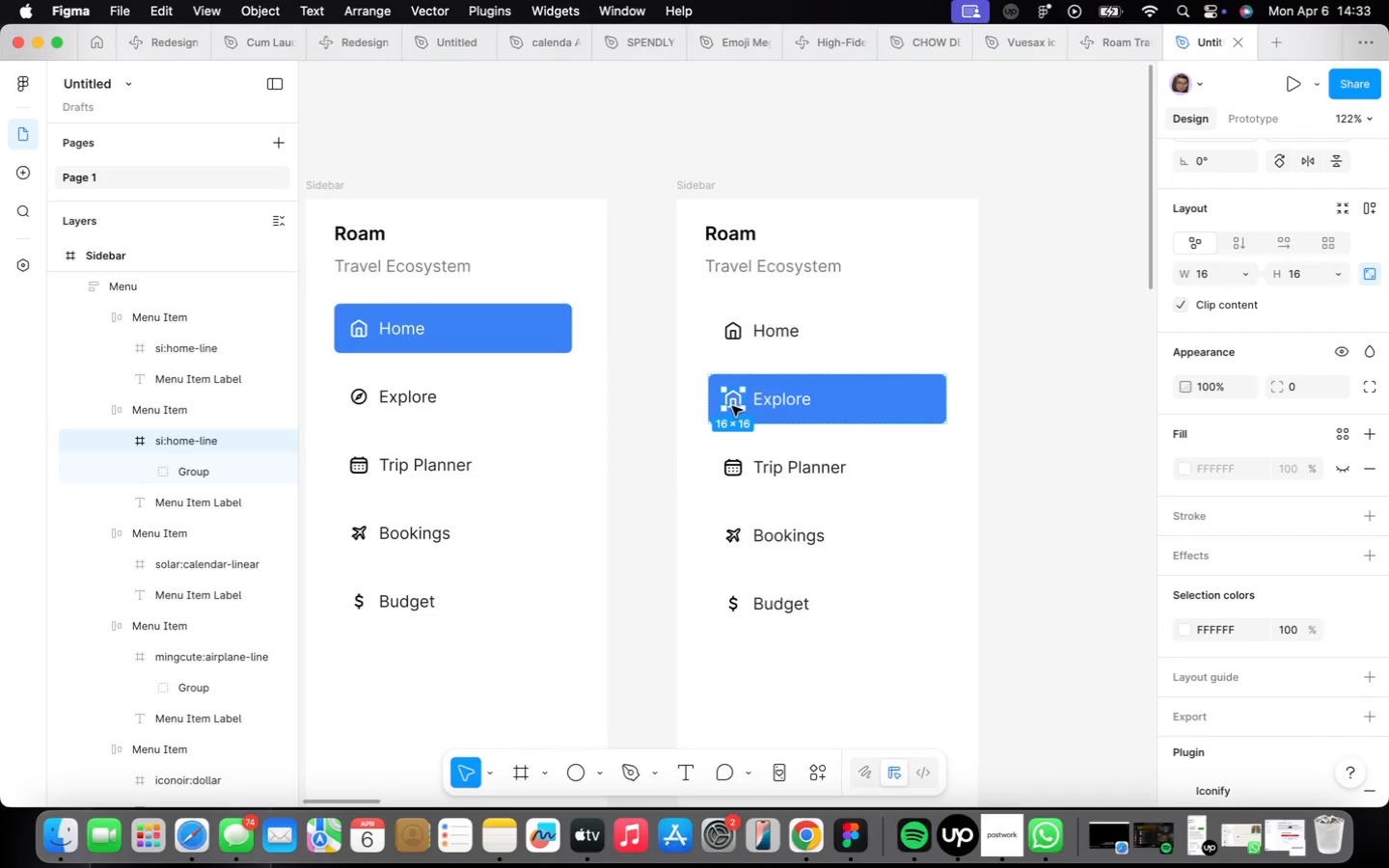 
right_click([732, 406])
 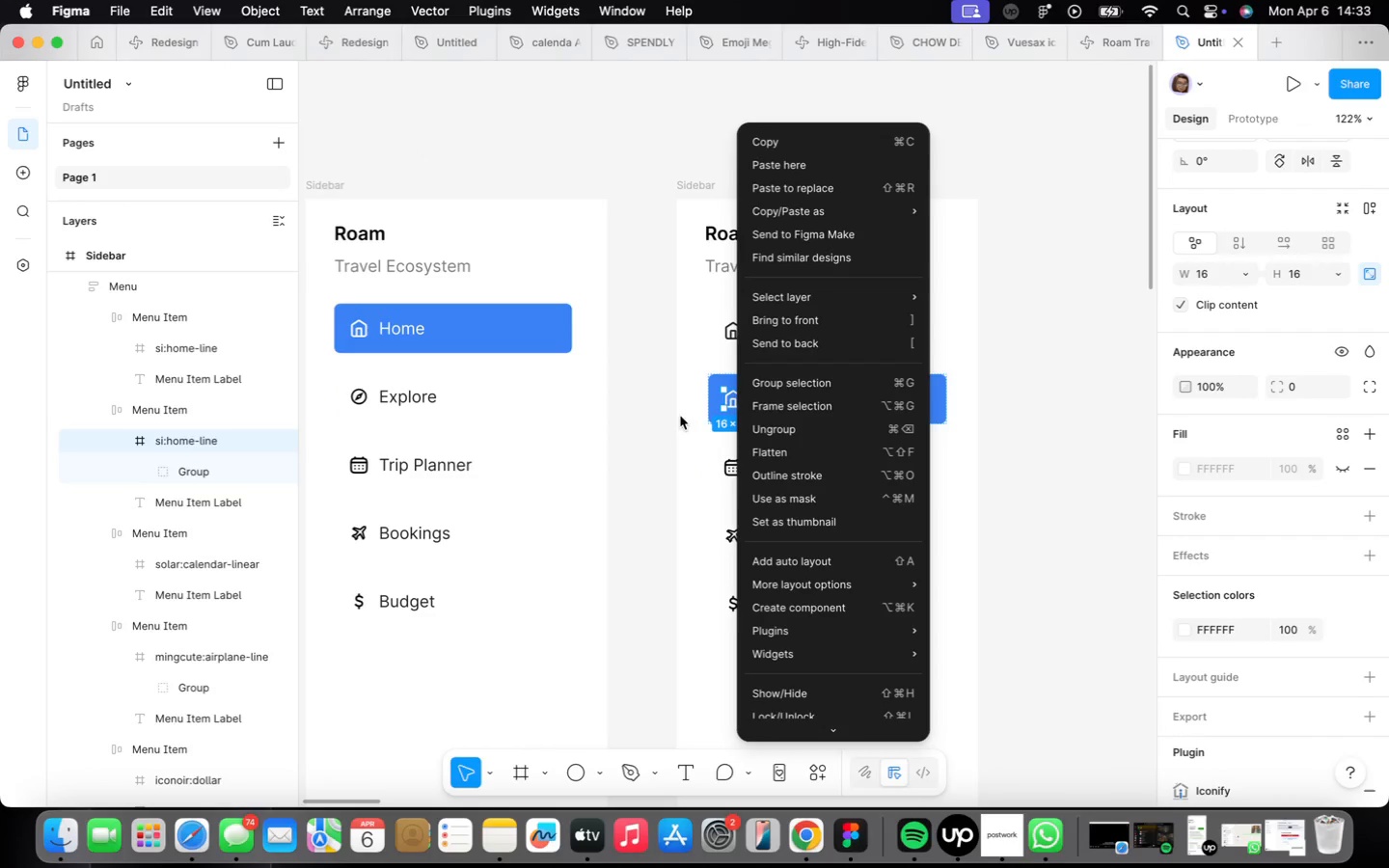 
left_click([670, 423])
 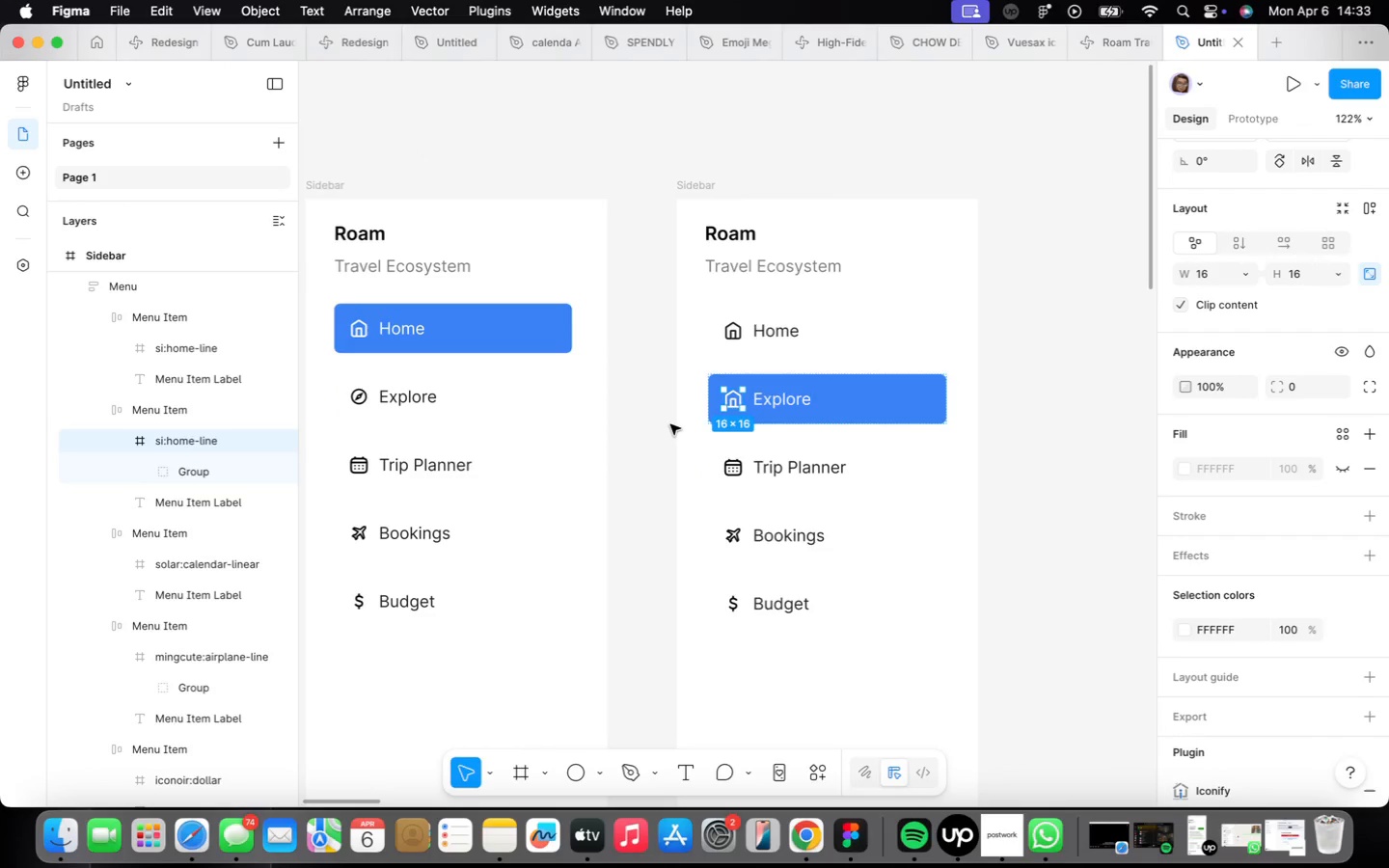 
key(Meta+CommandLeft)
 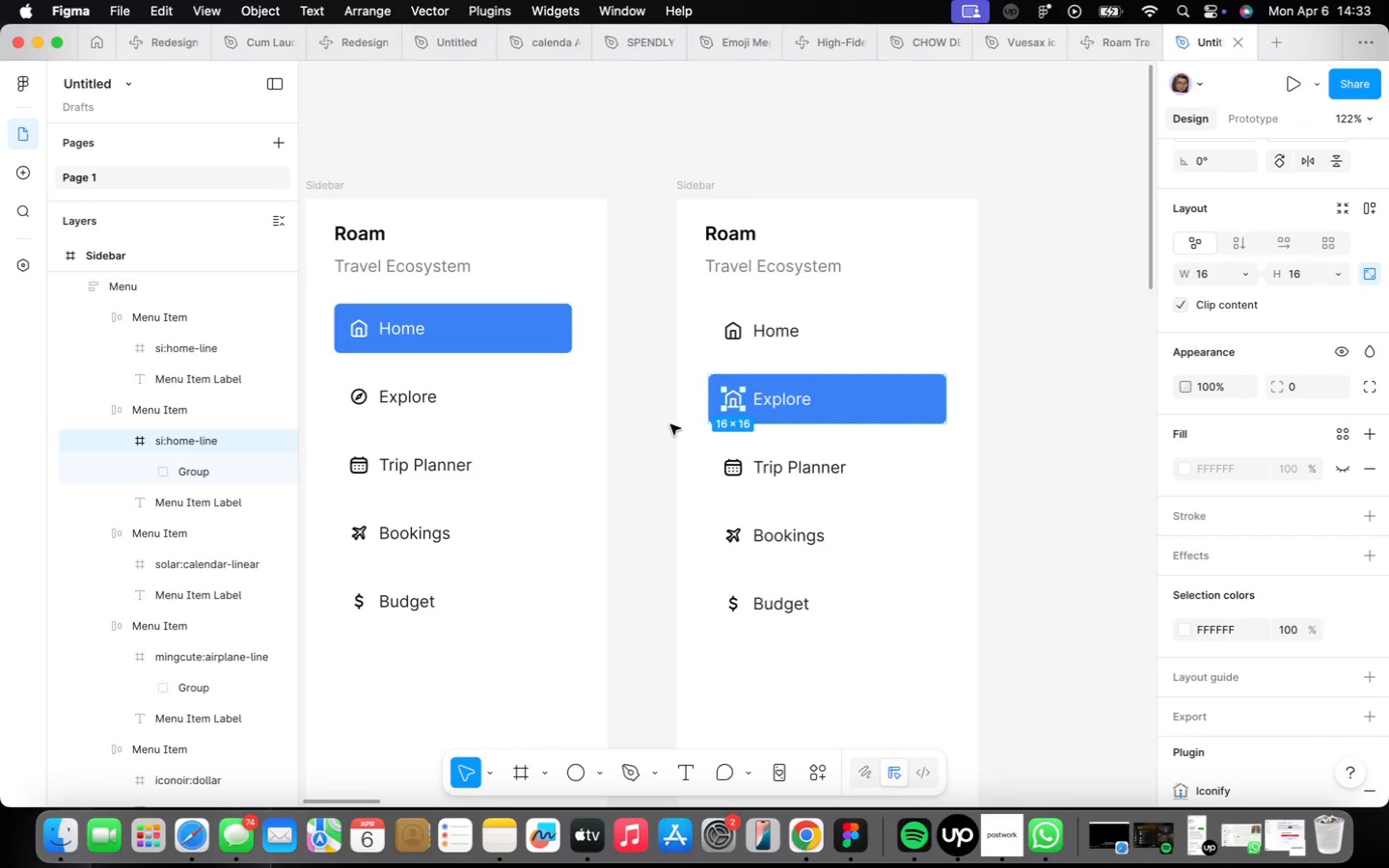 
key(Meta+Z)
 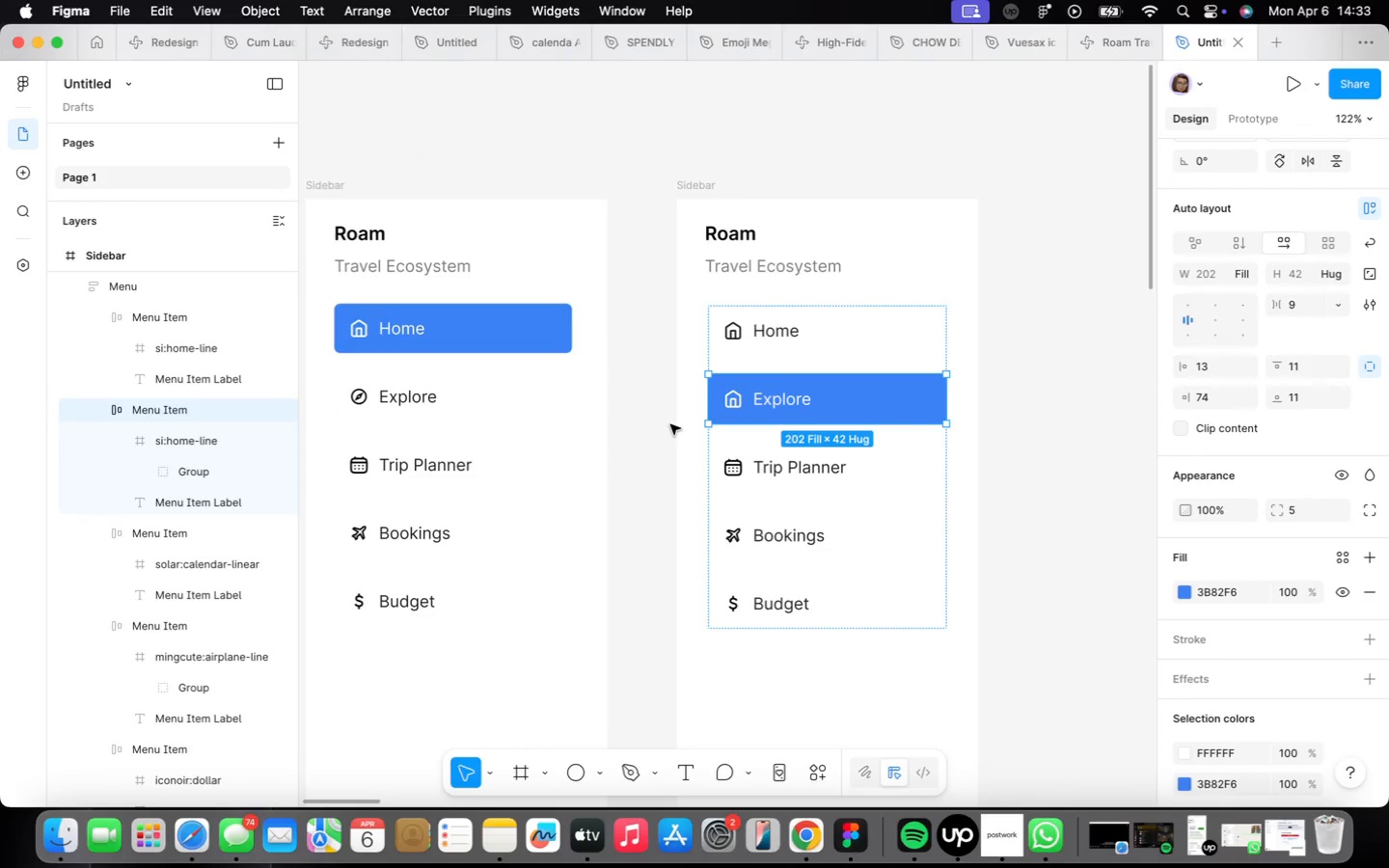 
key(Meta+Z)
 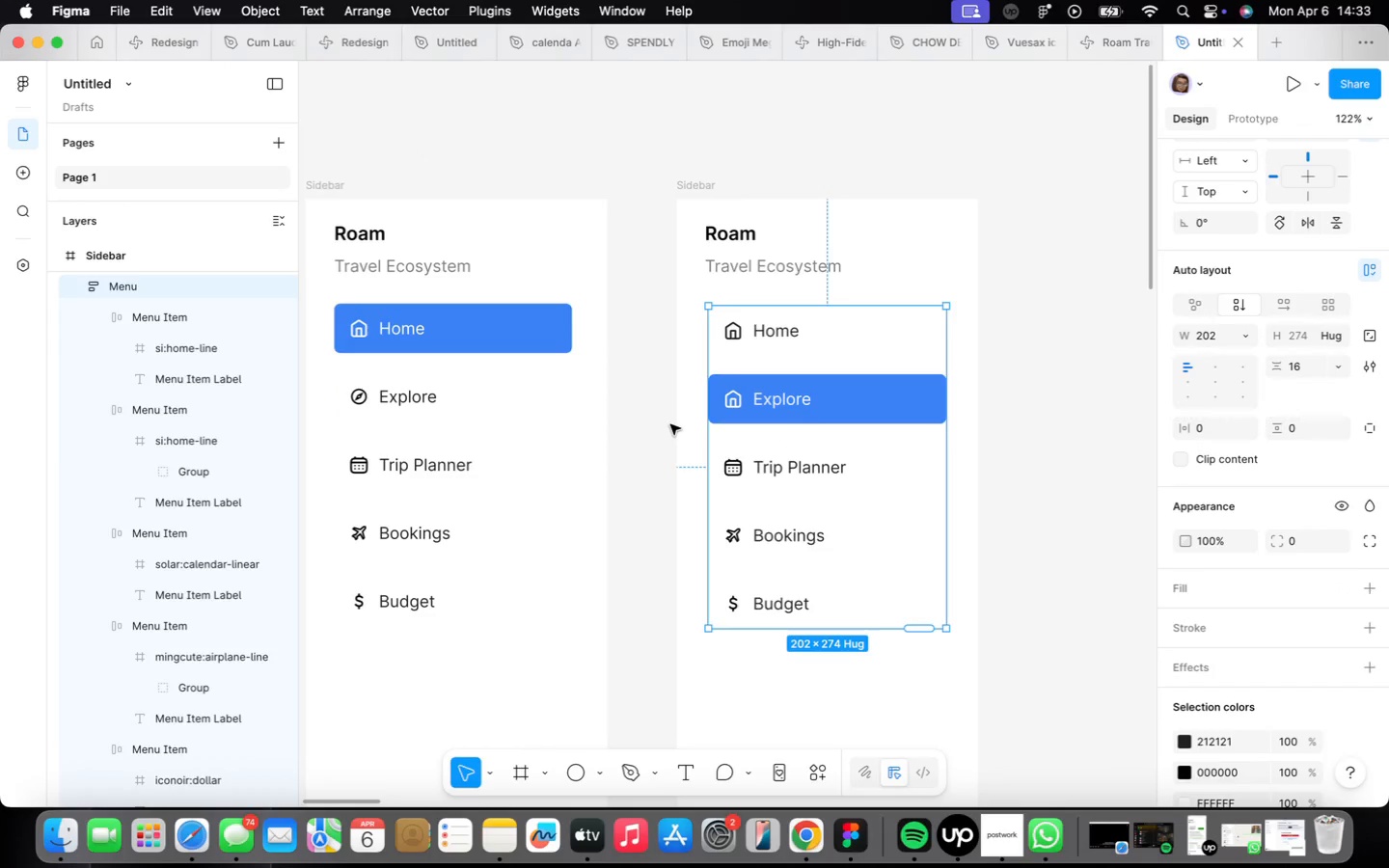 
key(Meta+Z)
 